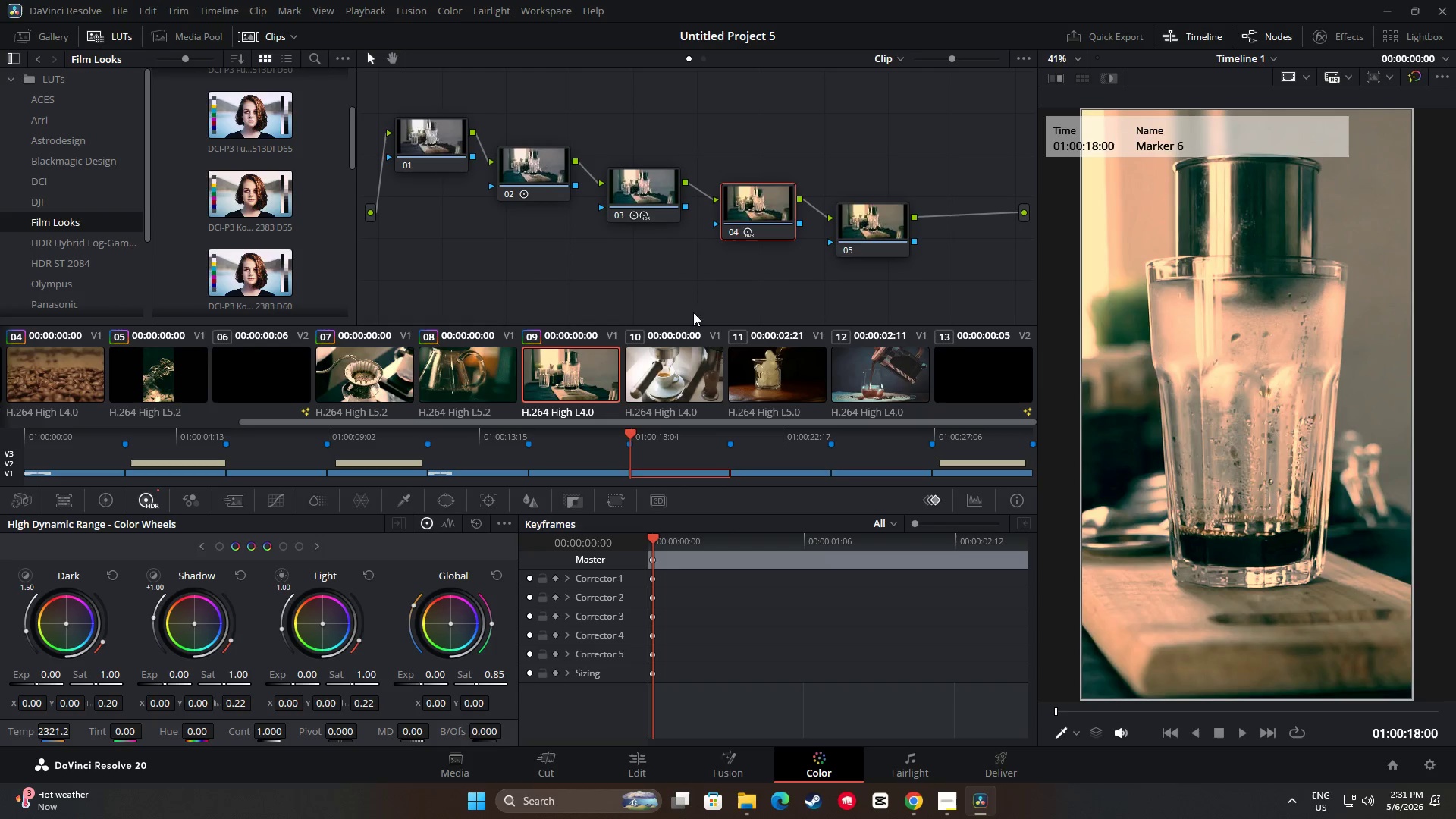 
double_click([890, 215])
 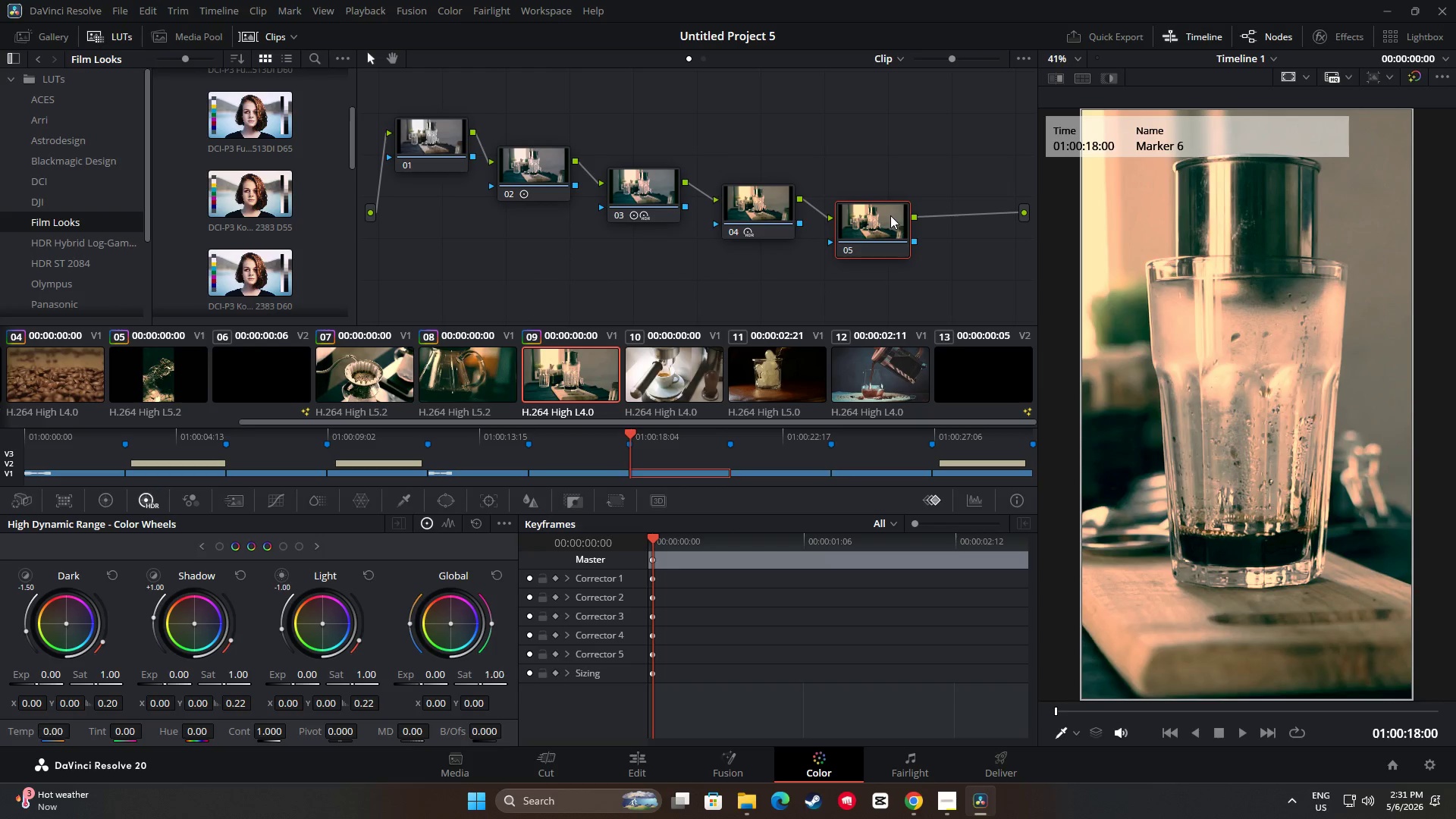 
key(Control+ControlLeft)
 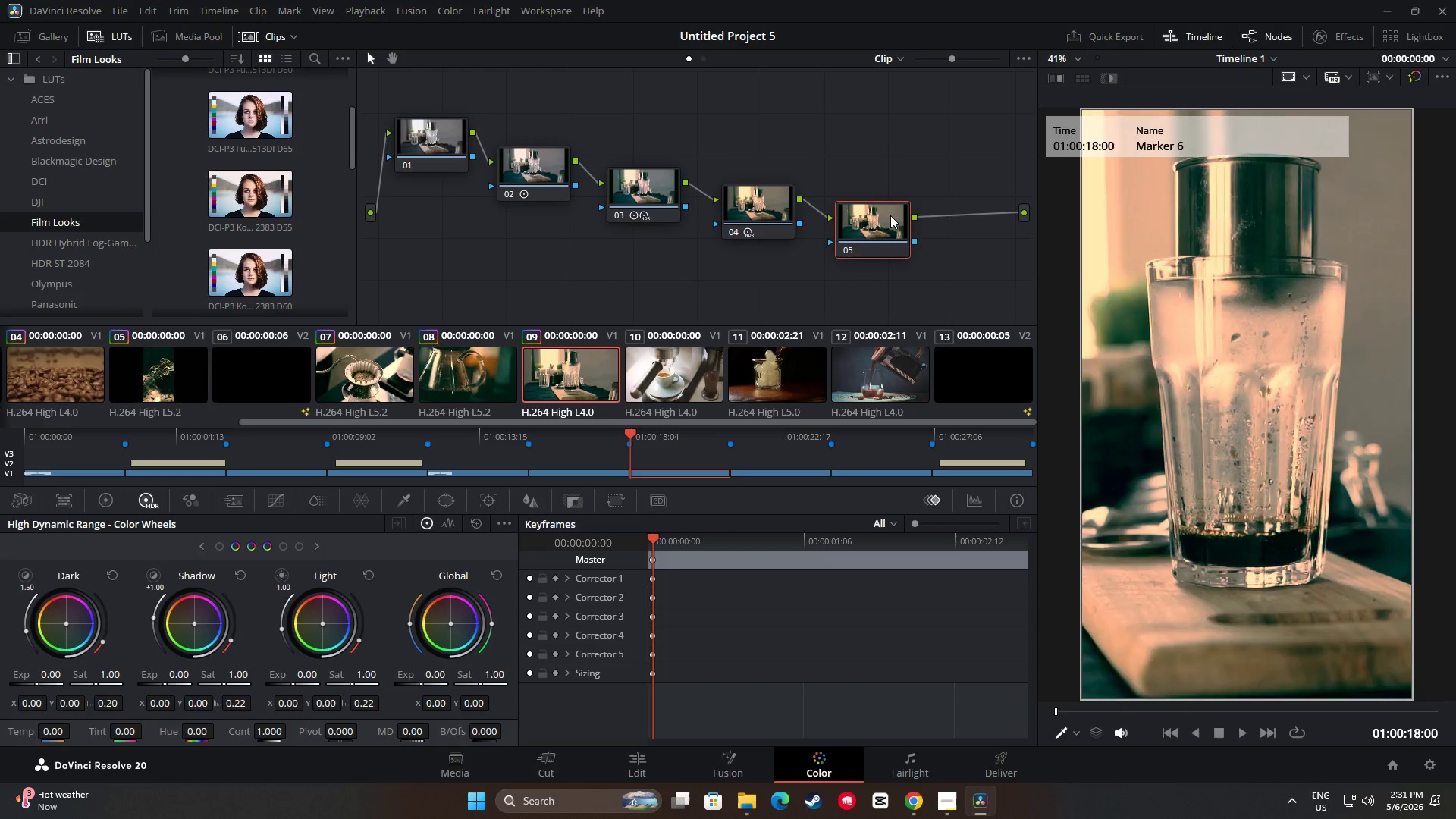 
key(Control+V)
 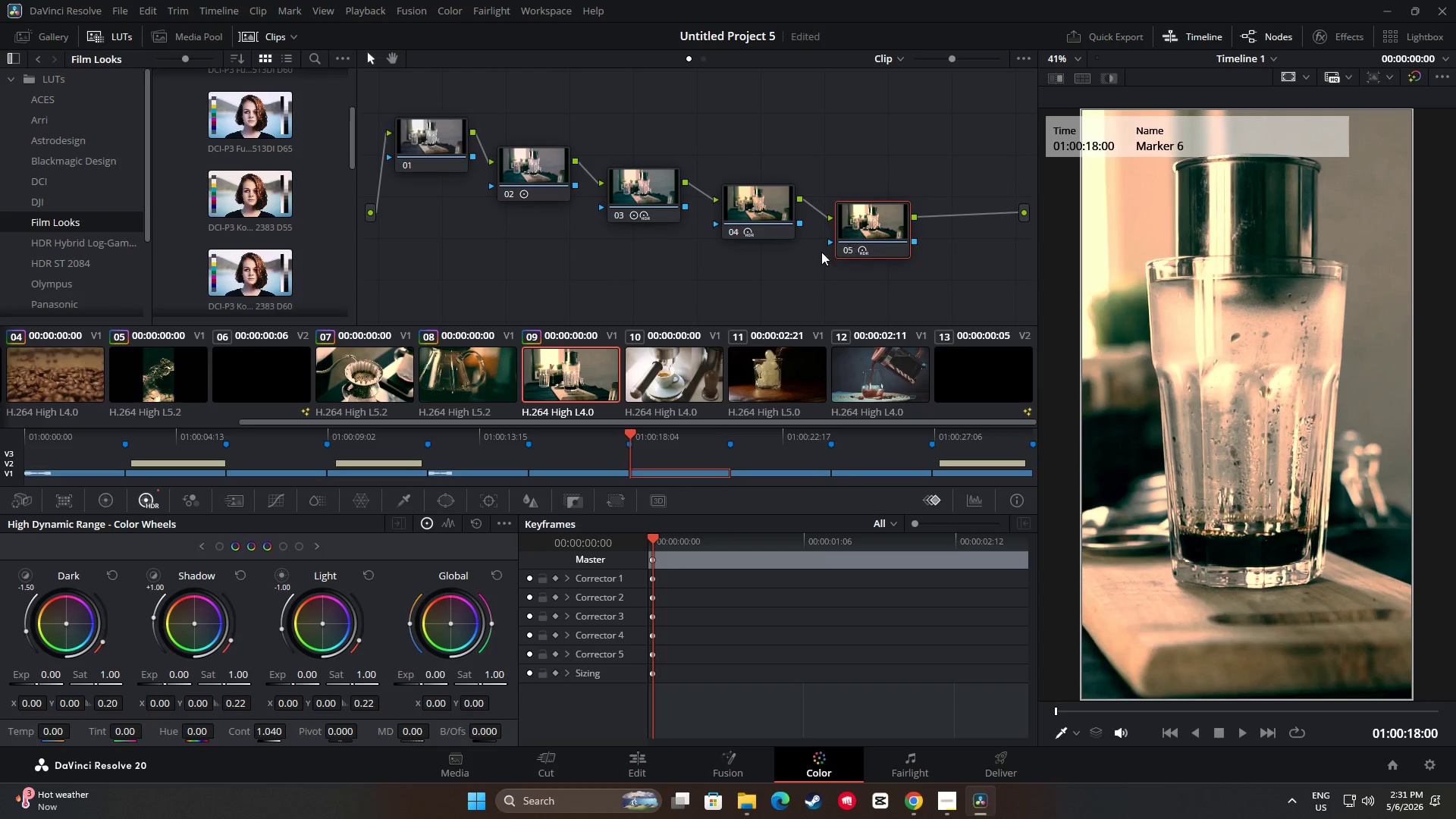 
left_click([678, 356])
 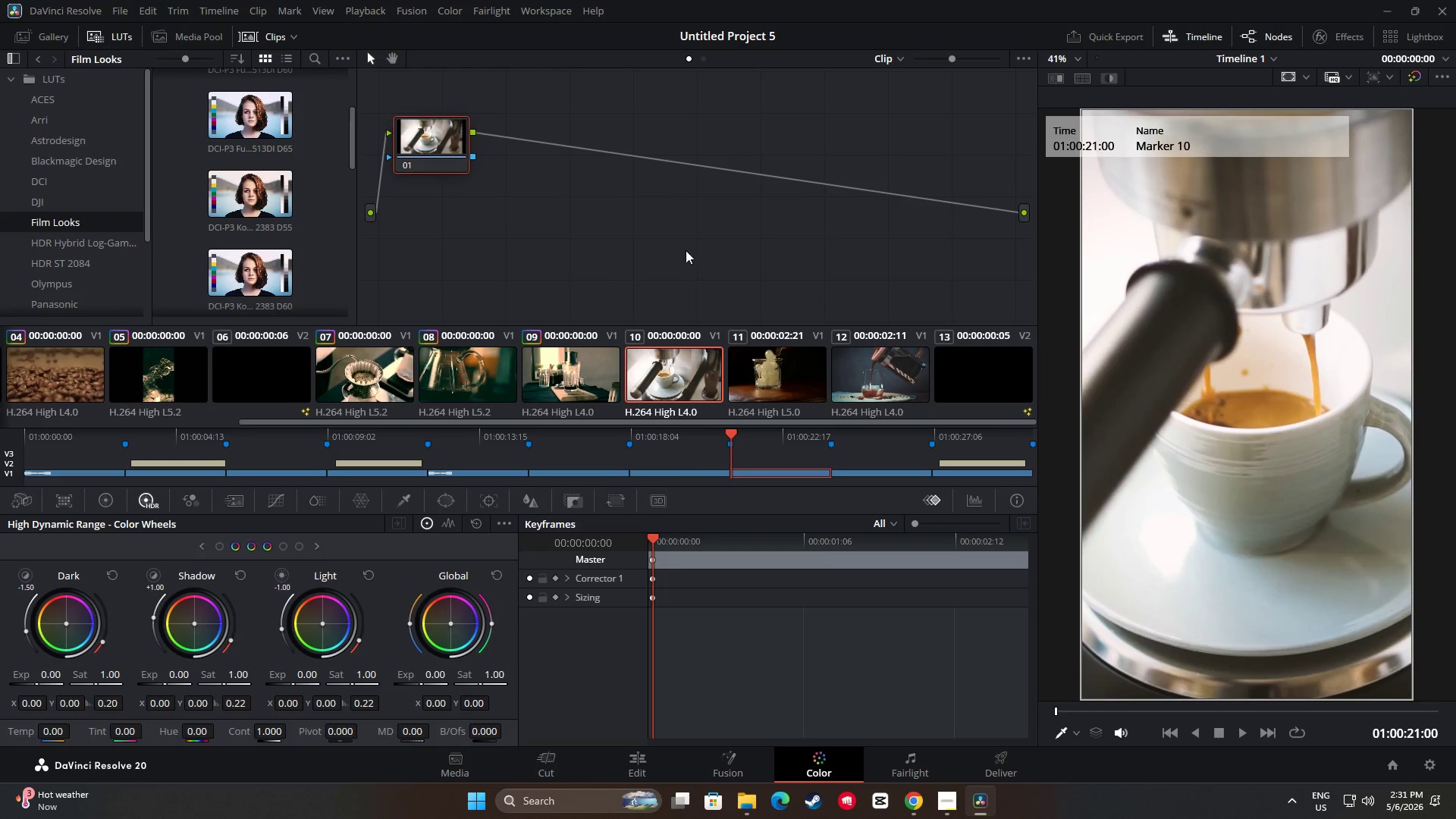 
key(Alt+S)
 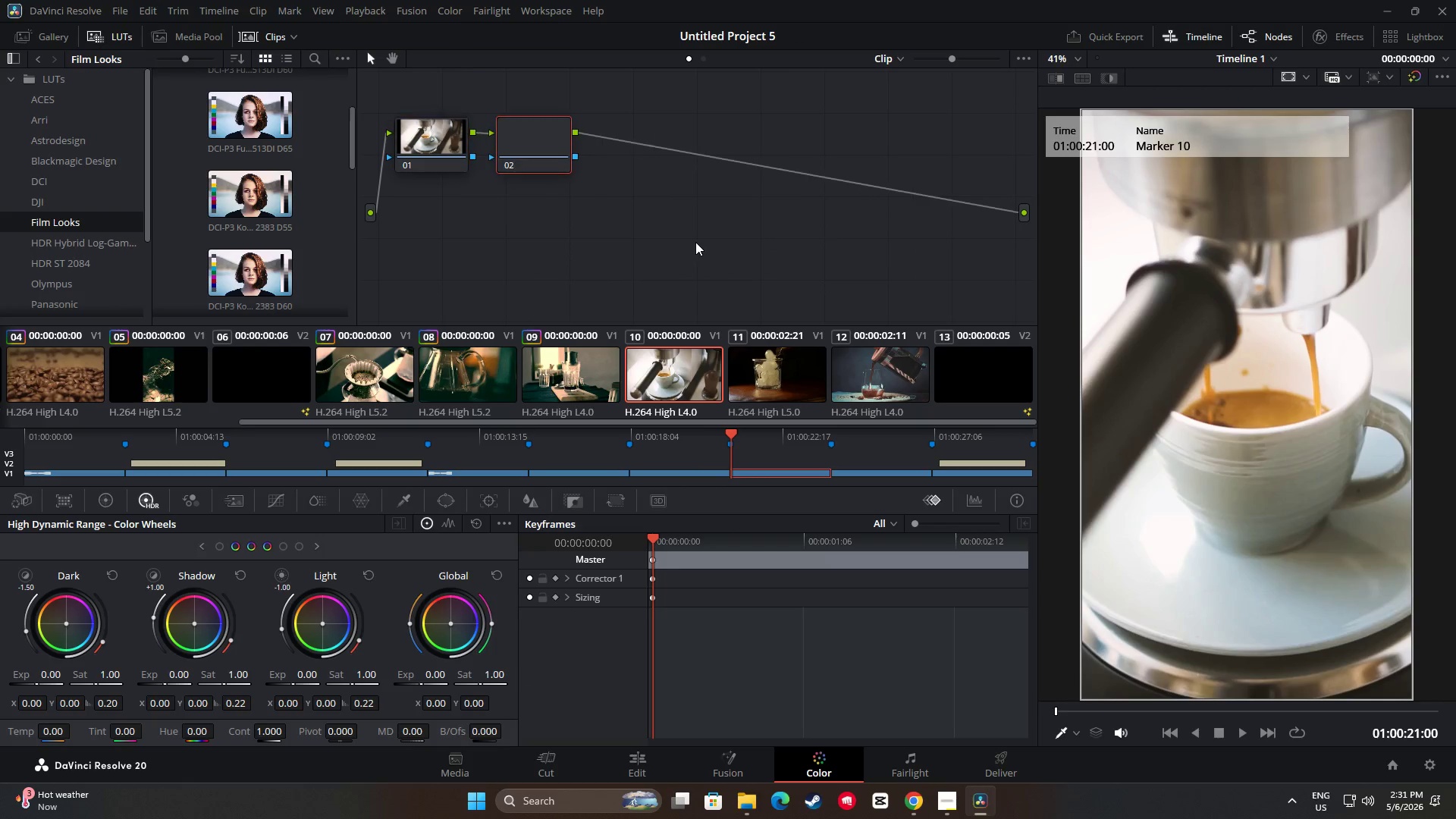 
key(Alt+S)
 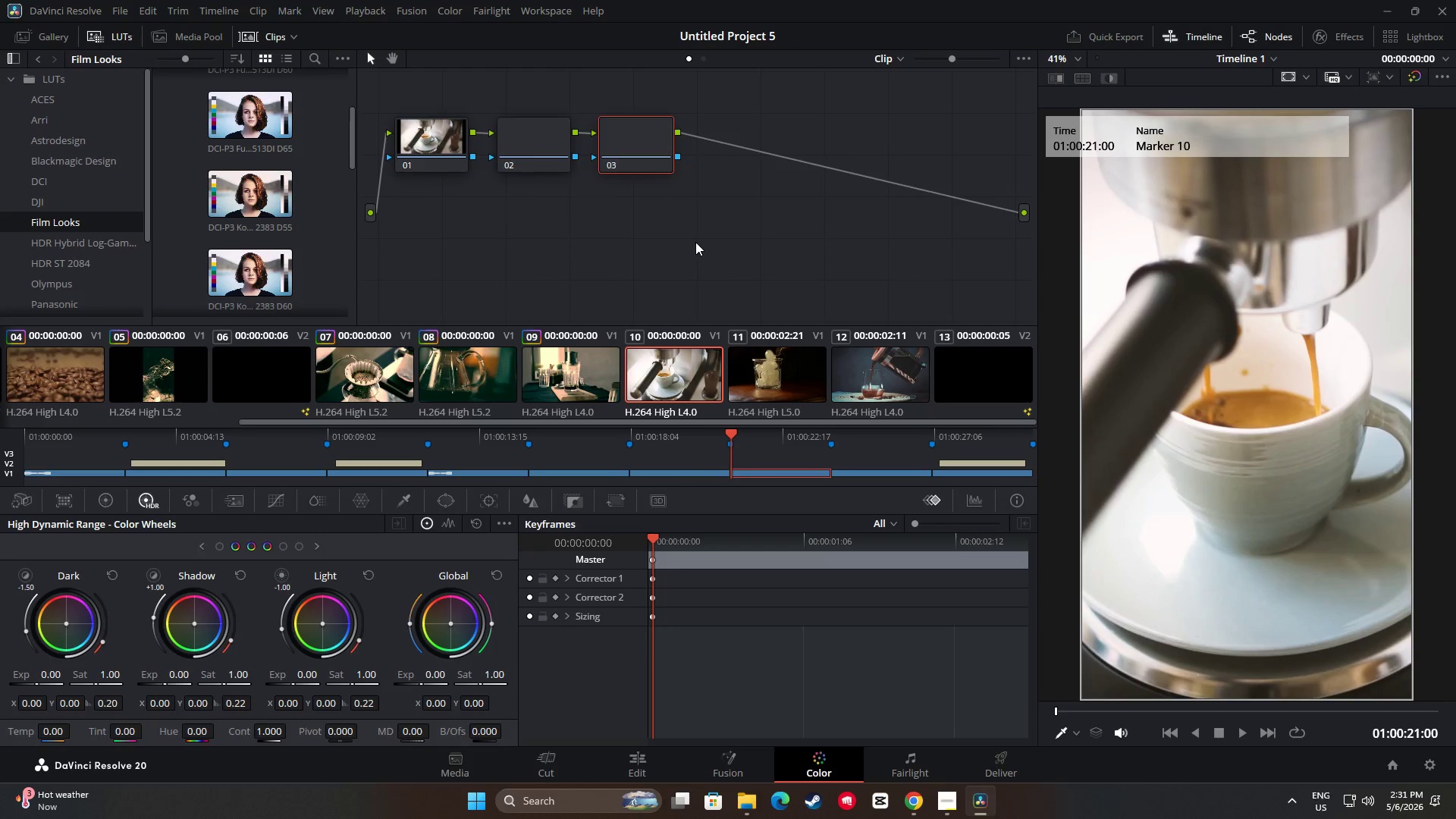 
key(Alt+S)
 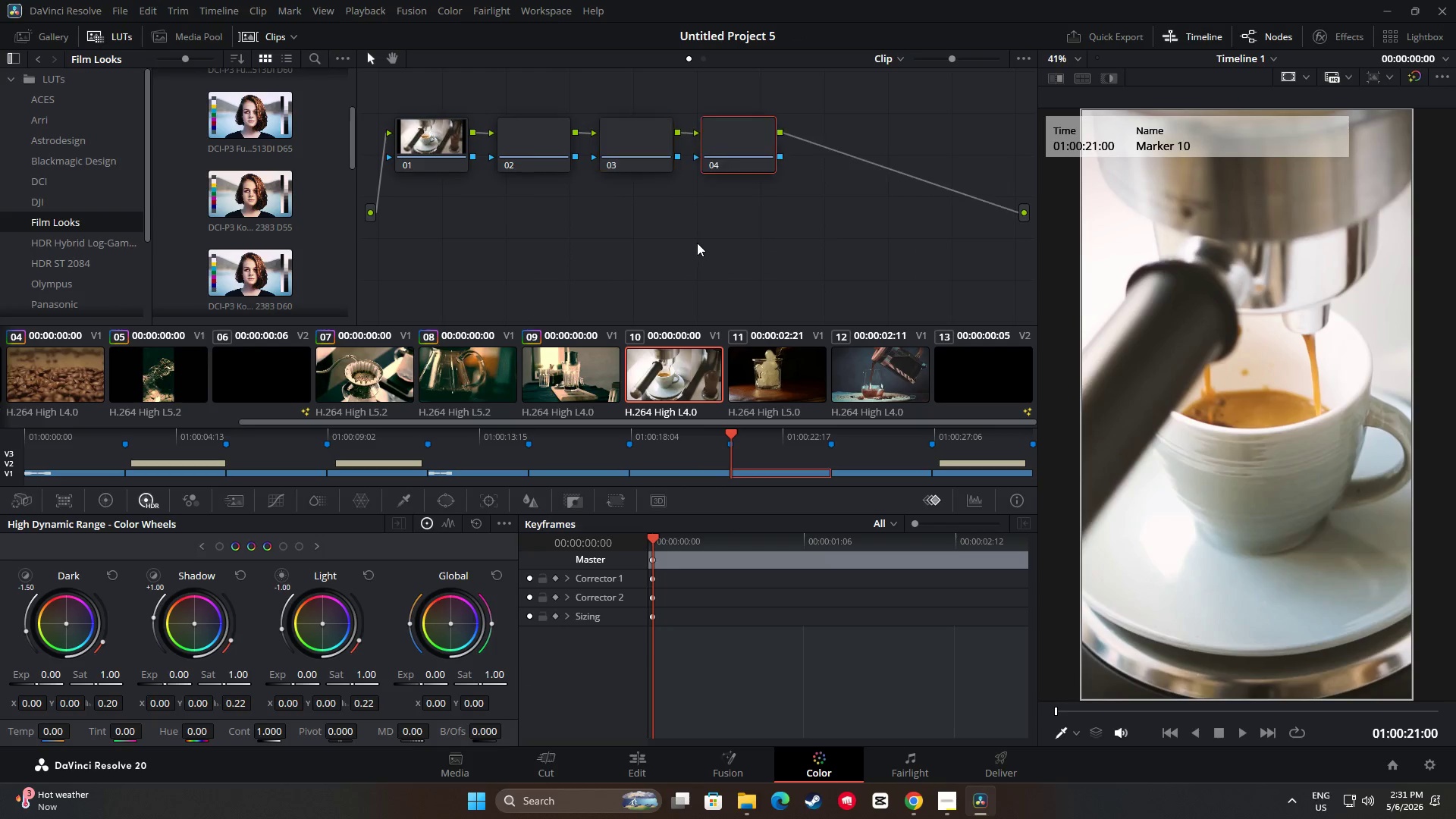 
key(Alt+S)
 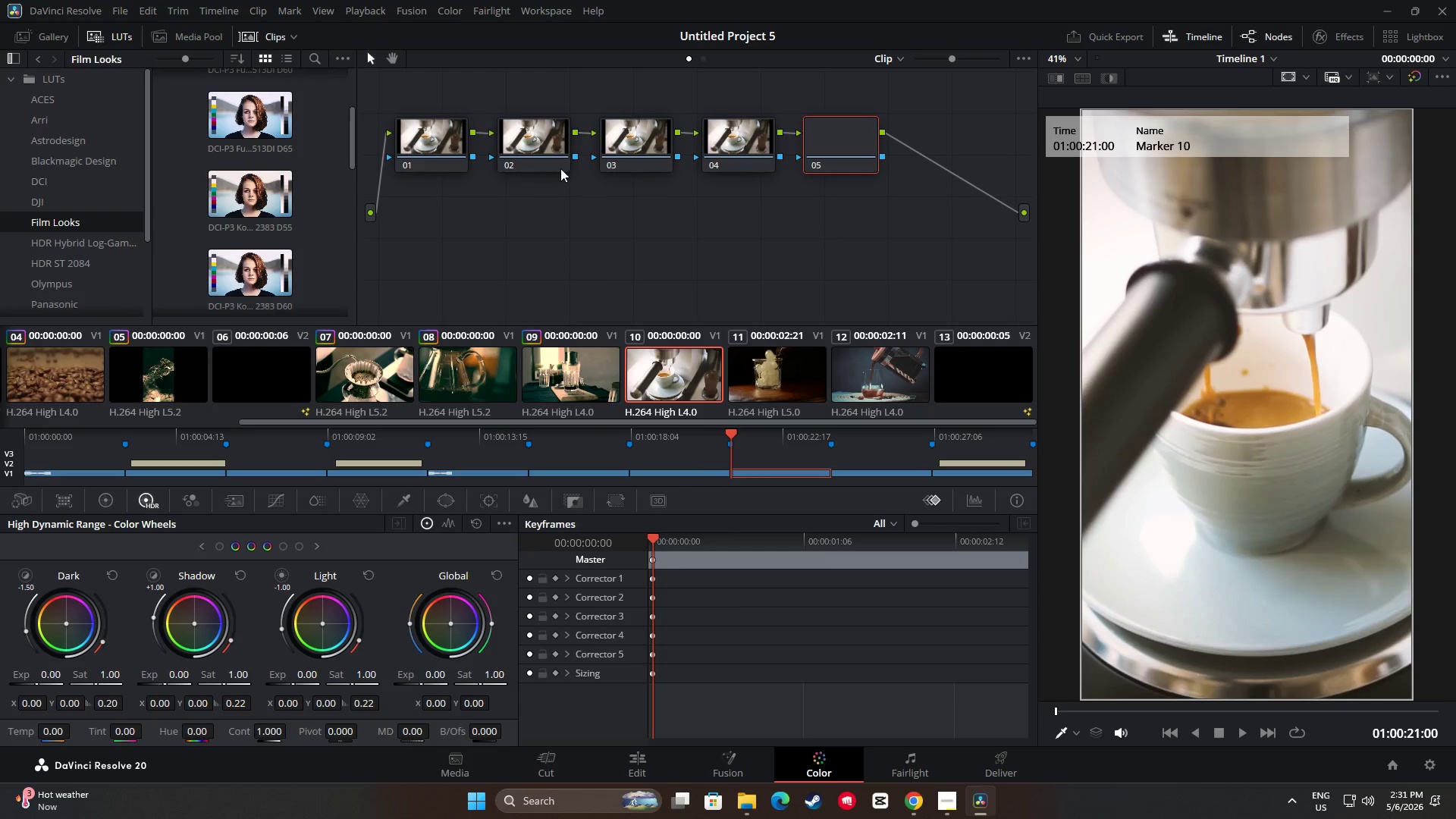 
left_click_drag(start_coordinate=[532, 135], to_coordinate=[532, 162])
 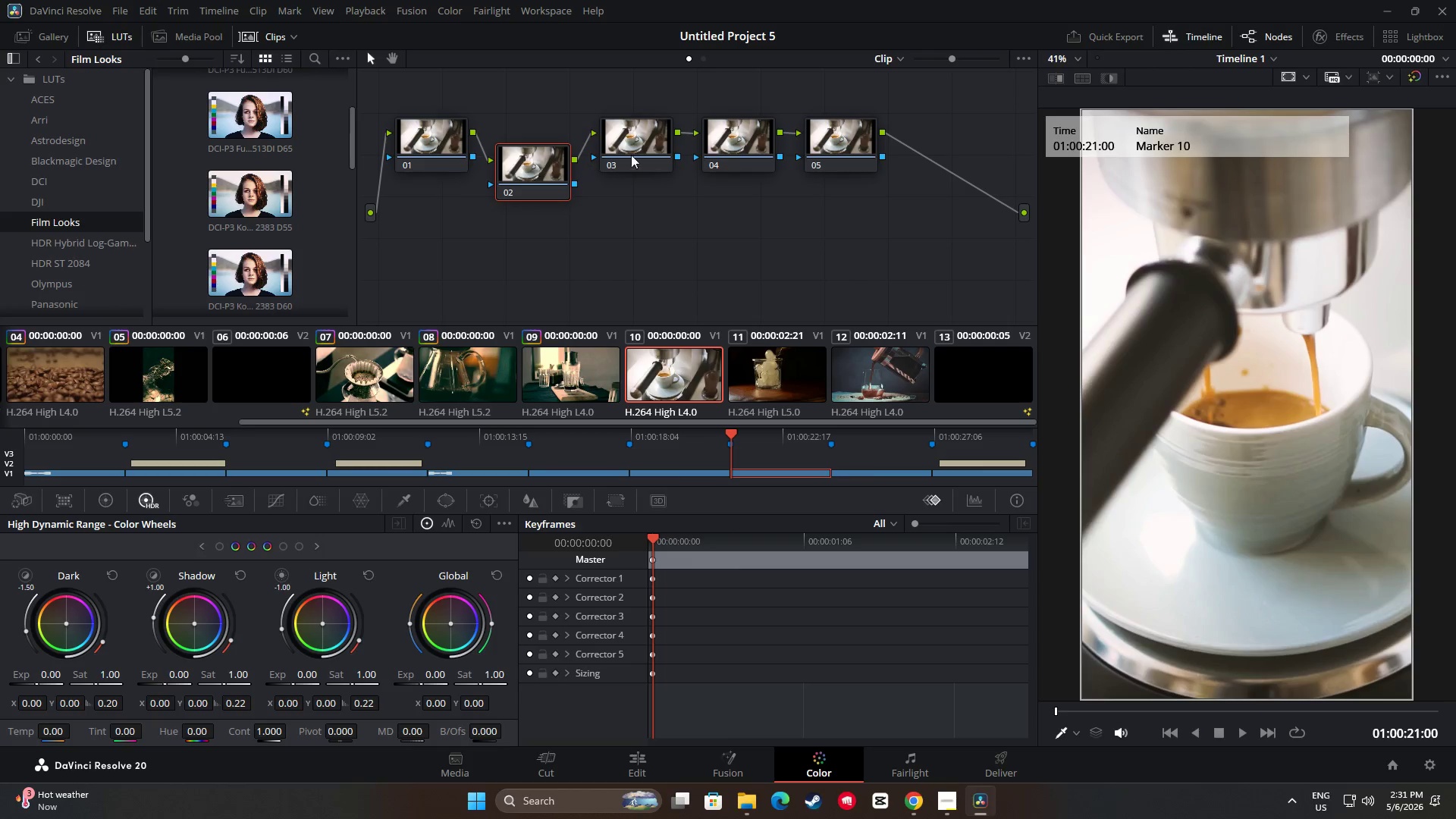 
left_click_drag(start_coordinate=[643, 151], to_coordinate=[644, 199])
 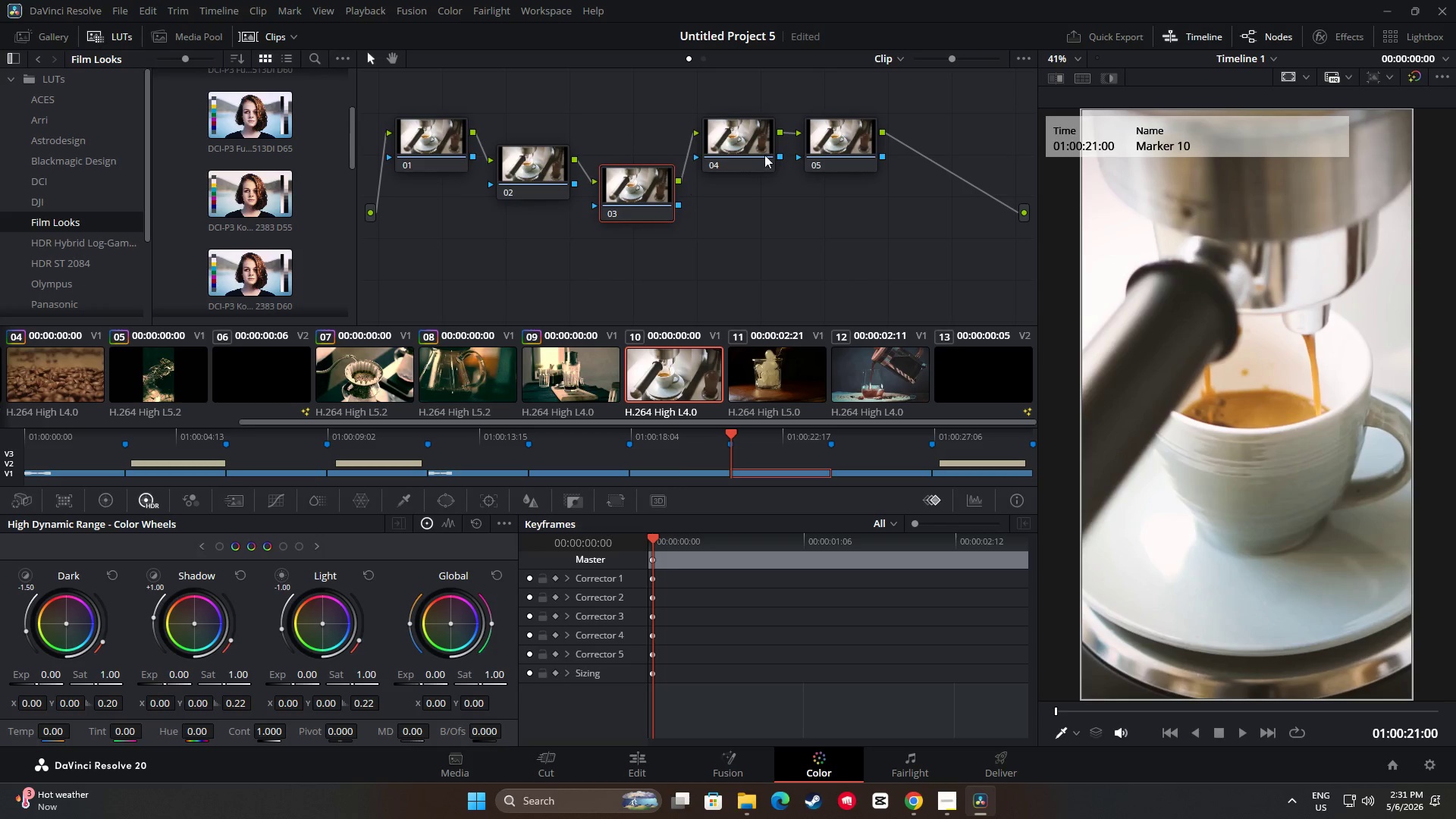 
left_click_drag(start_coordinate=[769, 152], to_coordinate=[771, 224])
 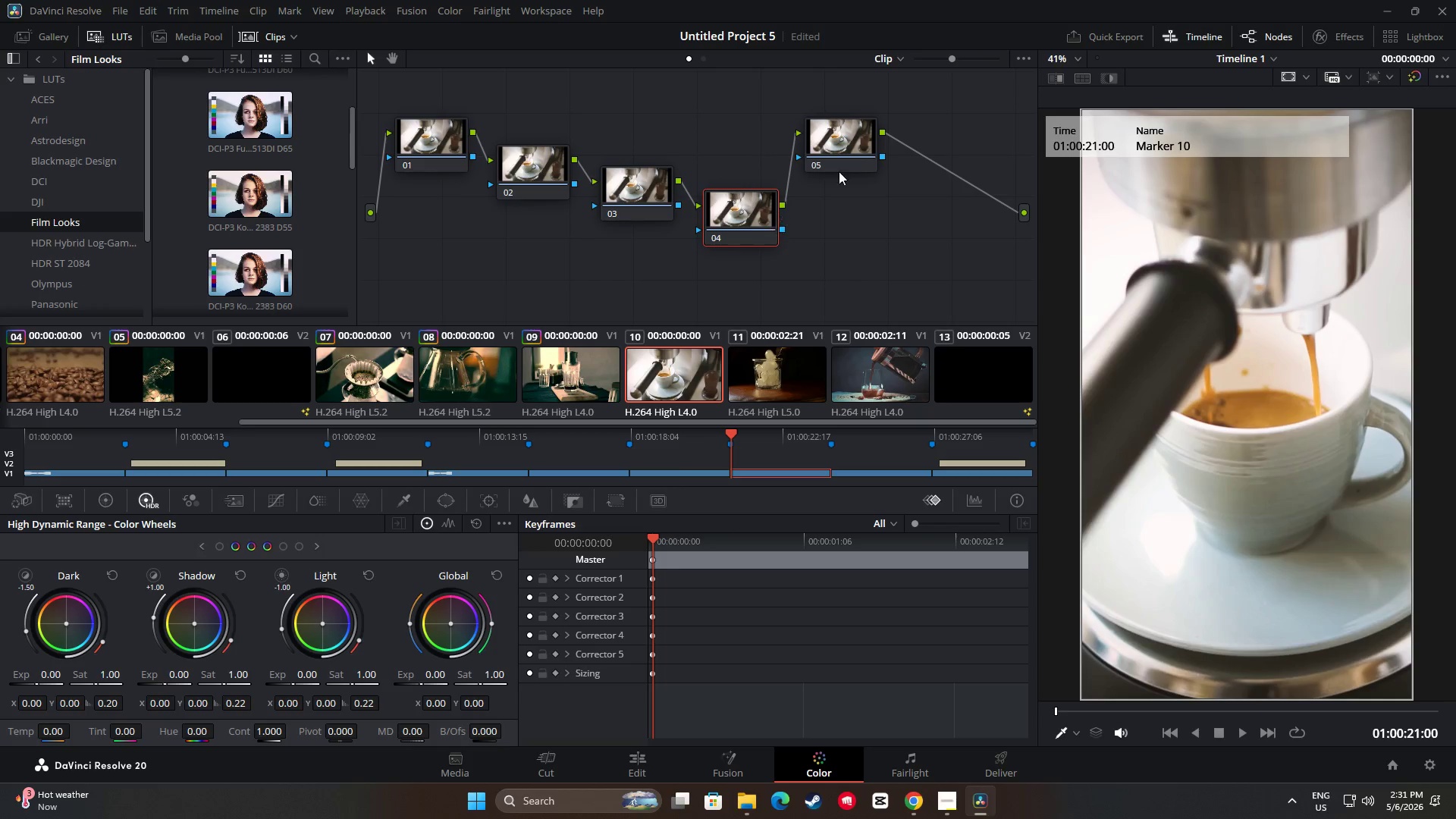 
left_click_drag(start_coordinate=[855, 161], to_coordinate=[871, 252])
 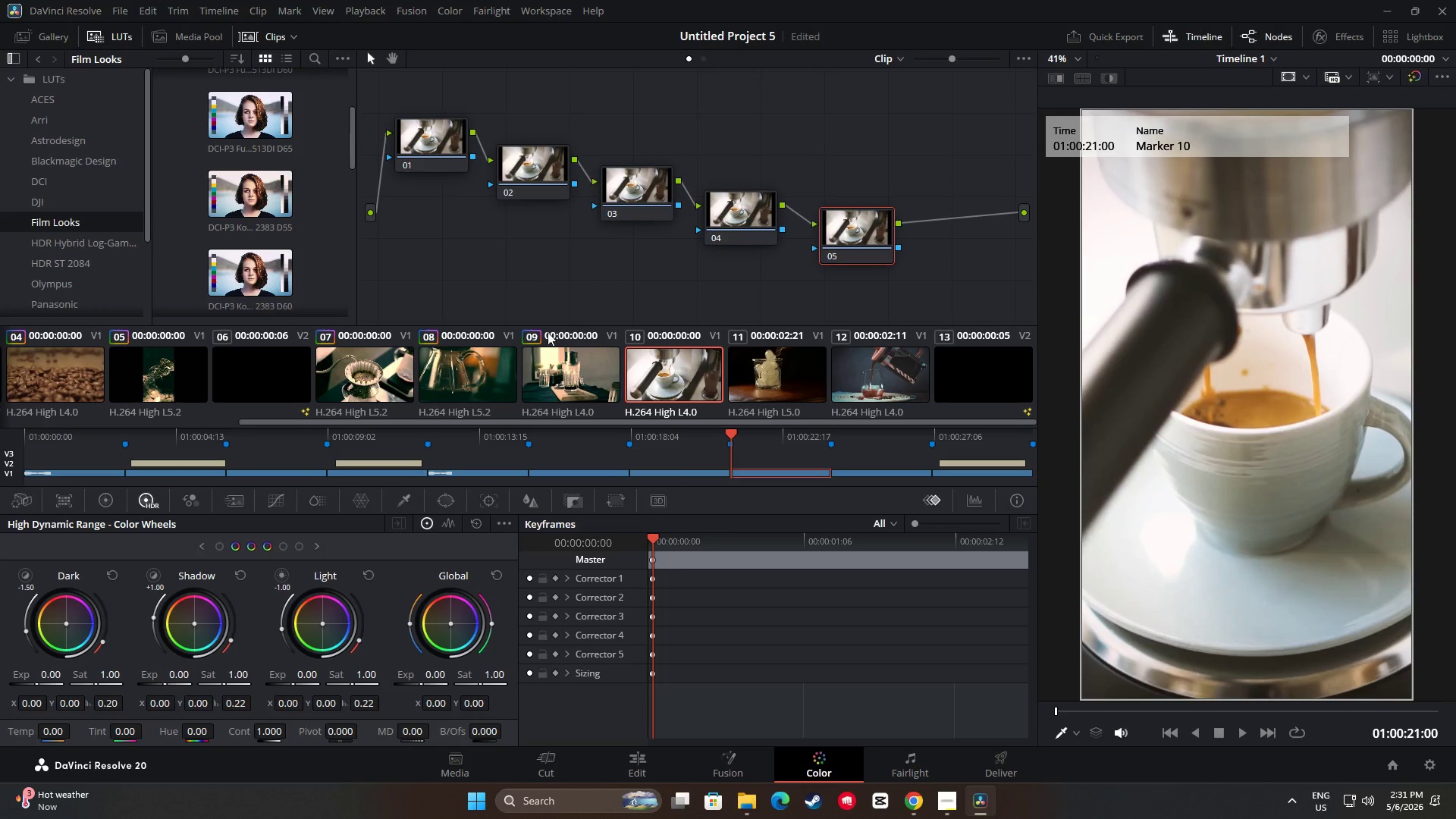 
double_click([553, 174])
 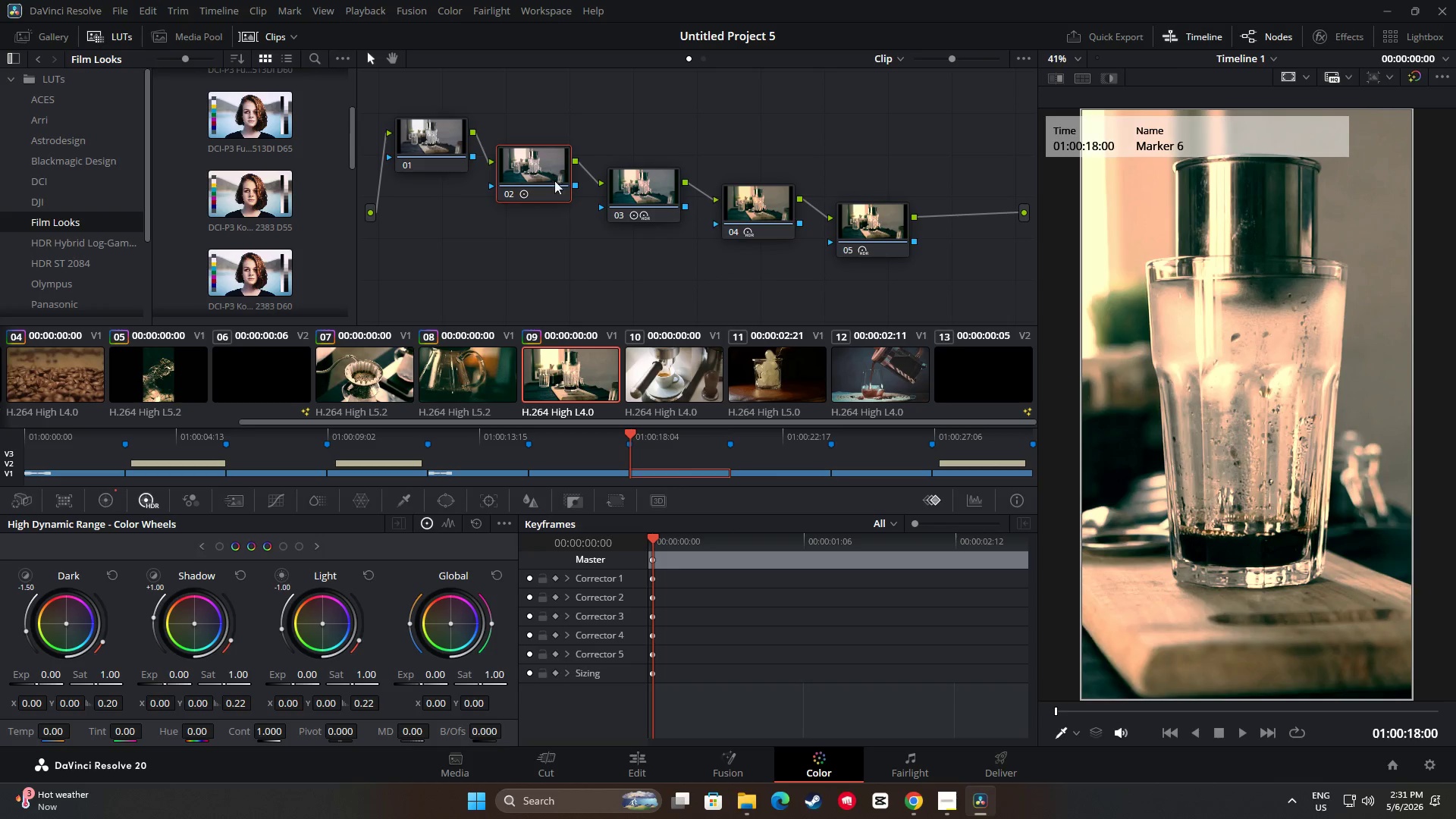 
key(Control+ControlLeft)
 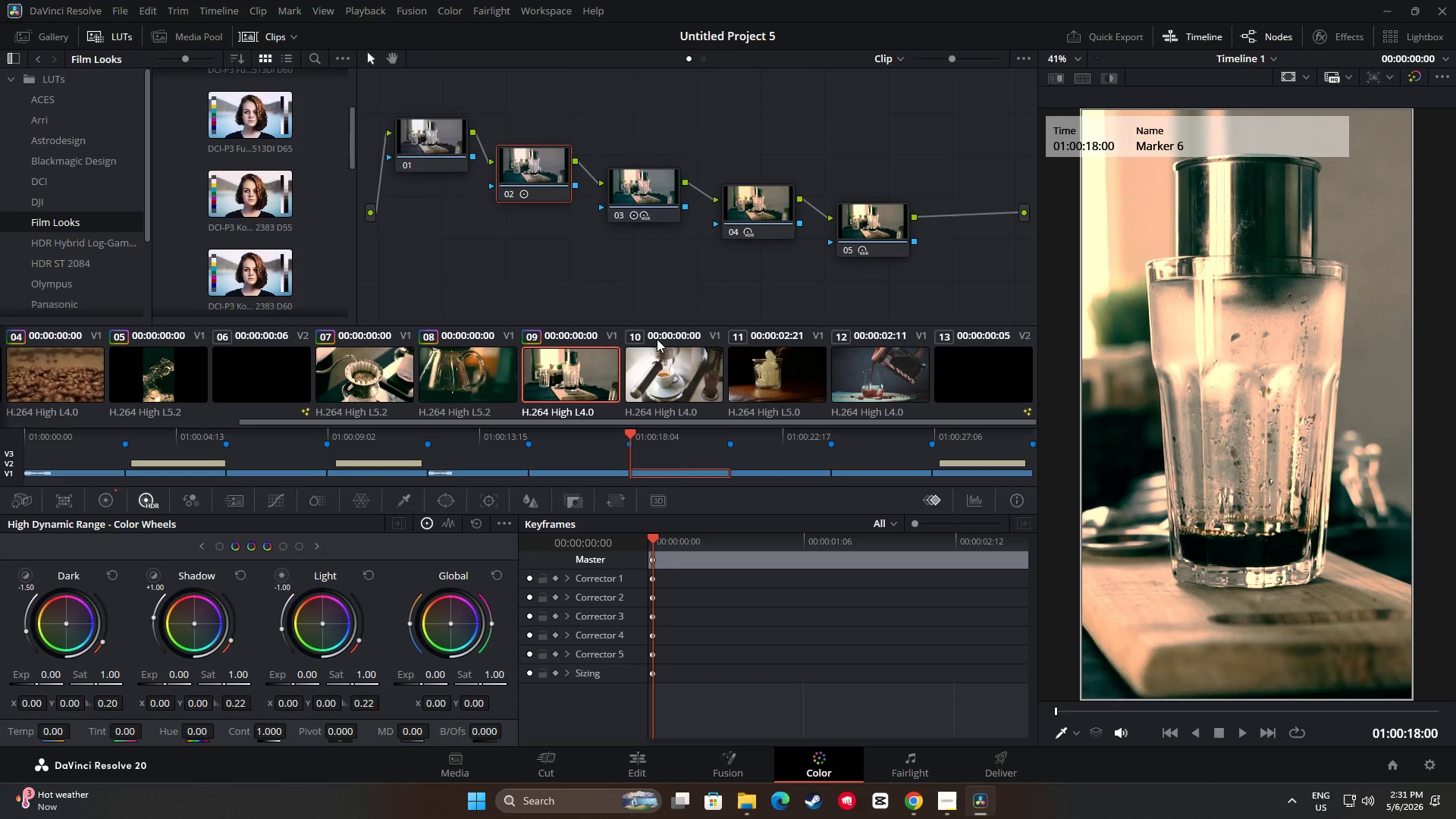 
key(Control+C)
 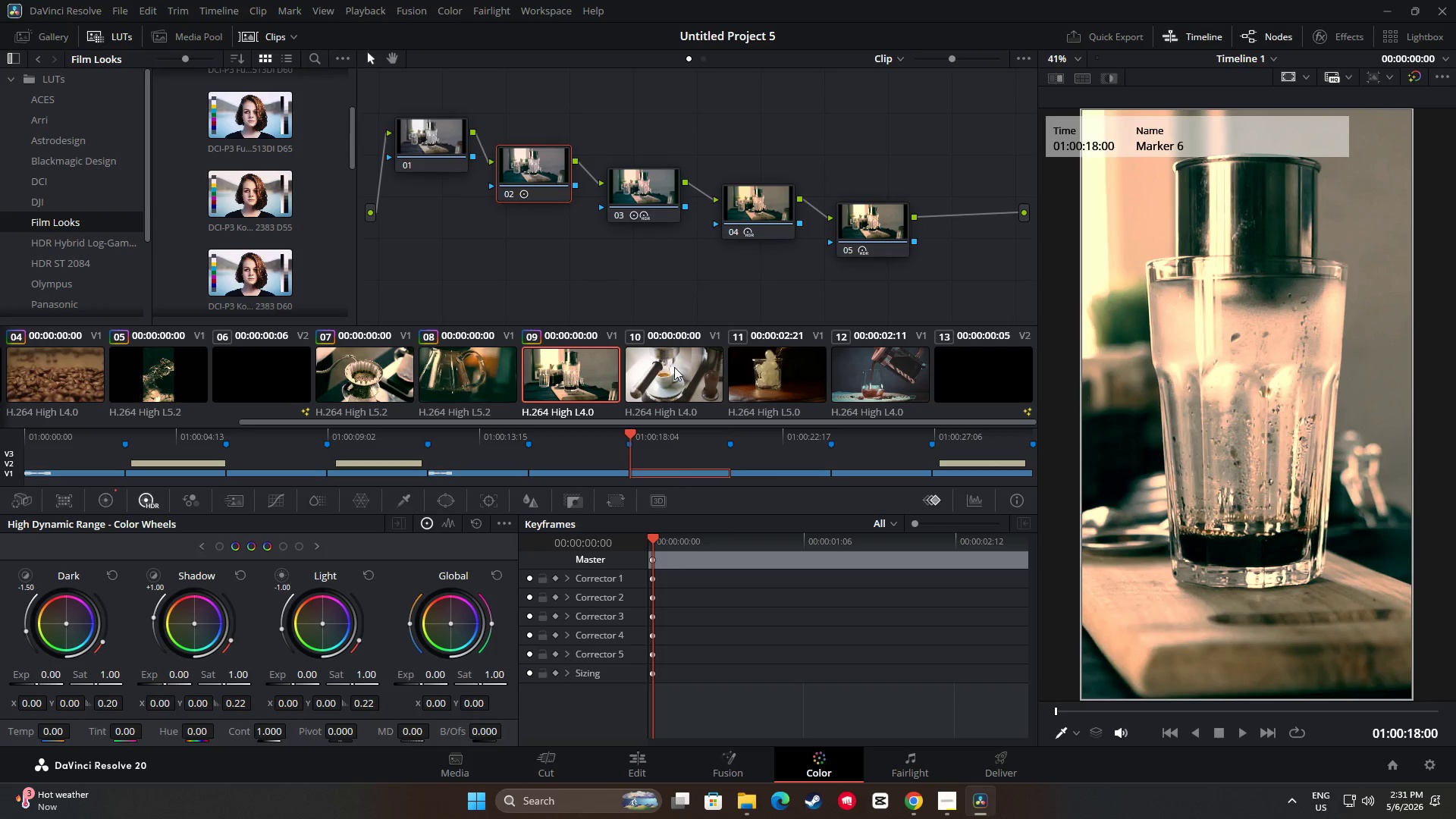 
triple_click([676, 369])
 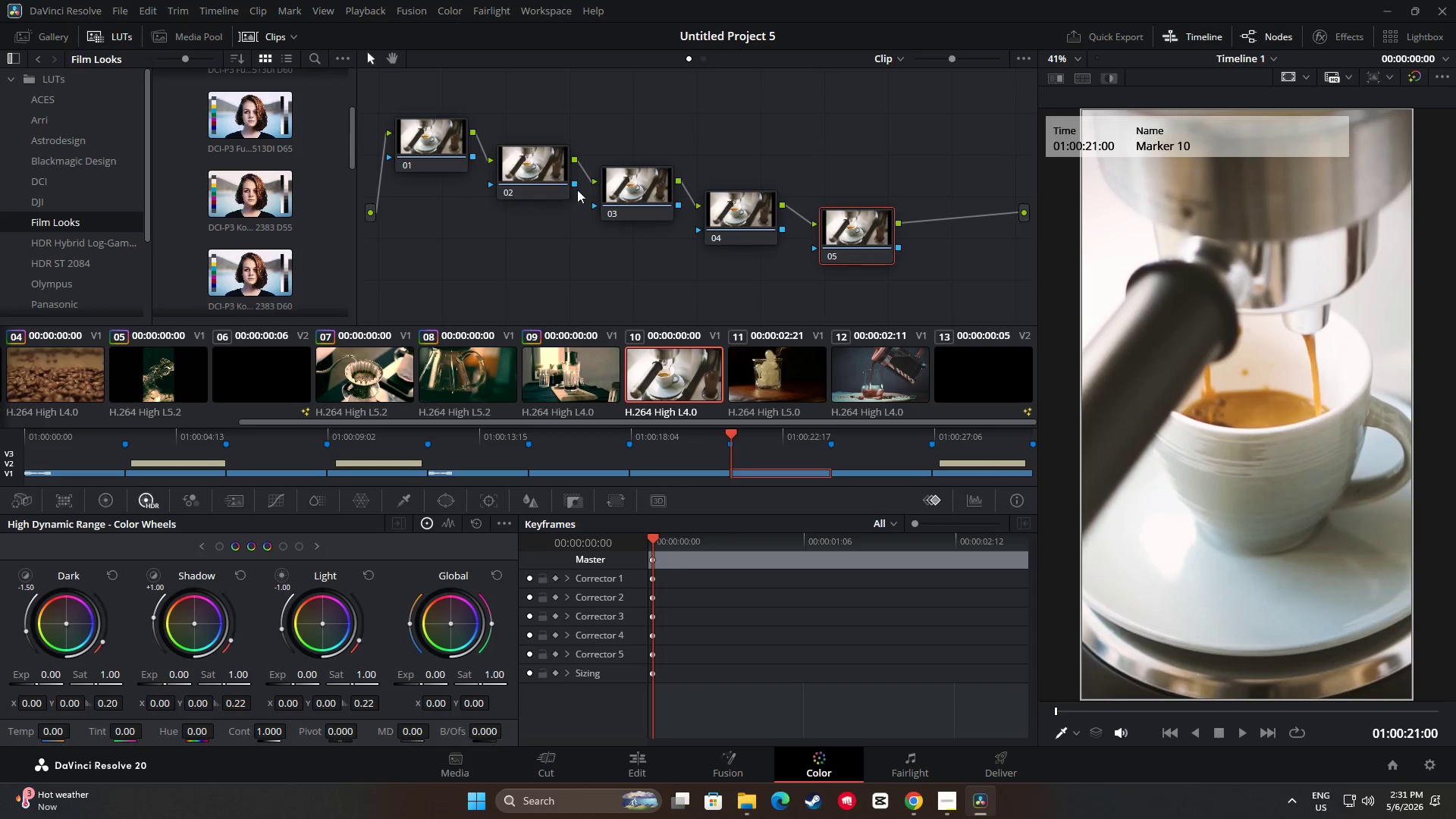 
triple_click([543, 165])
 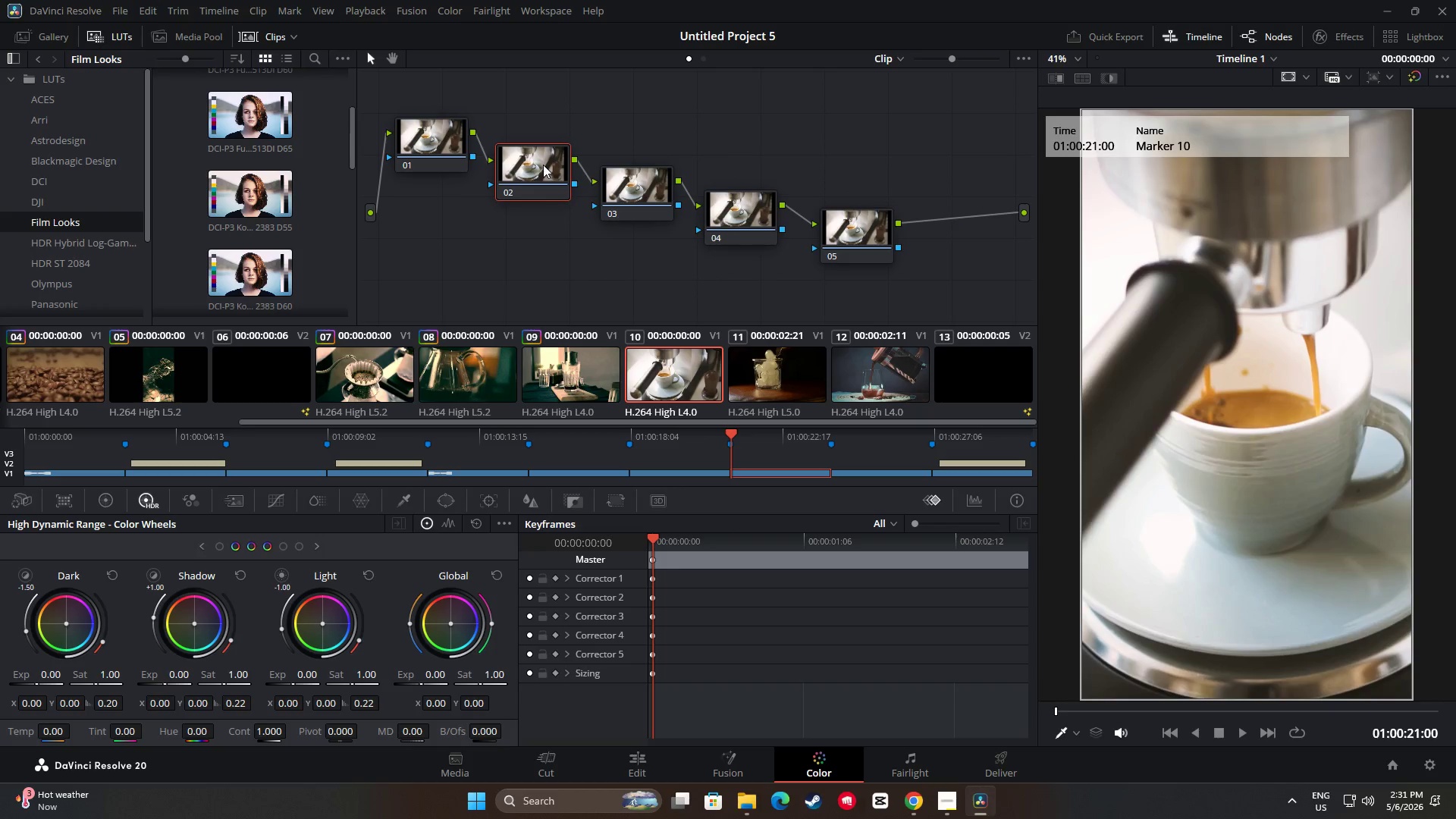 
key(Control+ControlLeft)
 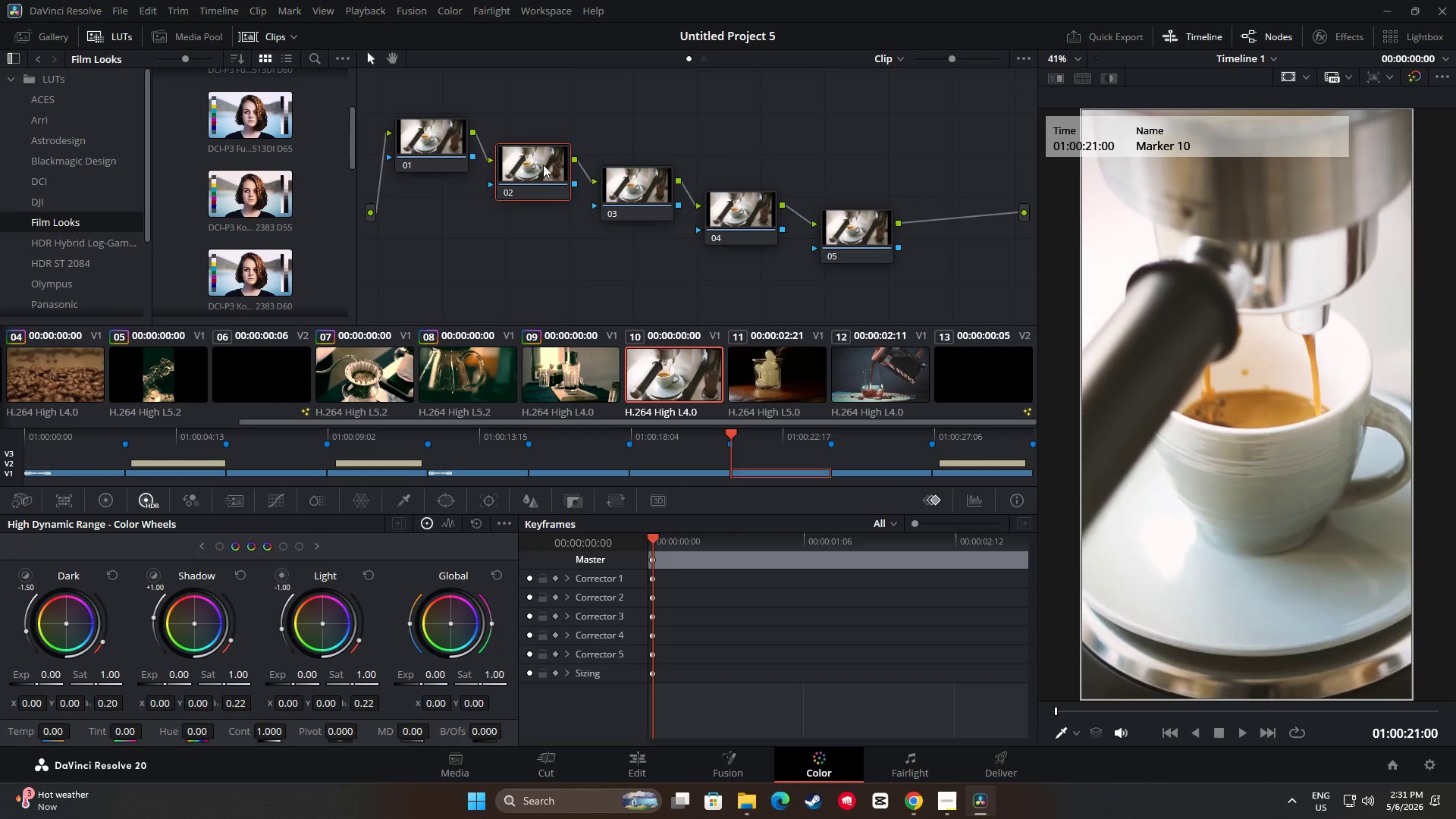 
key(Control+V)
 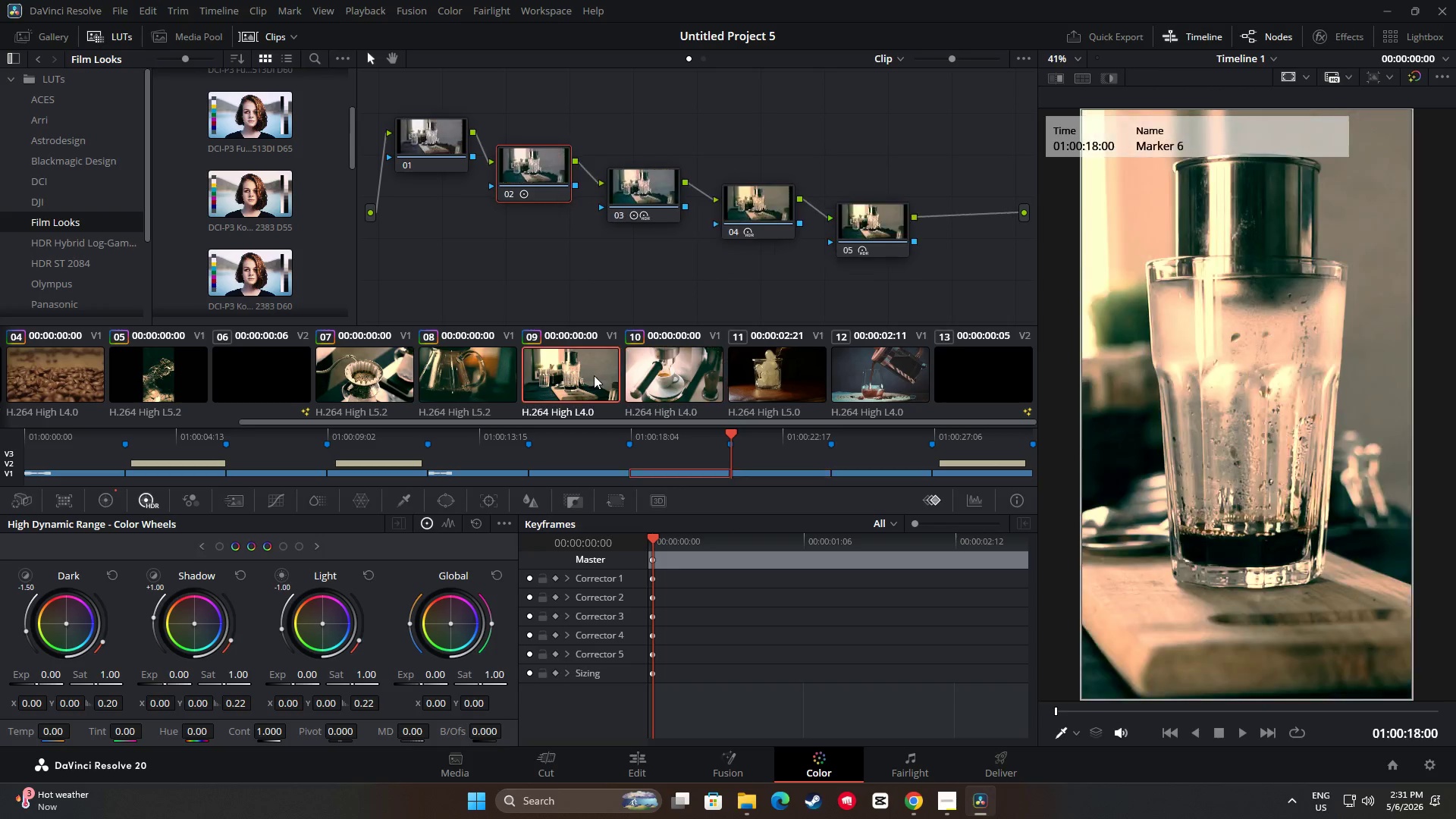 
double_click([658, 197])
 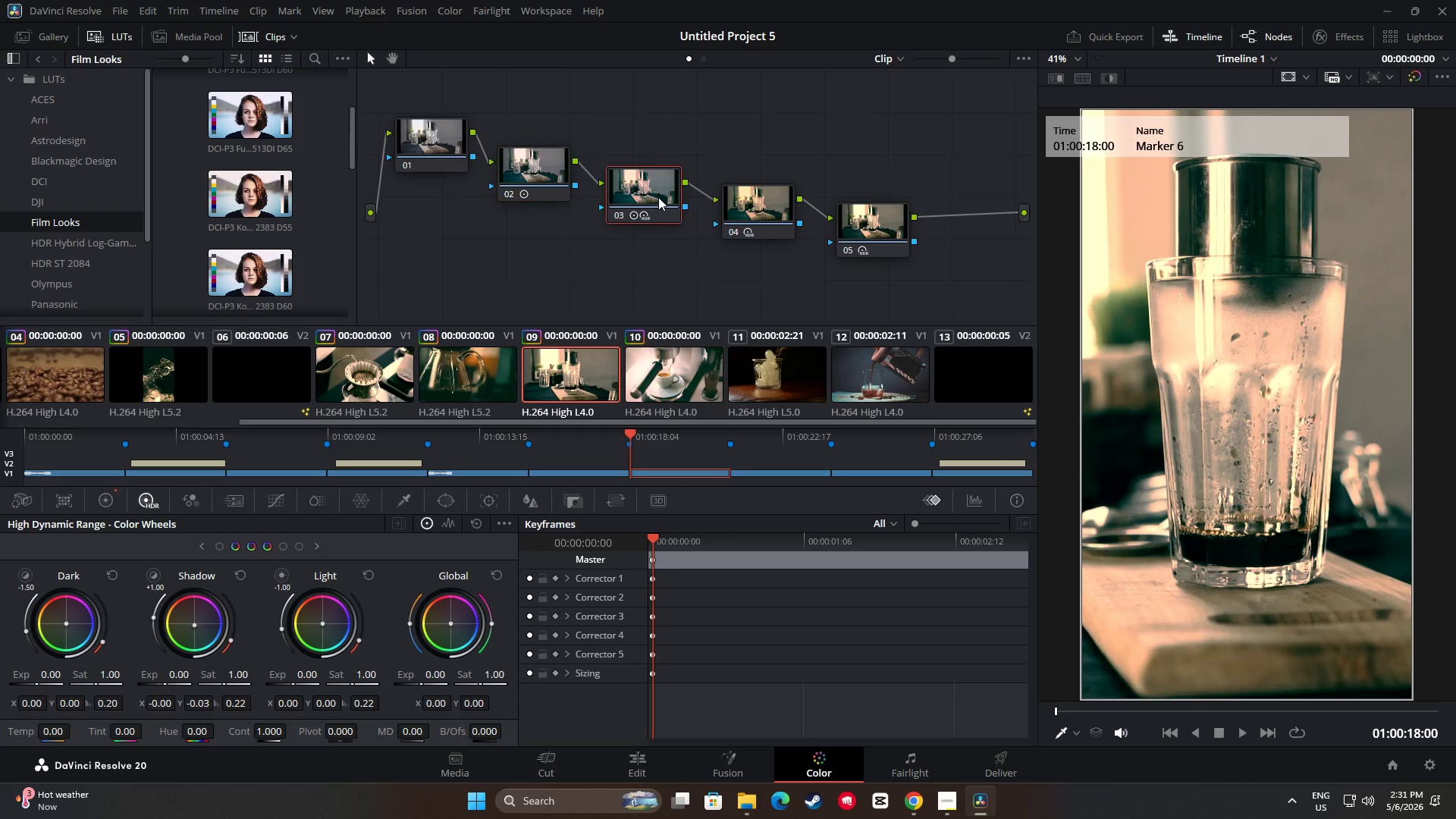 
key(Control+ControlLeft)
 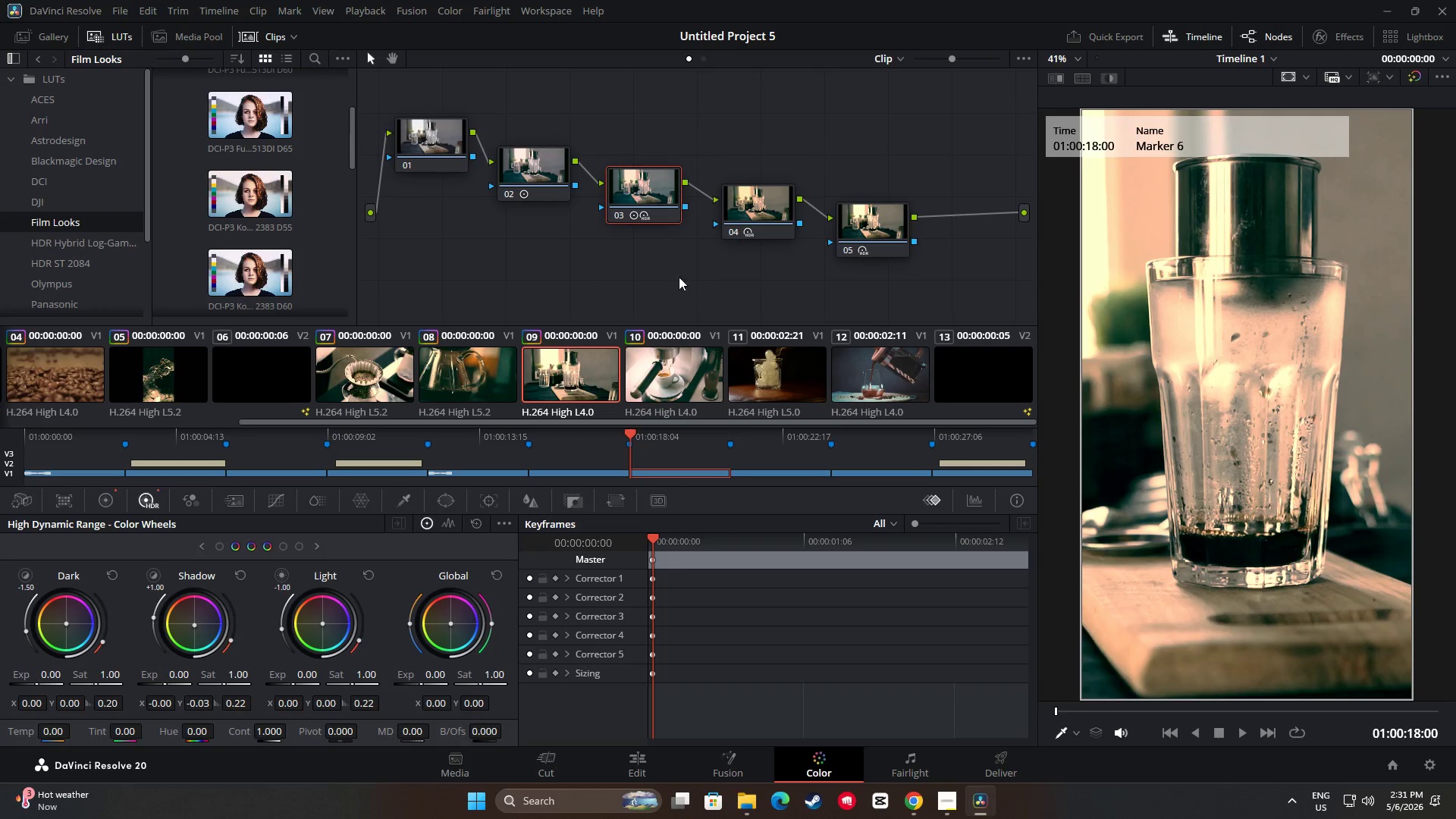 
key(Control+C)
 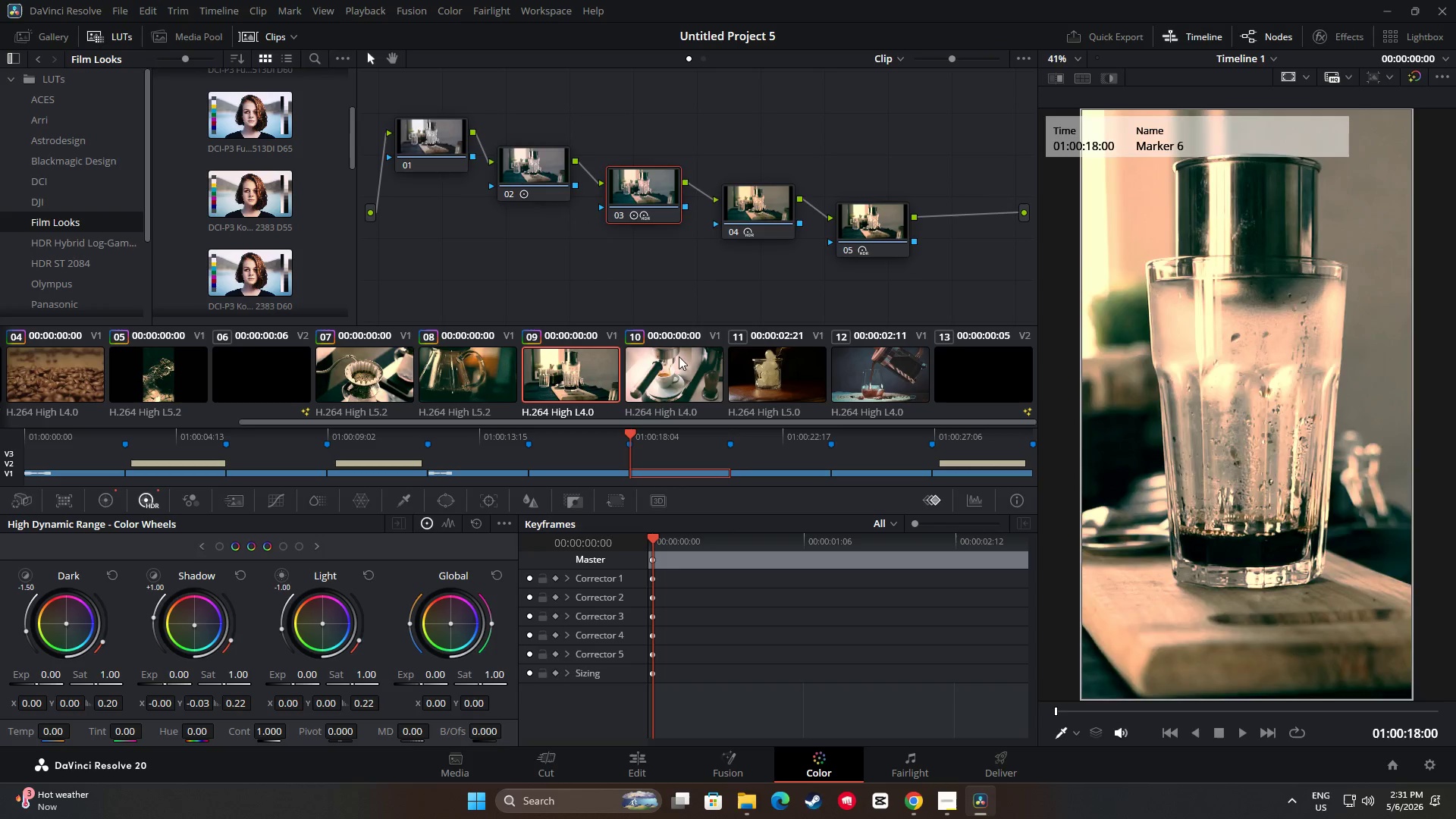 
triple_click([676, 372])
 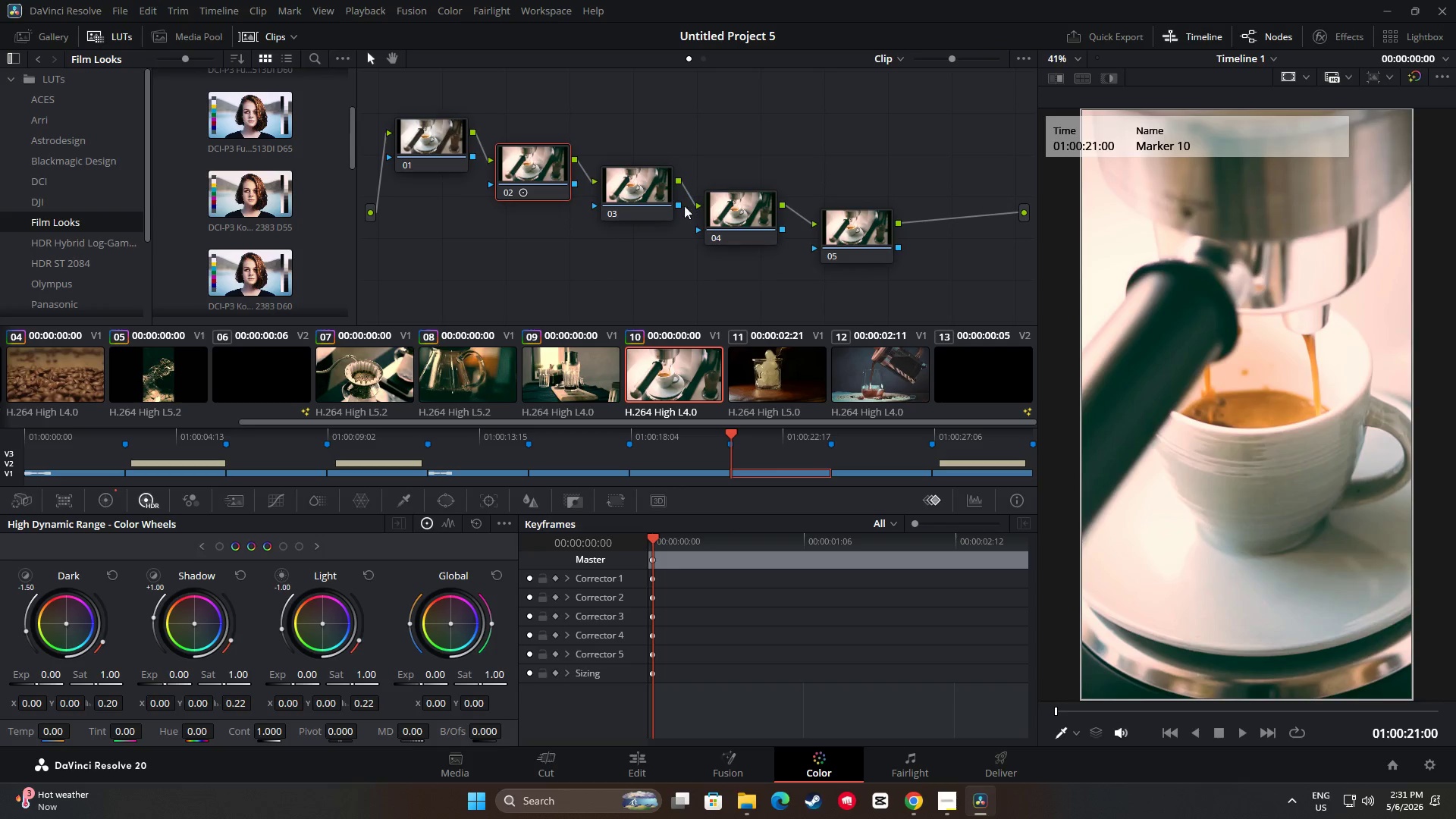 
left_click([656, 184])
 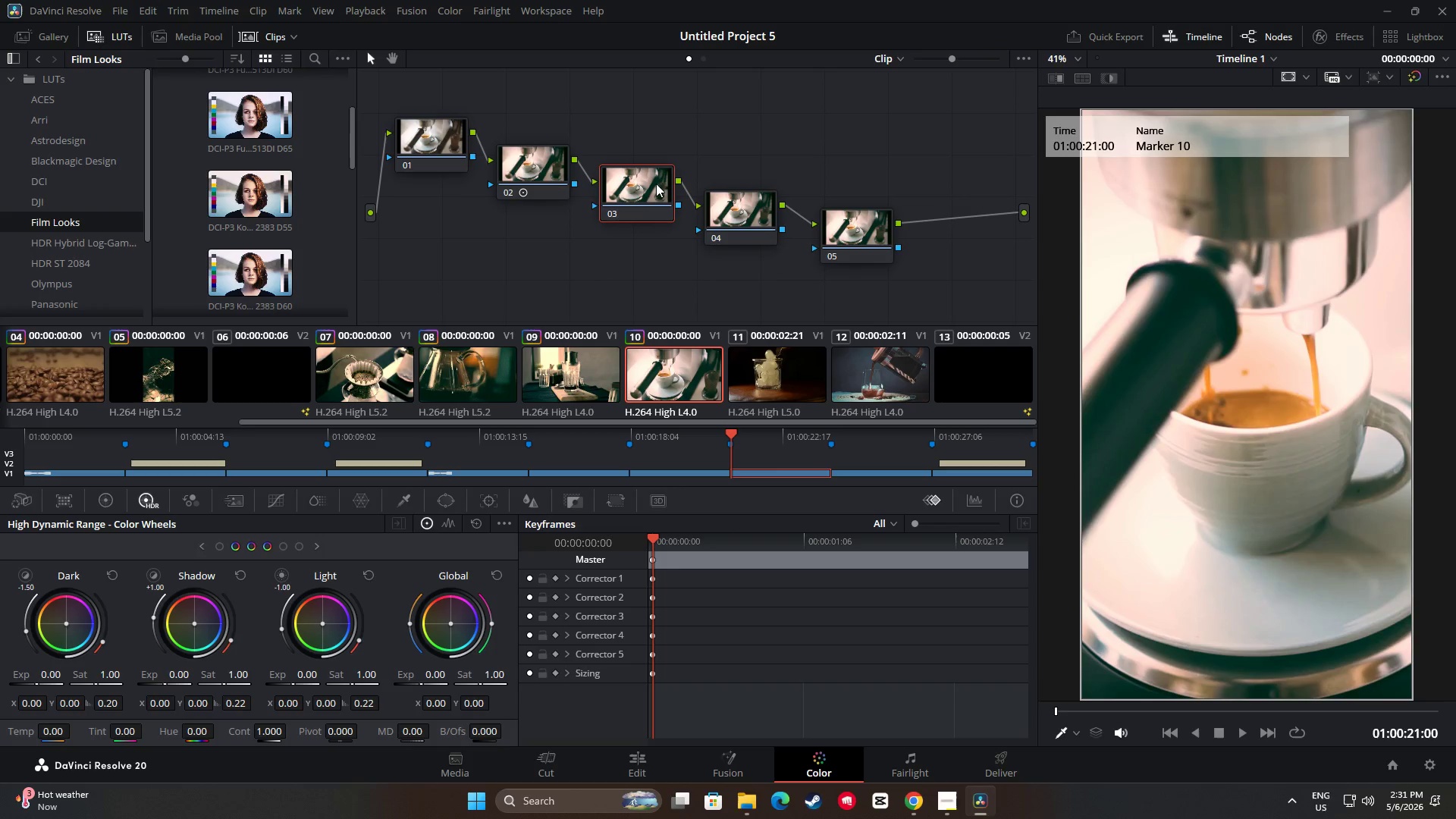 
key(Control+ControlLeft)
 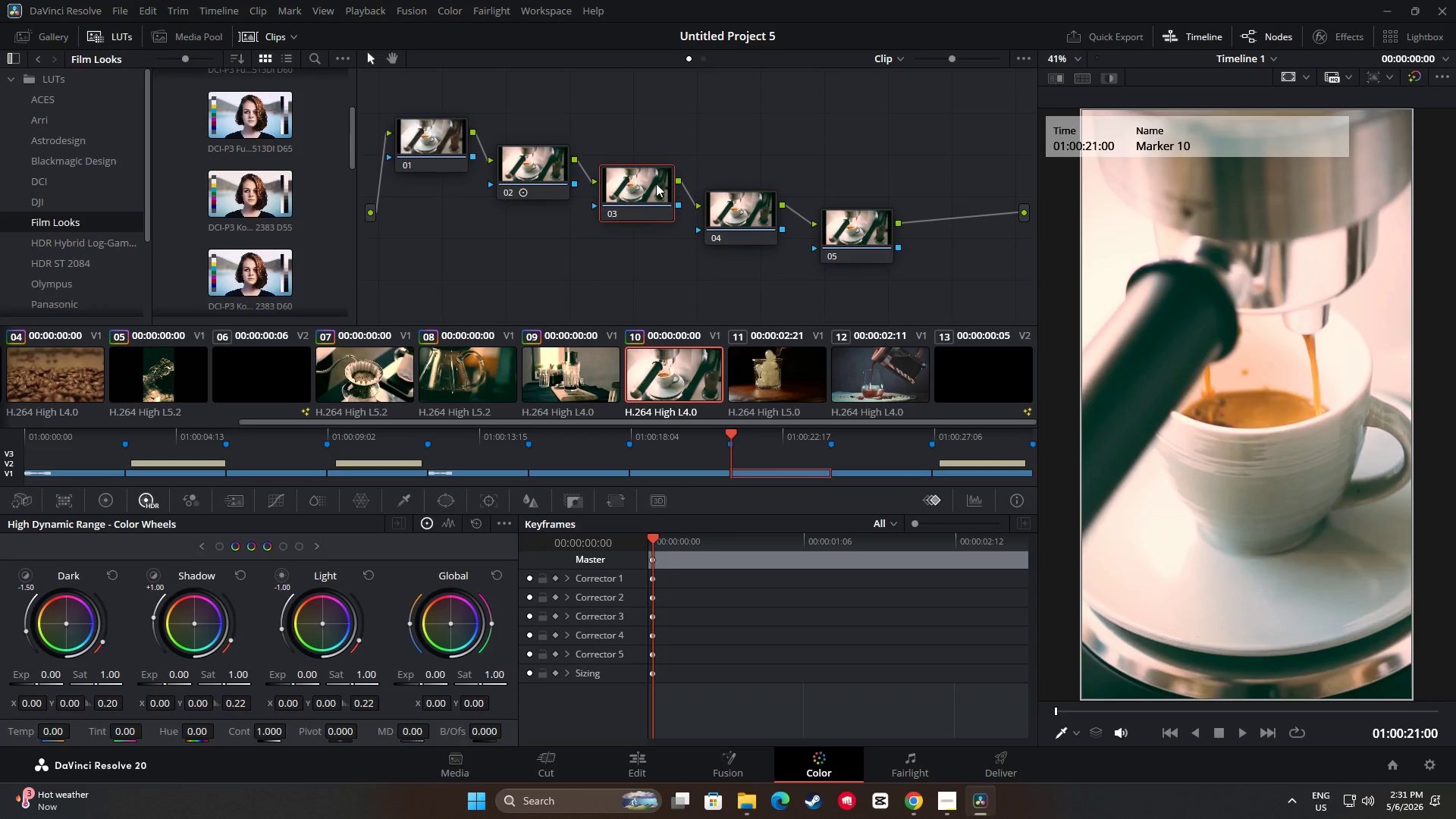 
key(Control+V)
 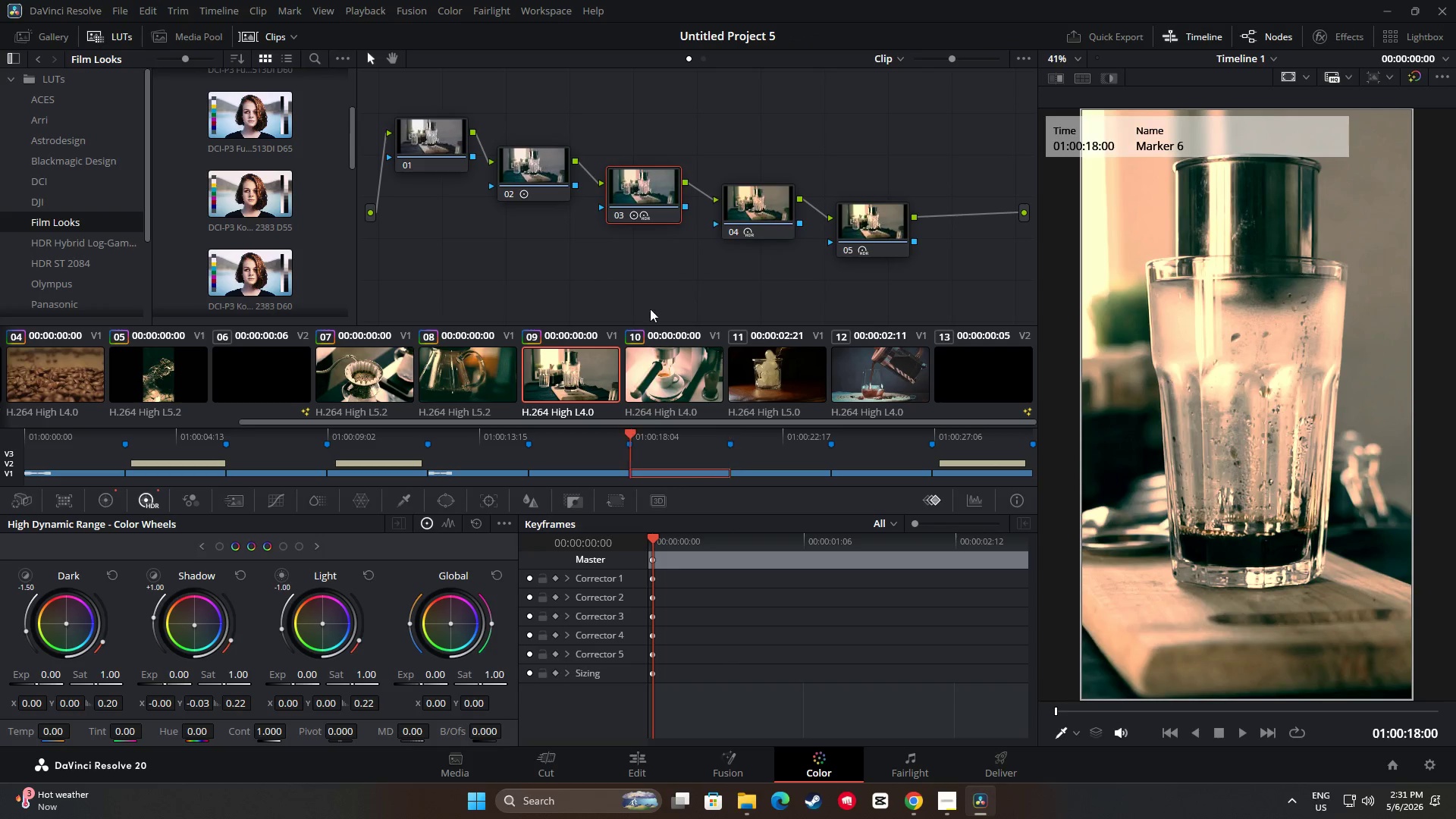 
double_click([757, 223])
 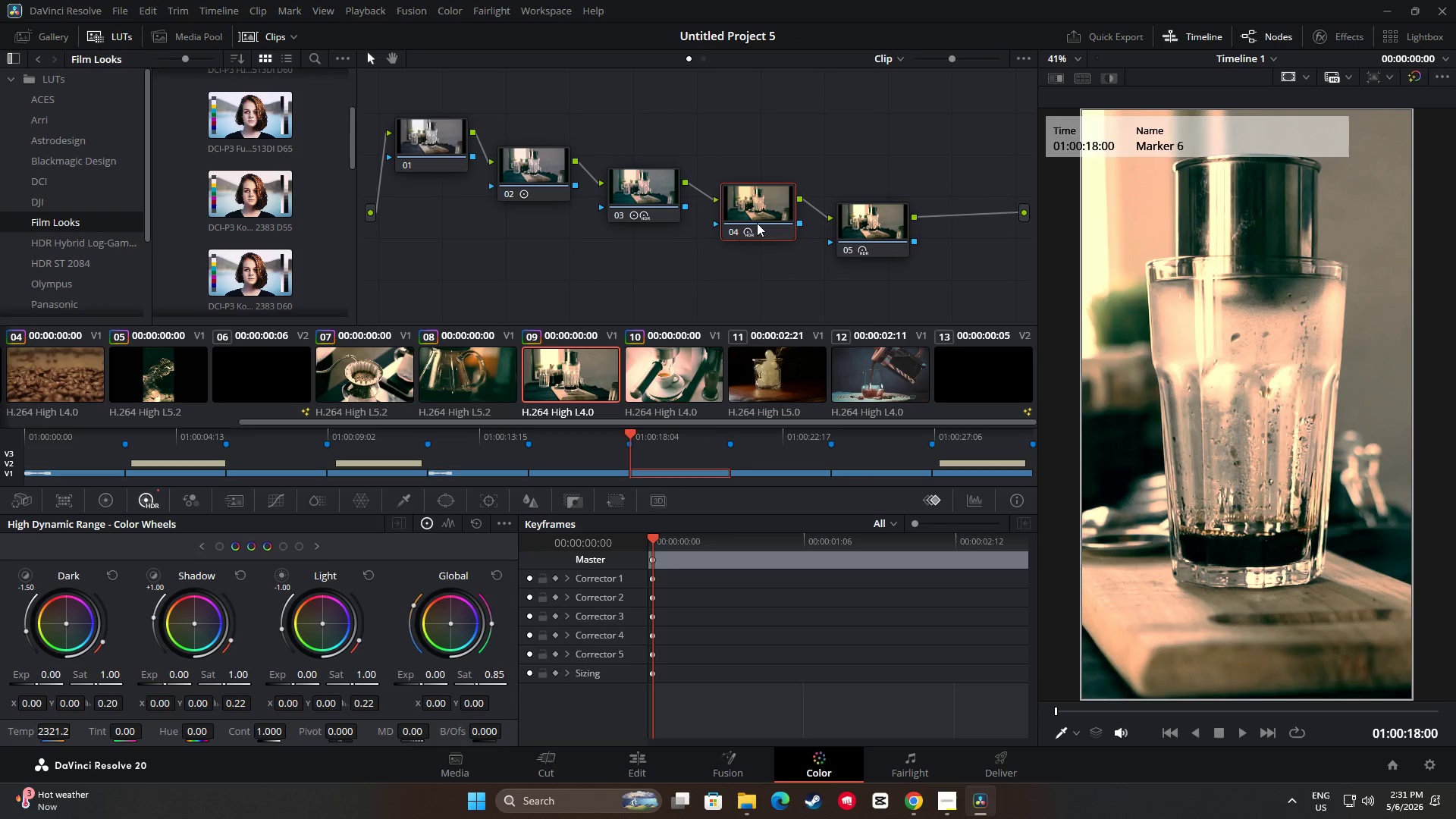 
key(Control+ControlLeft)
 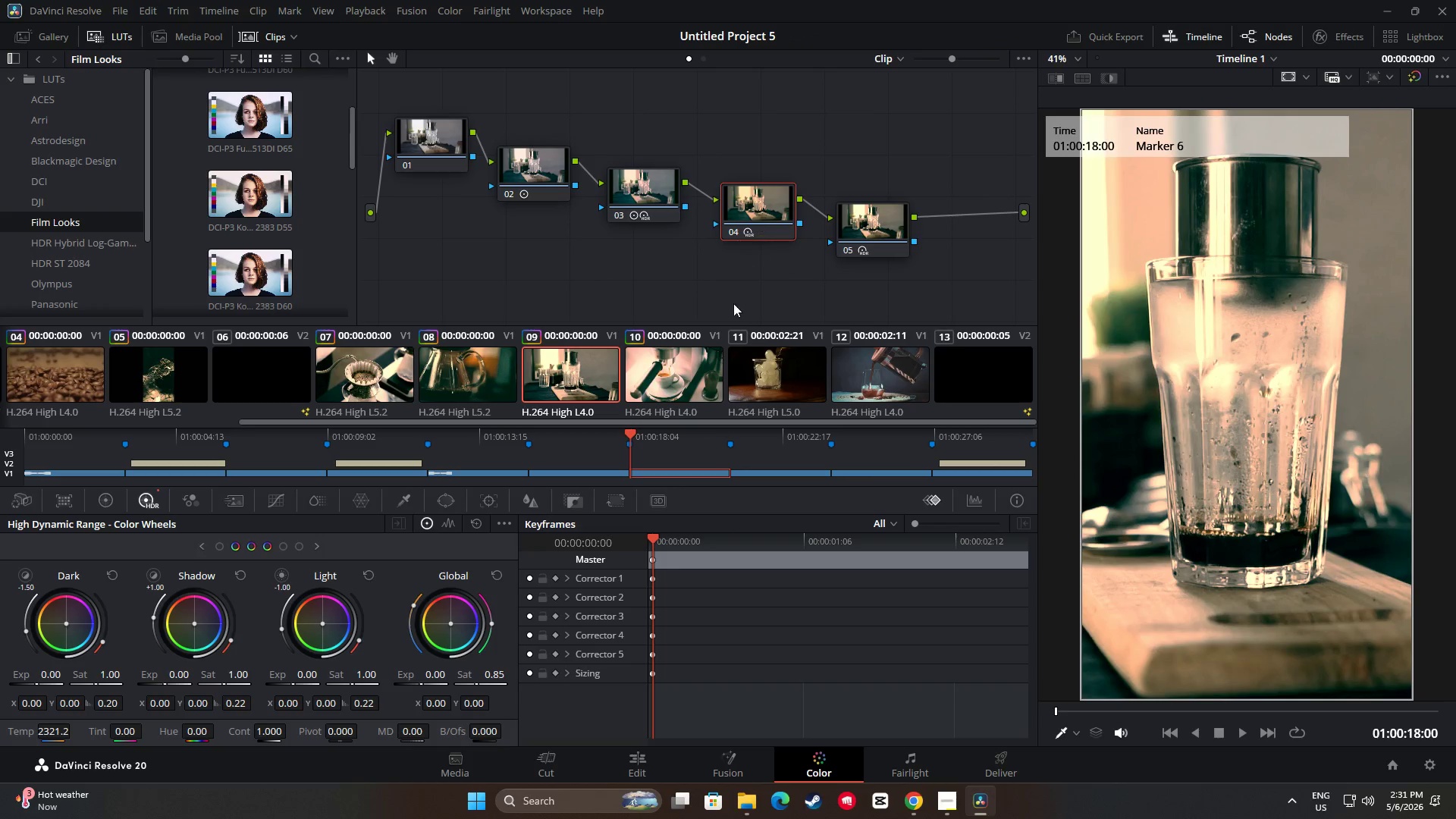 
key(Control+C)
 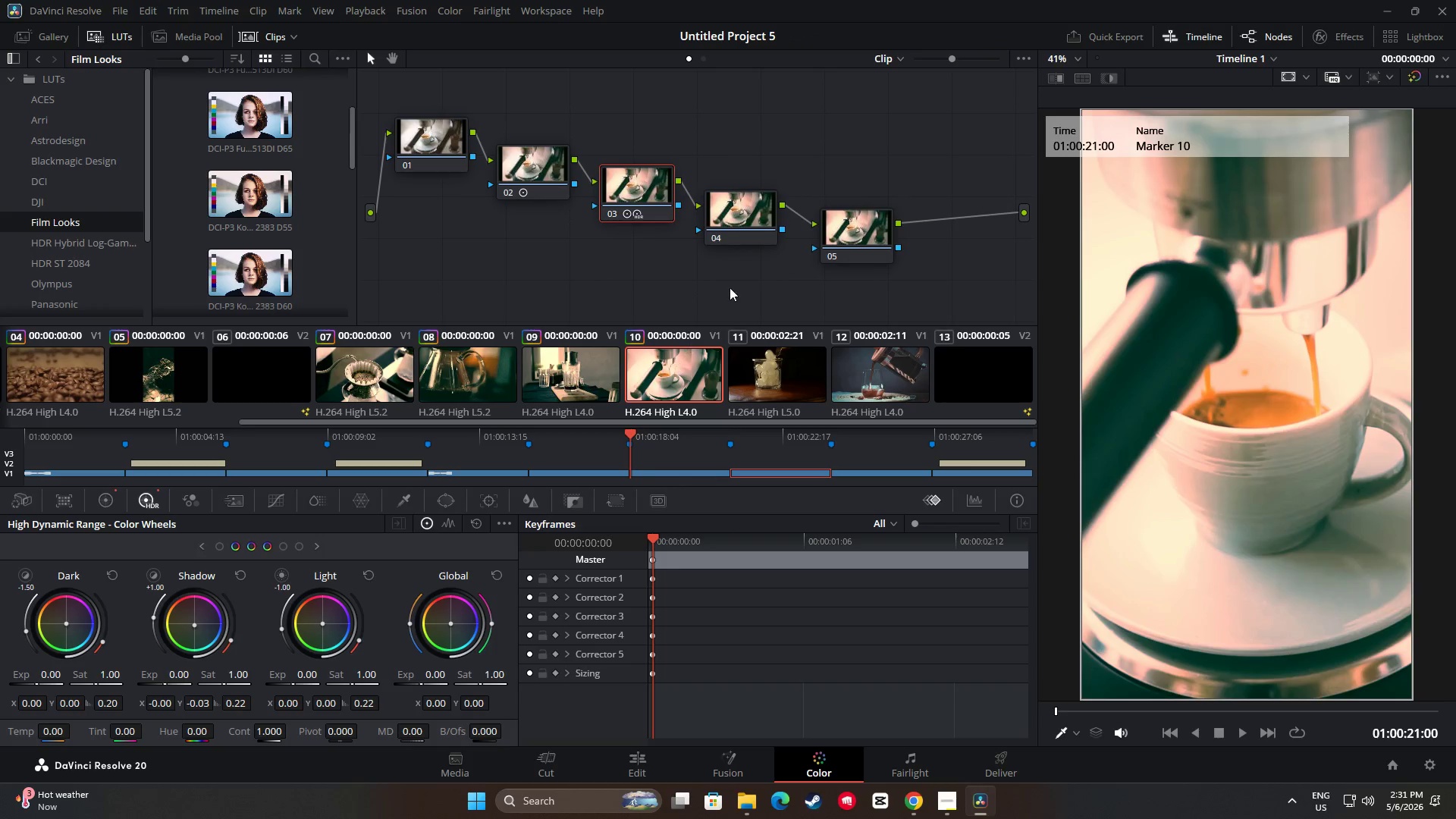 
triple_click([752, 221])
 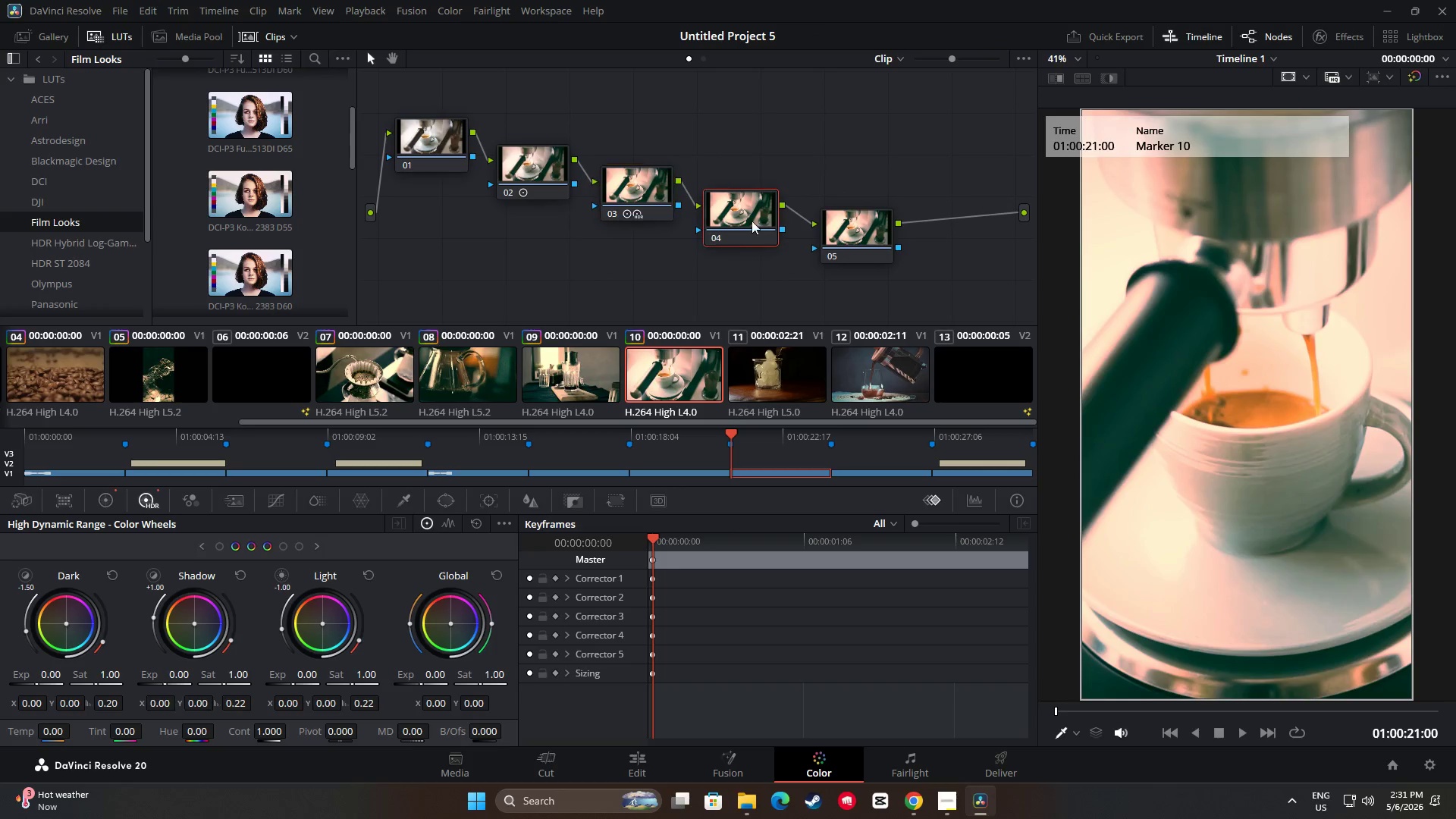 
key(Control+ControlLeft)
 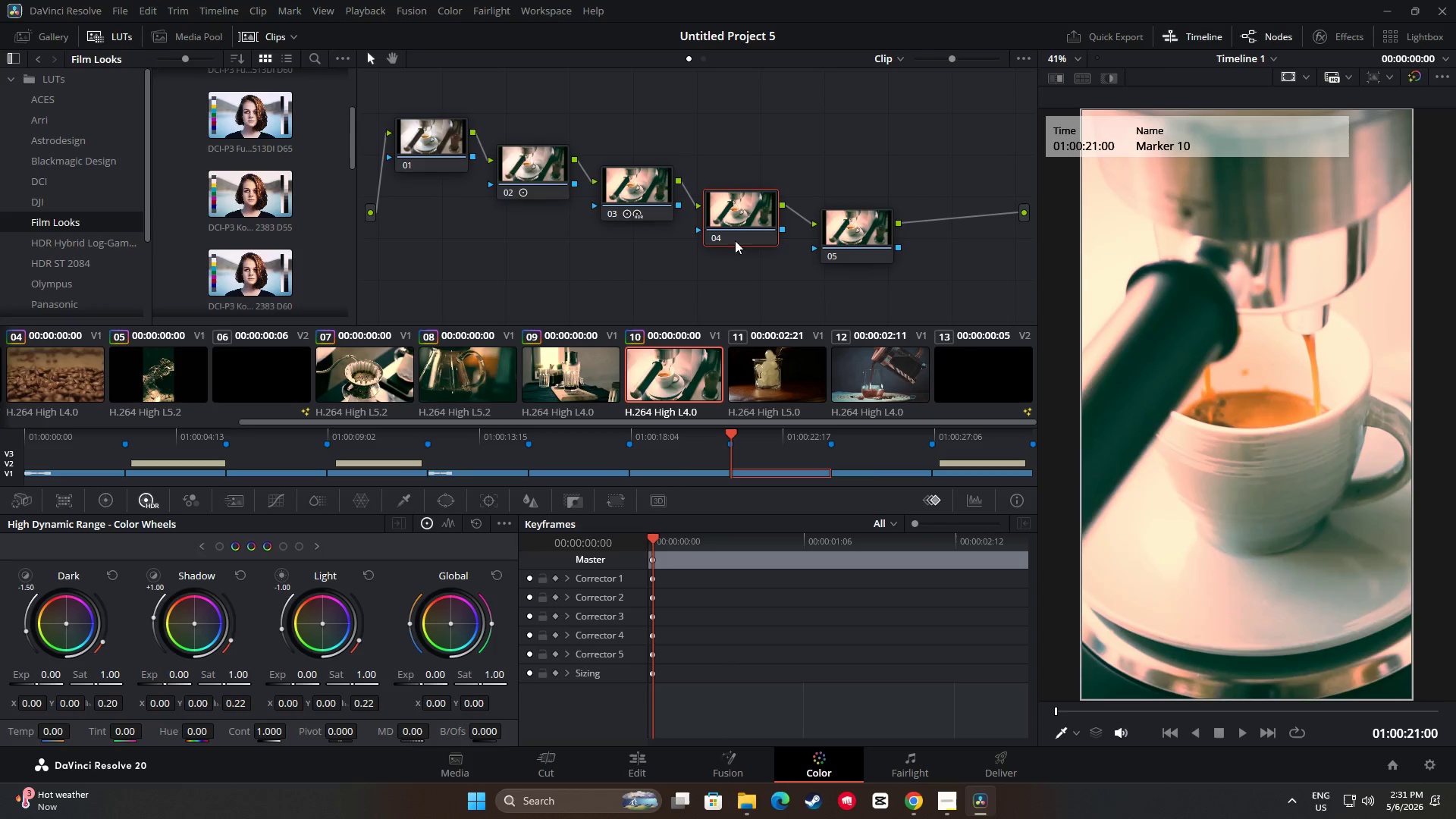 
key(Control+V)
 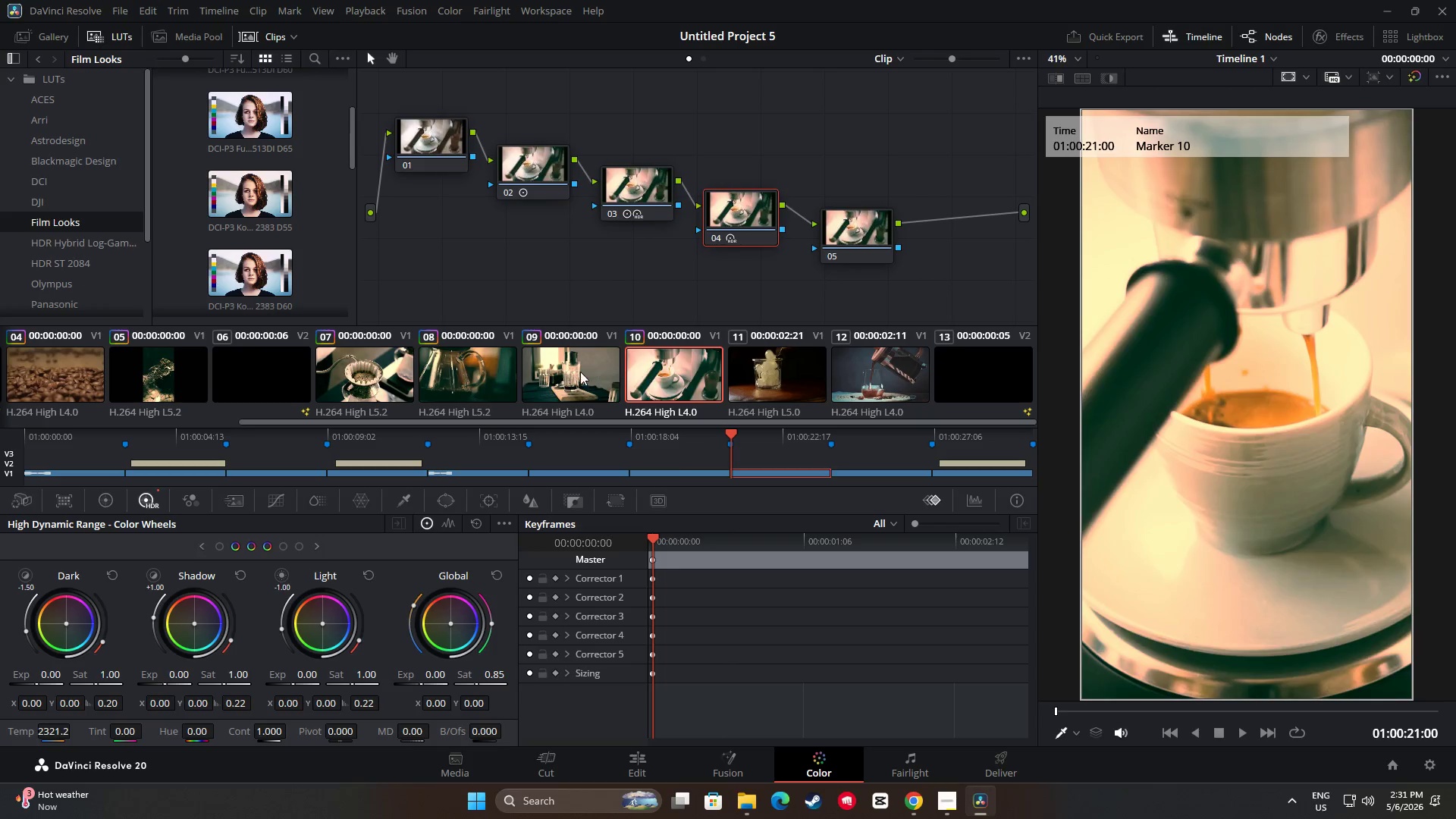 
triple_click([576, 375])
 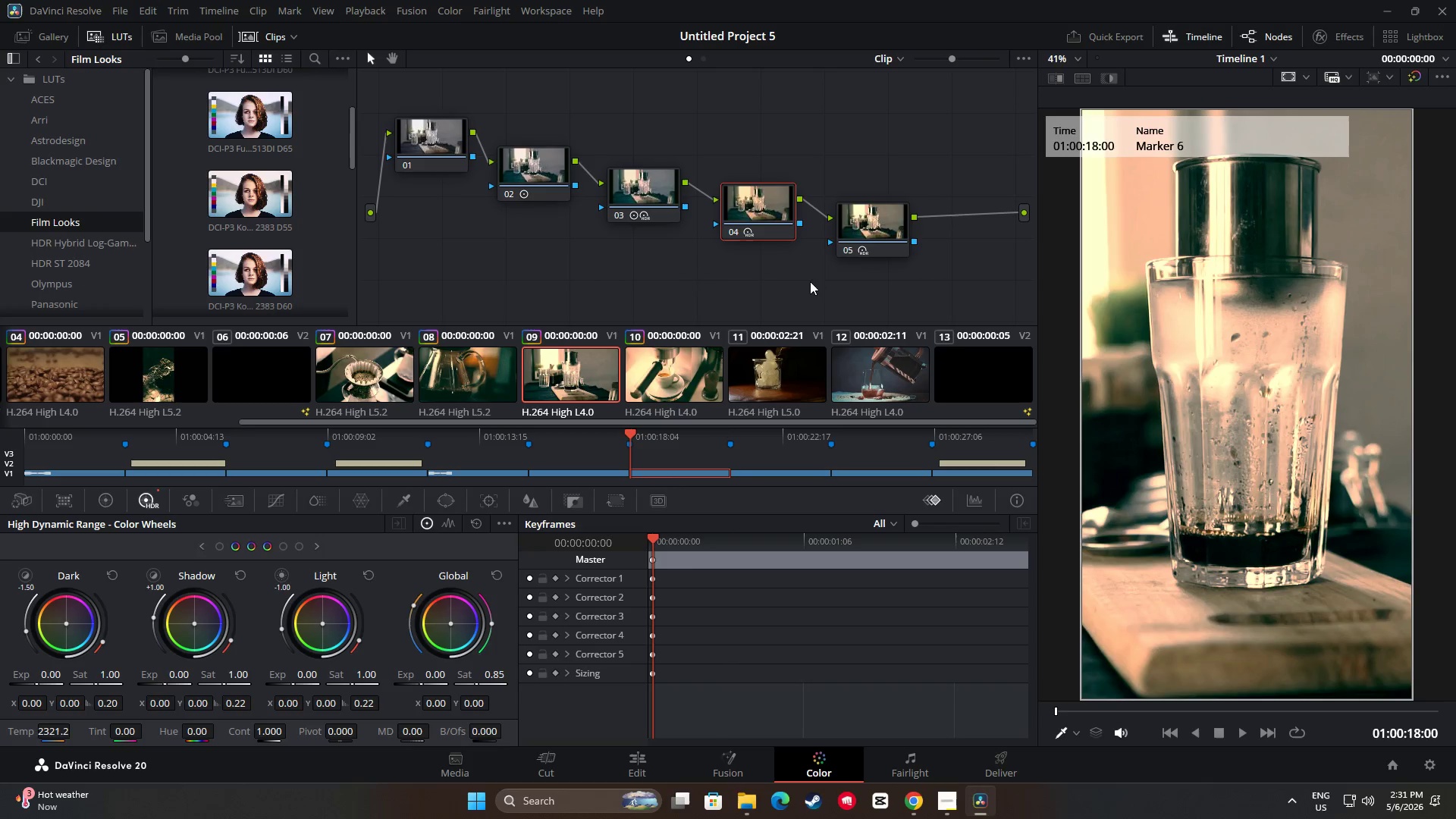 
triple_click([876, 227])
 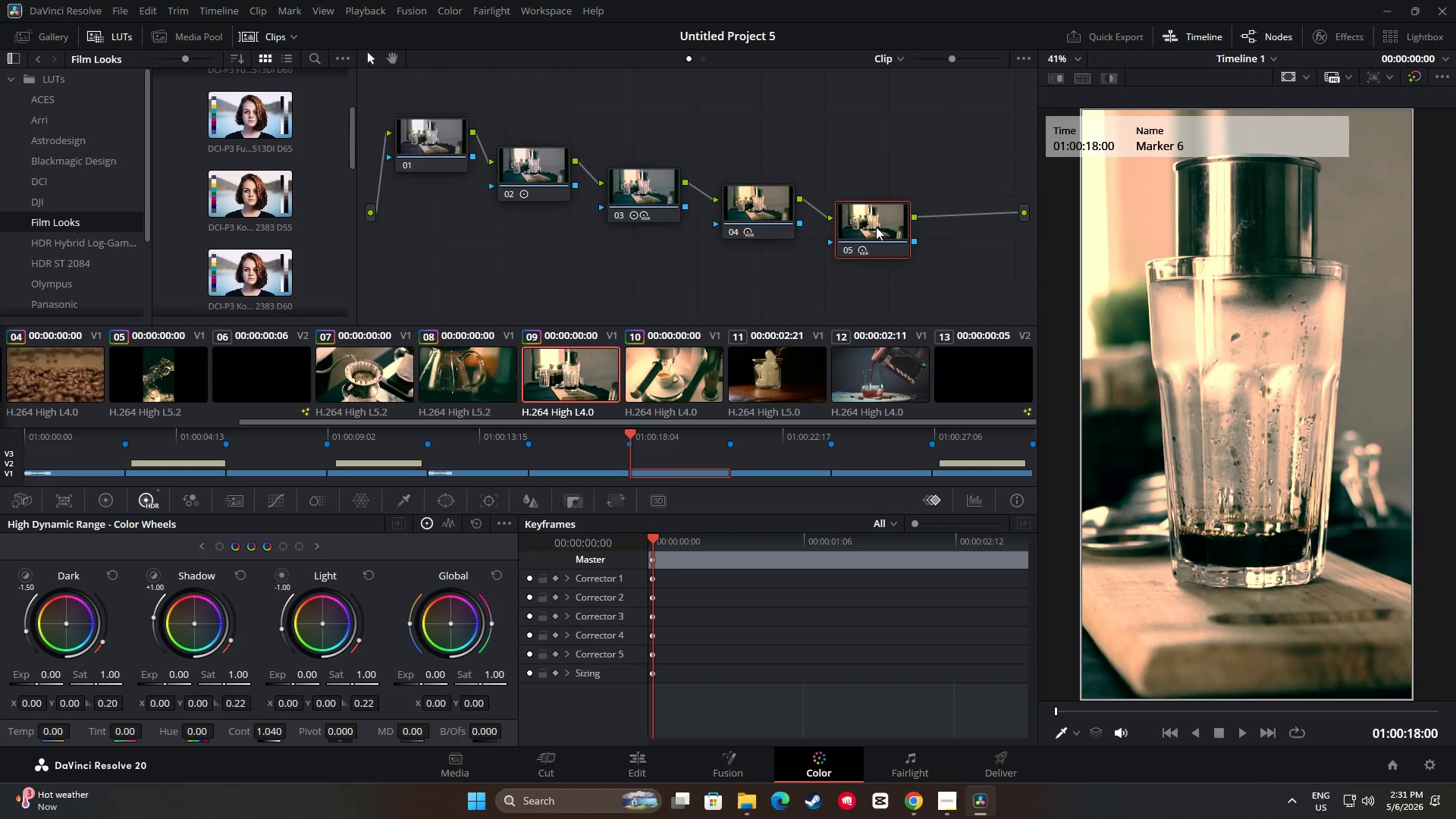 
key(Control+ControlLeft)
 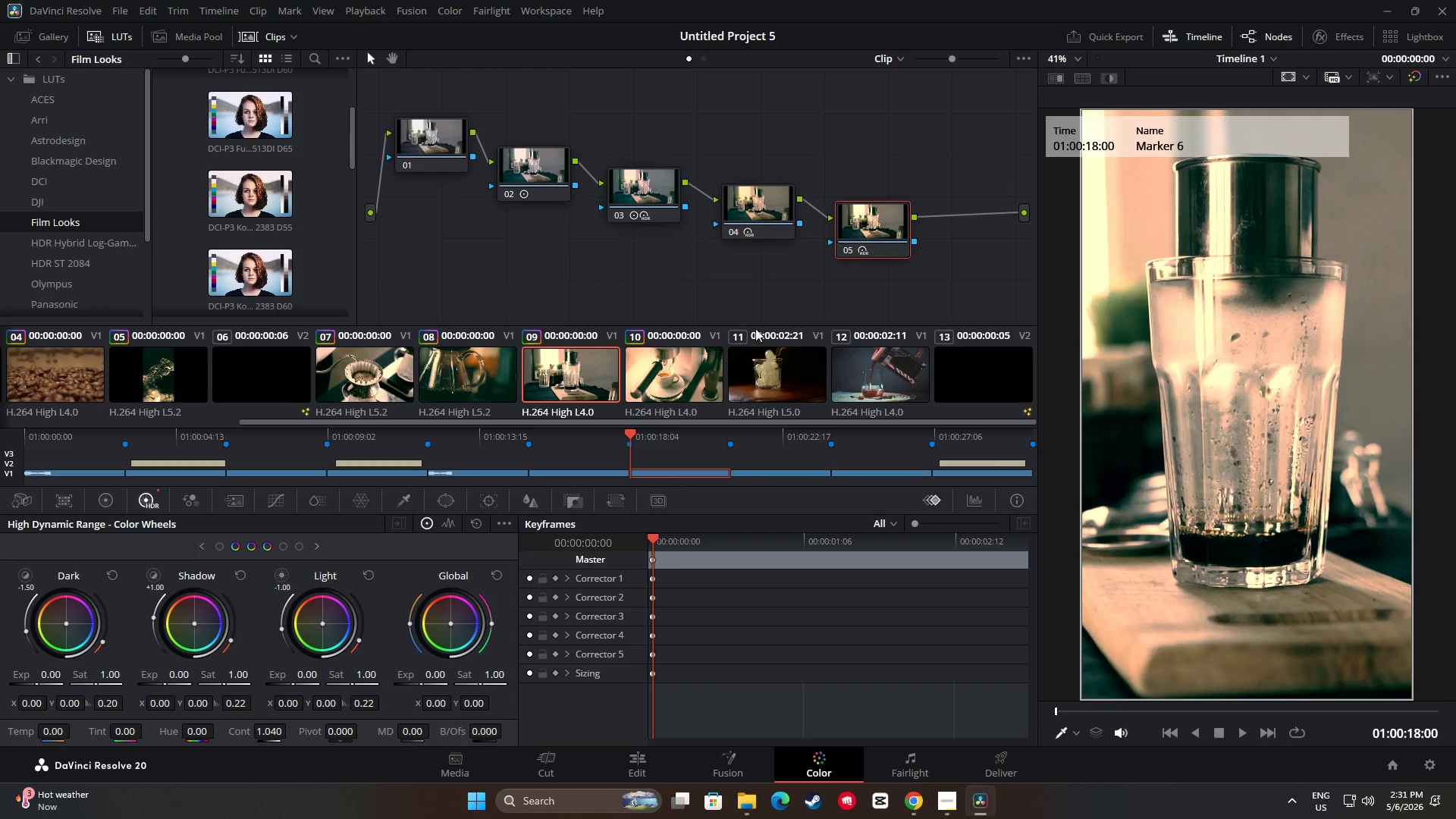 
key(Control+C)
 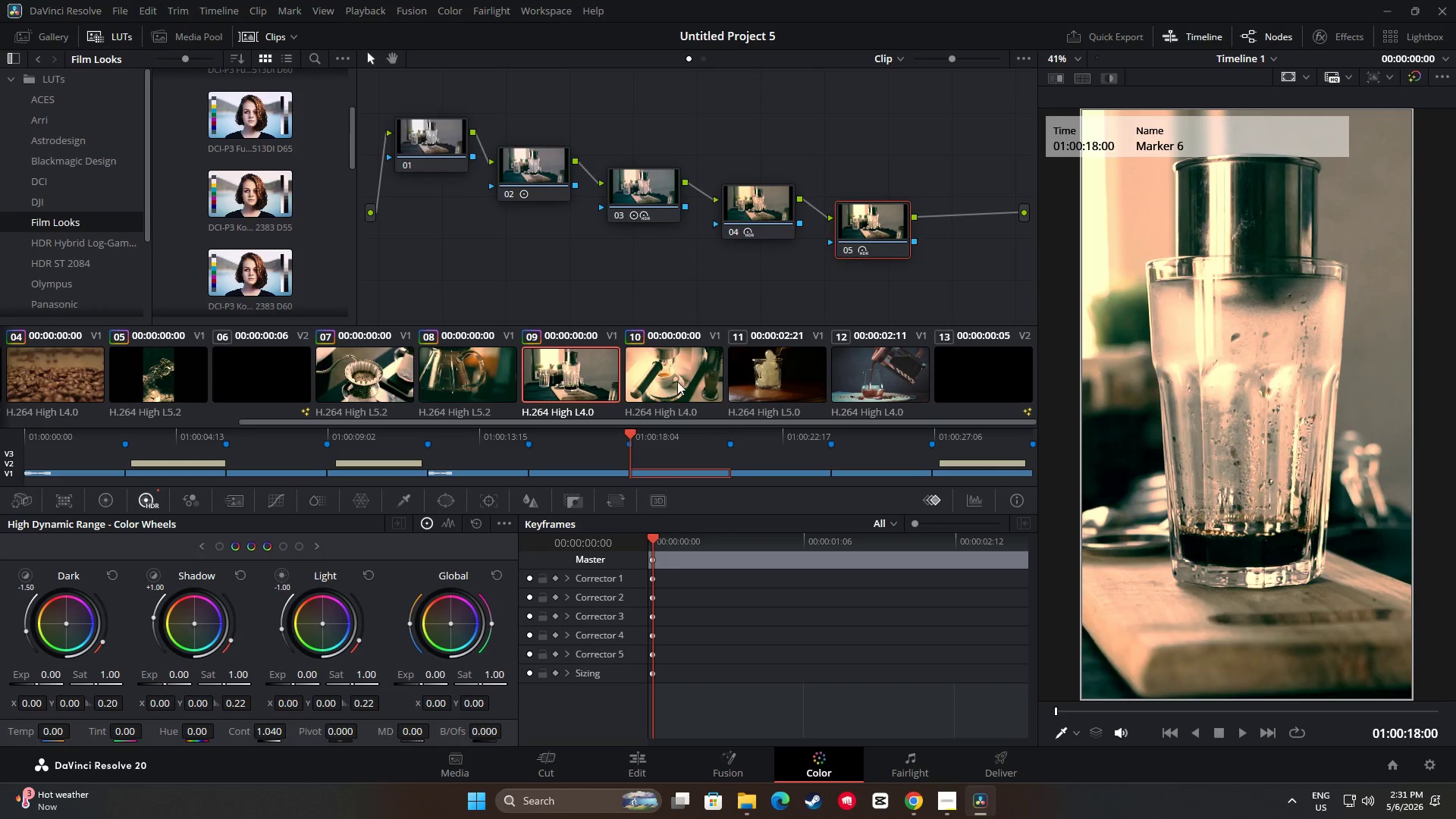 
triple_click([677, 381])
 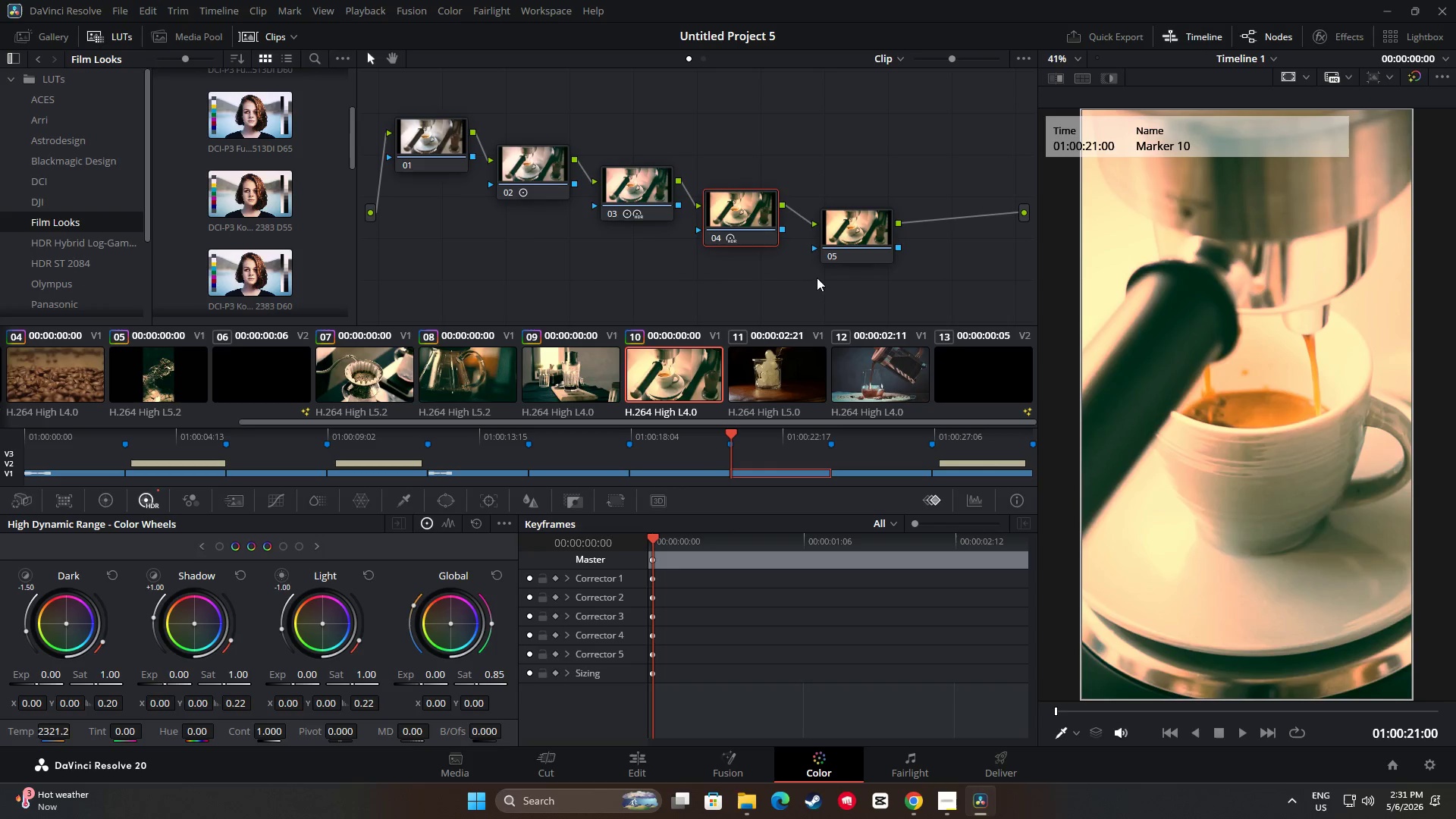 
triple_click([858, 229])
 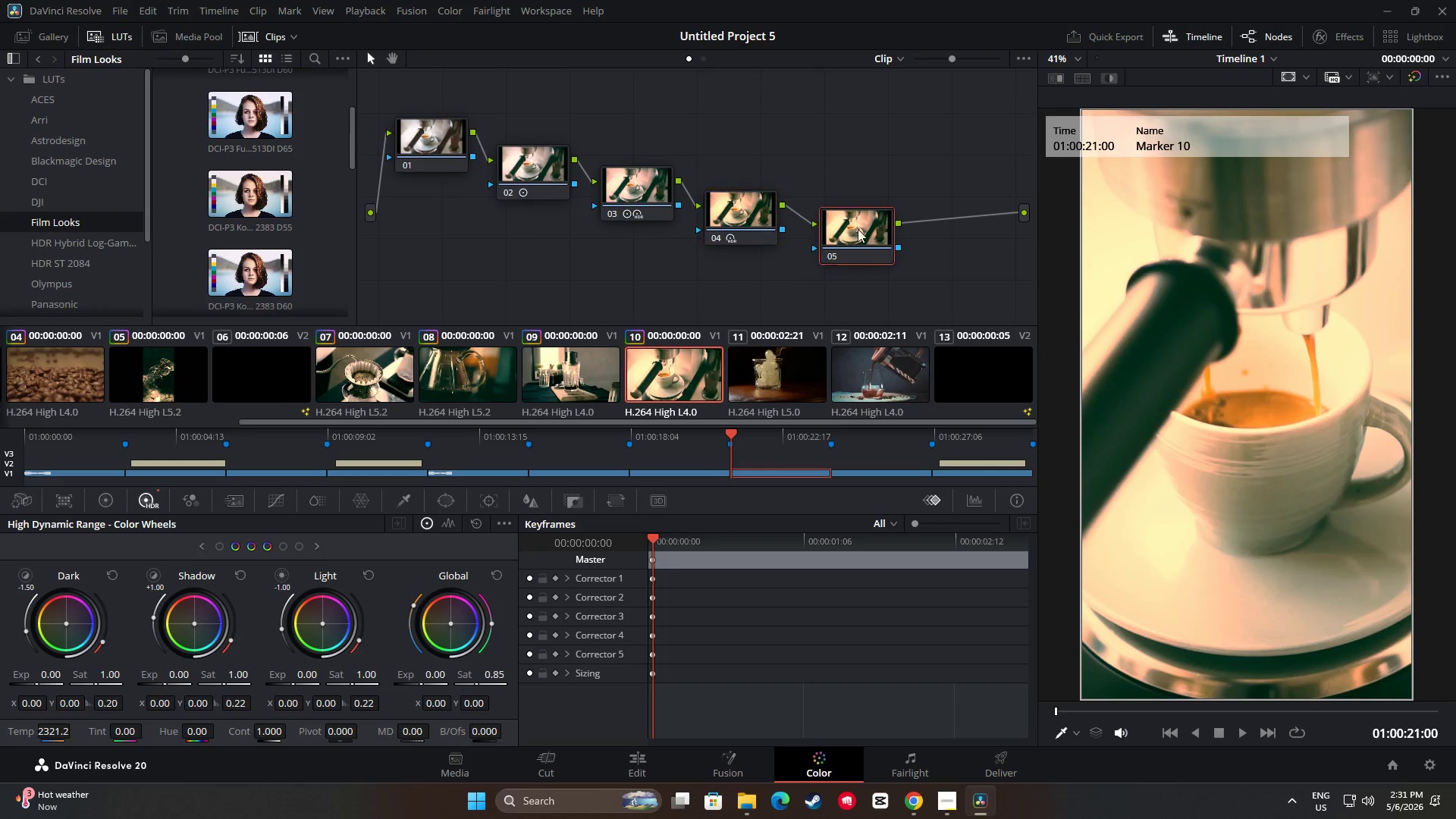 
key(Control+ControlLeft)
 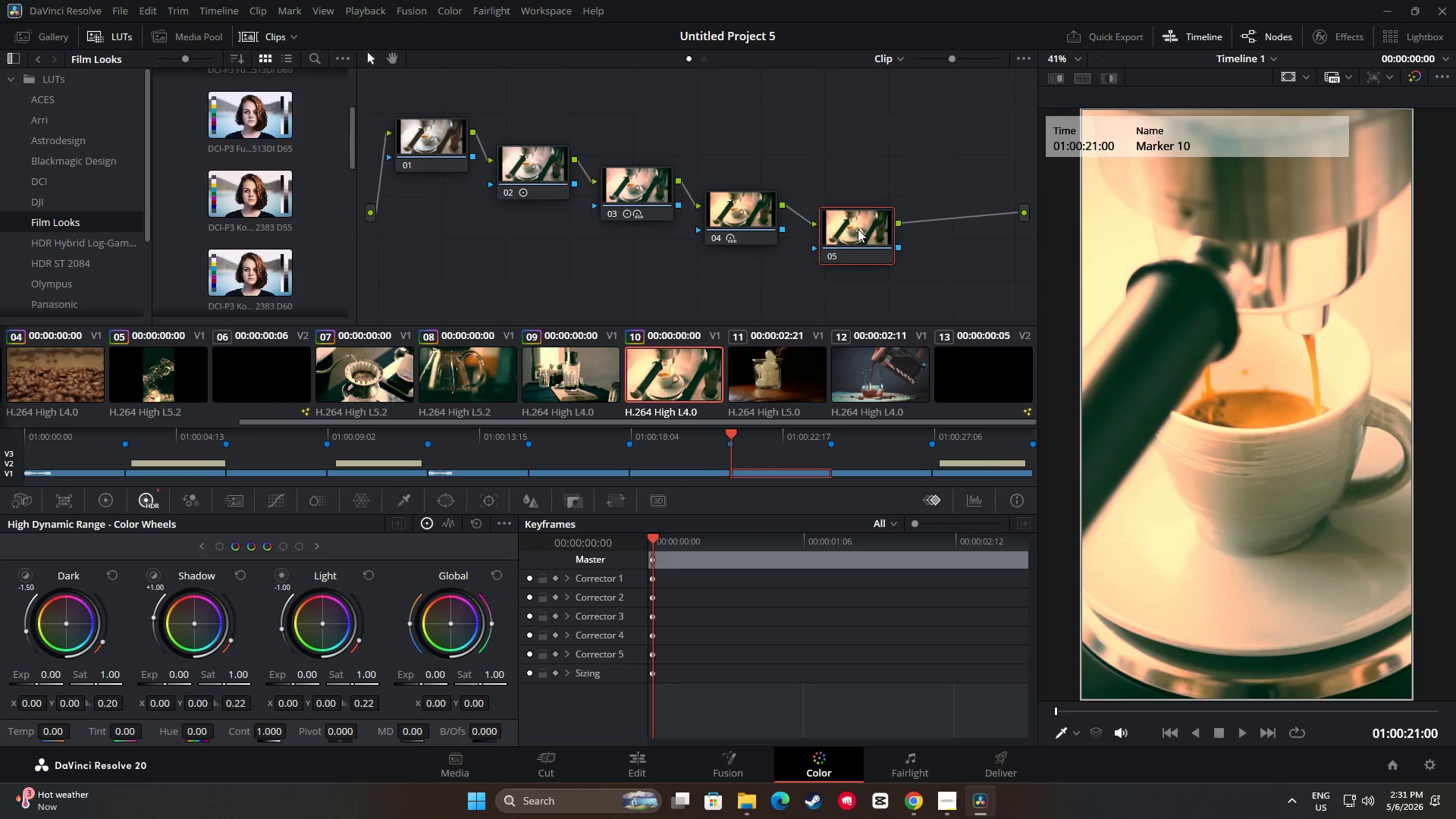 
key(Control+V)
 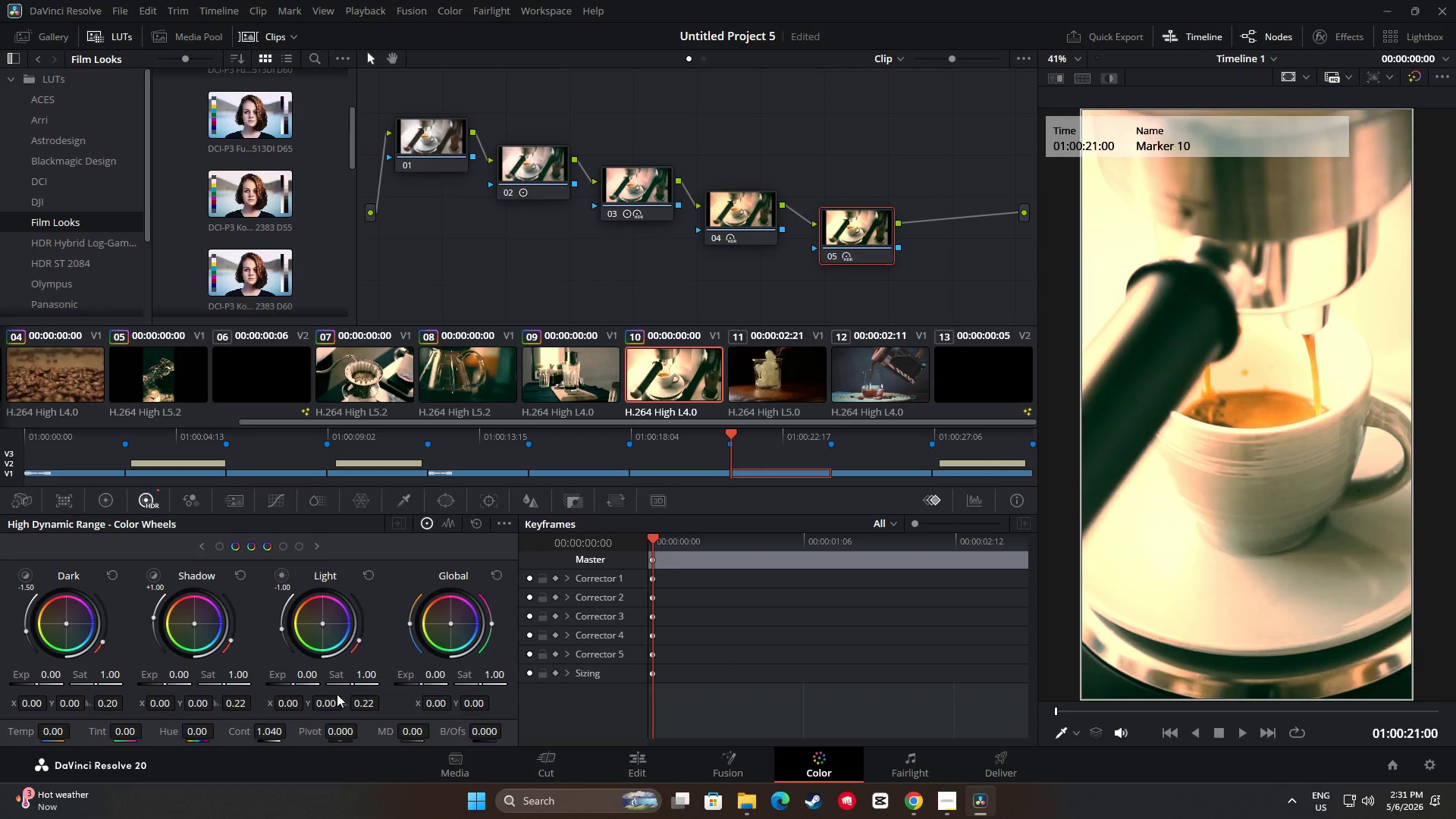 
left_click_drag(start_coordinate=[275, 730], to_coordinate=[267, 730])
 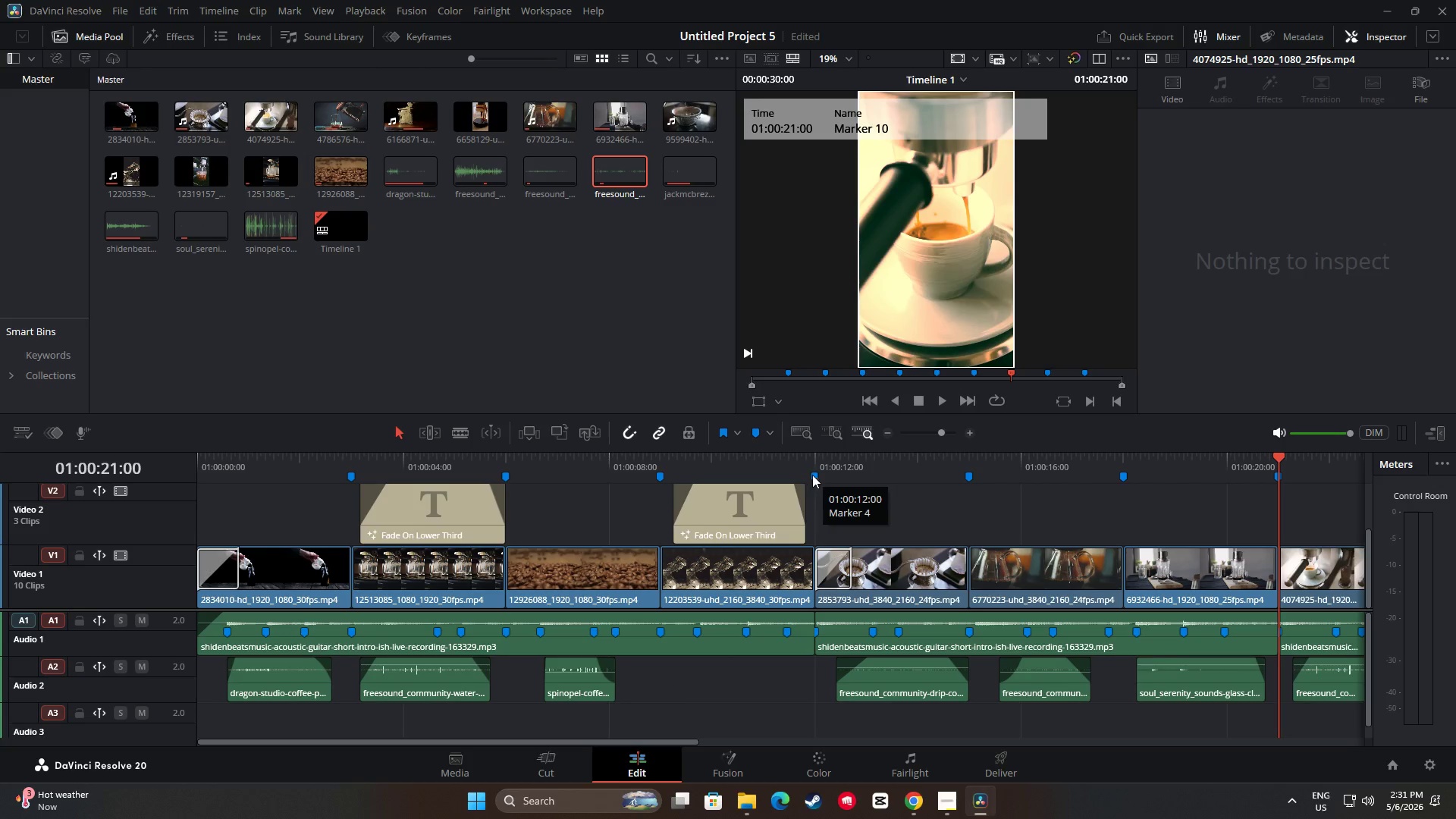 
left_click_drag(start_coordinate=[1276, 456], to_coordinate=[755, 510])
 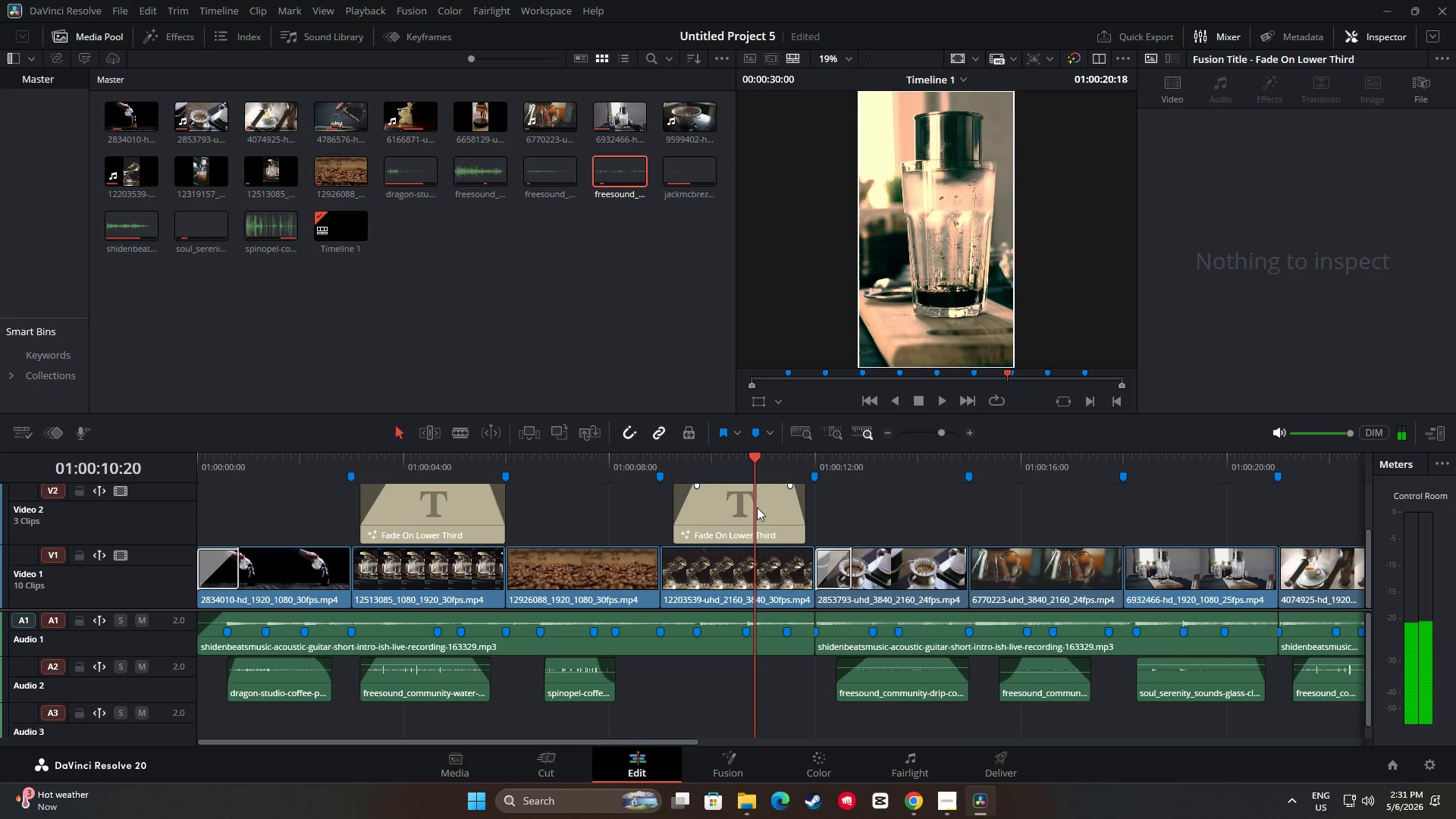 
key(Space)
 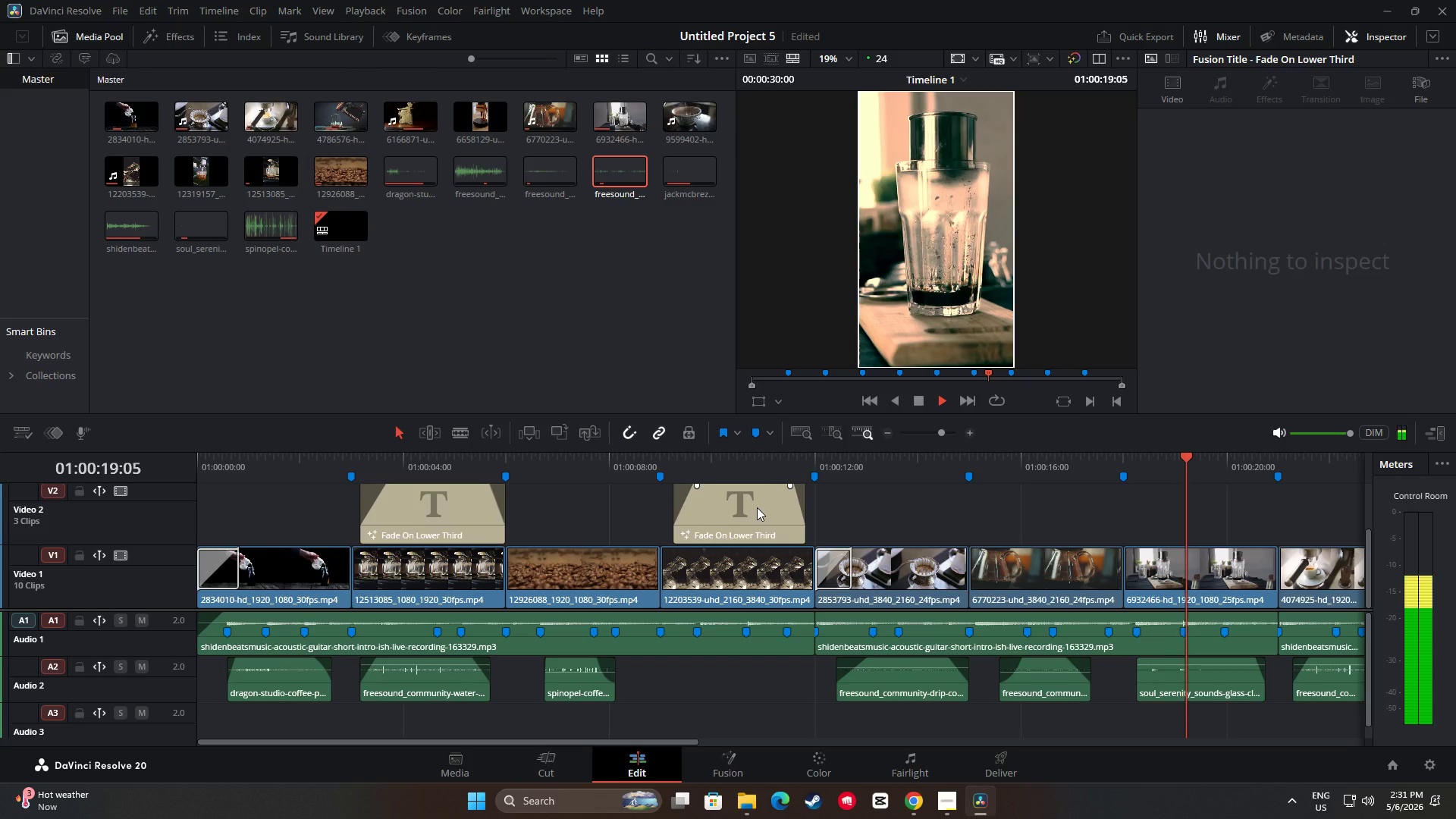 
wait(14.11)
 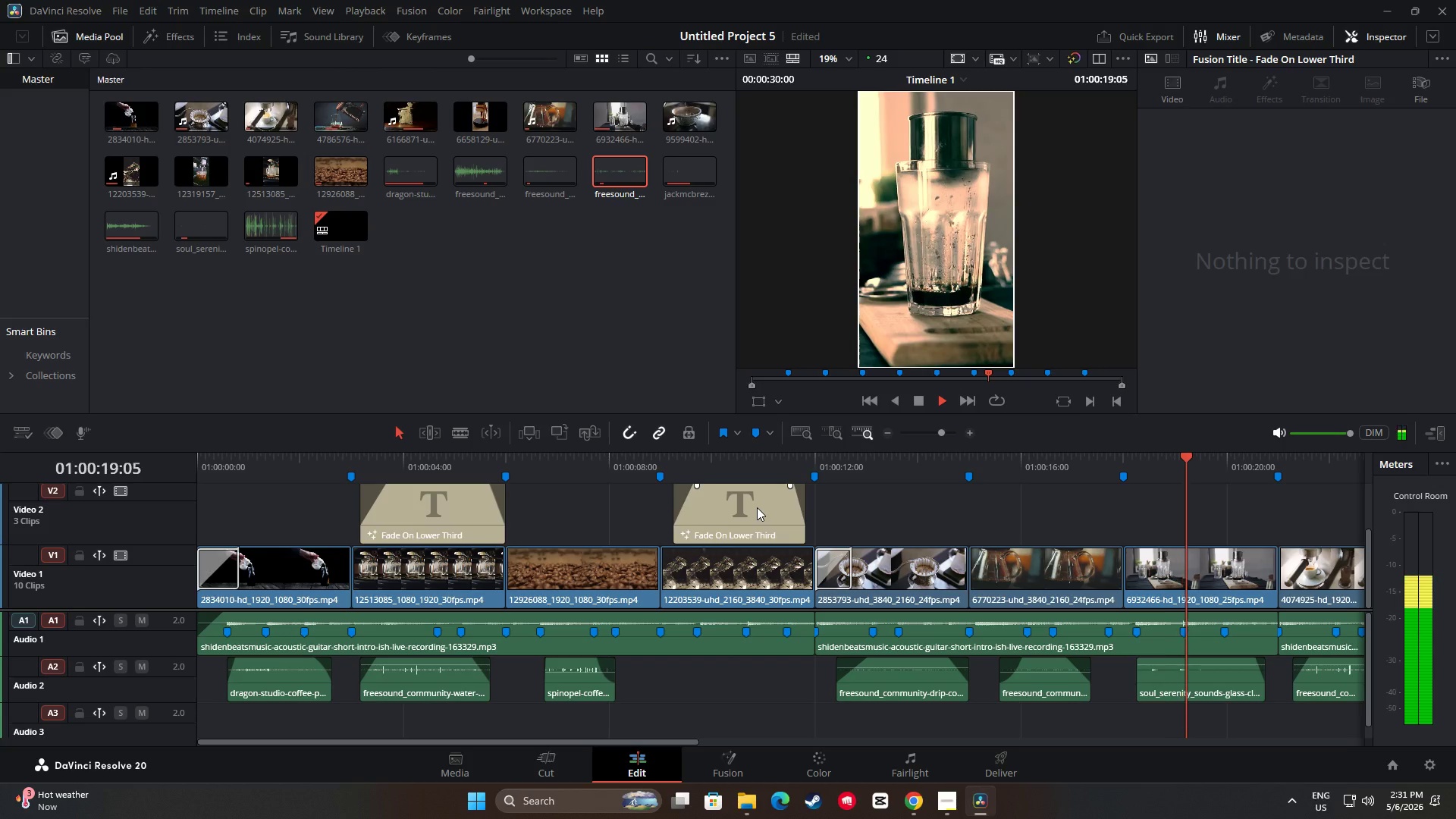 
key(Space)
 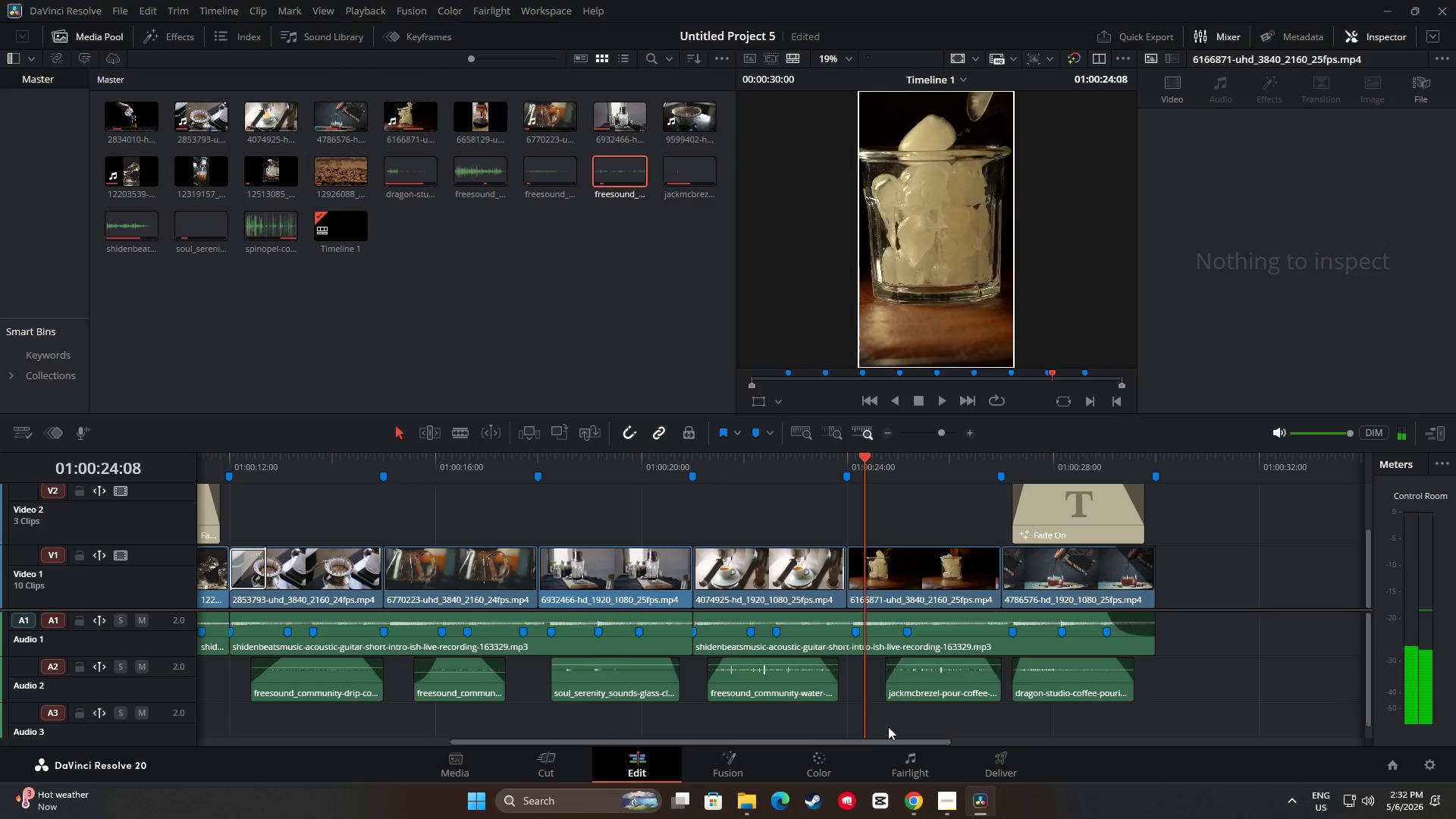 
left_click([819, 766])
 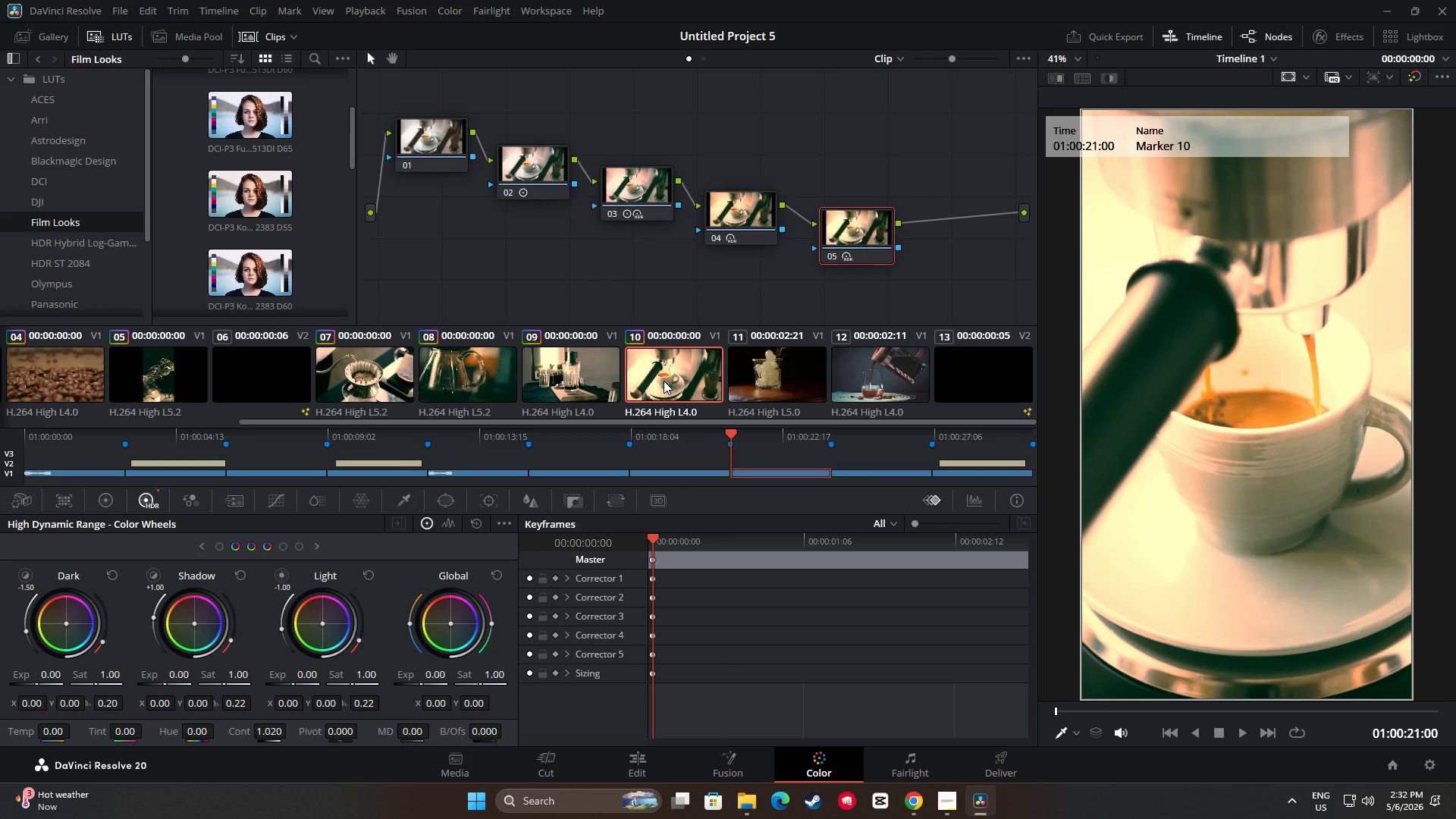 
wait(8.2)
 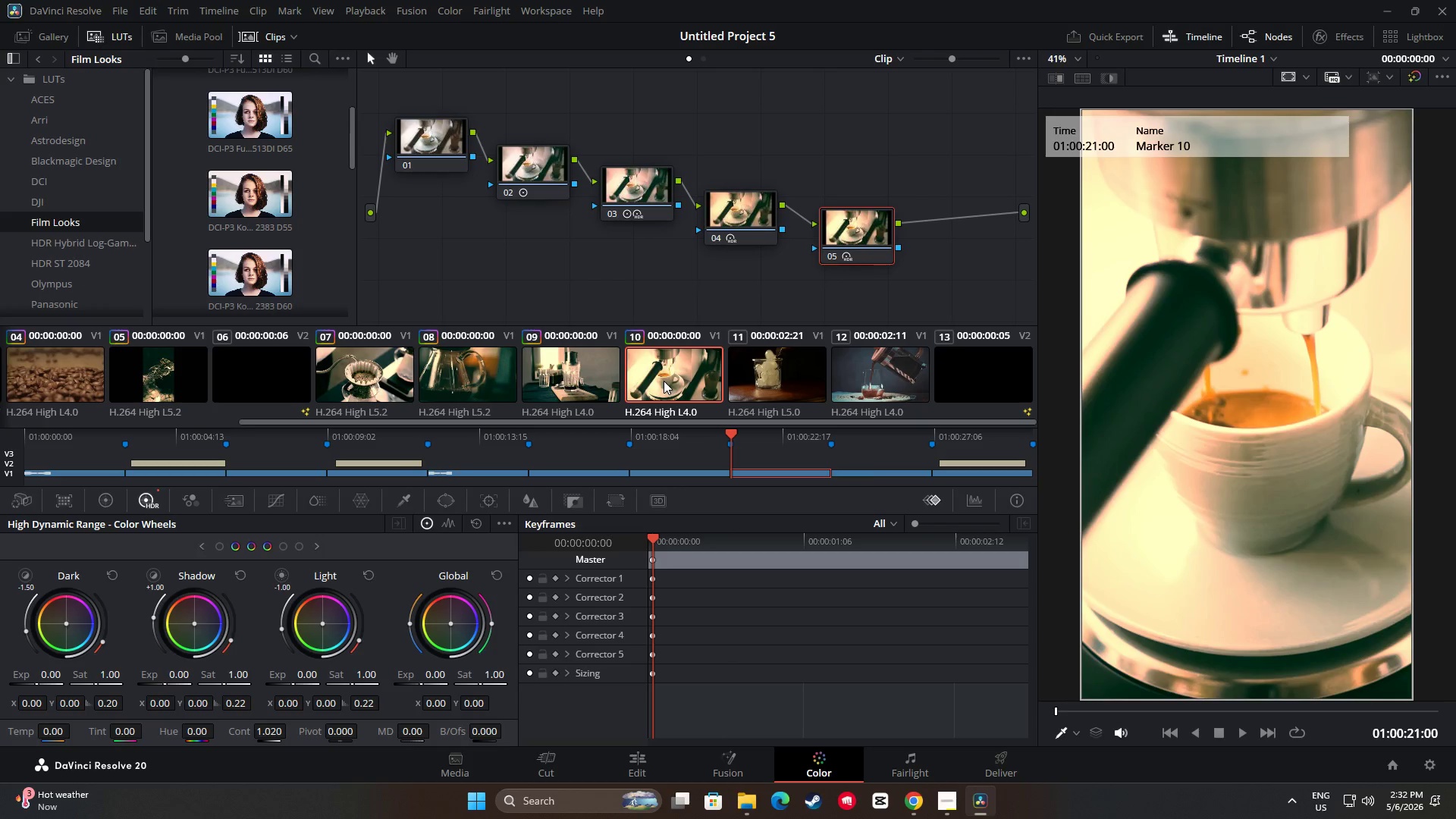 
left_click_drag(start_coordinate=[730, 428], to_coordinate=[622, 434])
 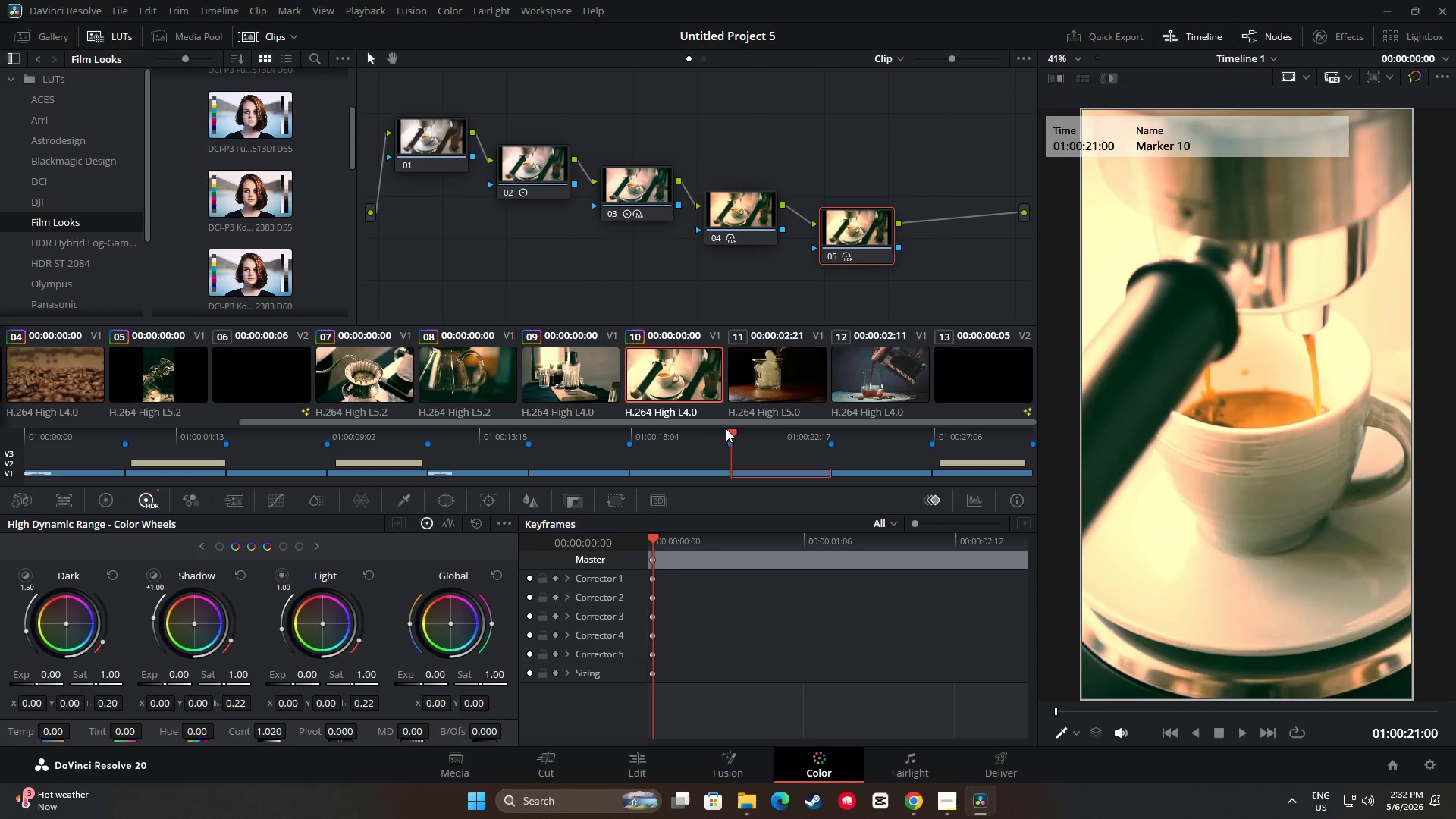 
left_click_drag(start_coordinate=[733, 435], to_coordinate=[529, 444])
 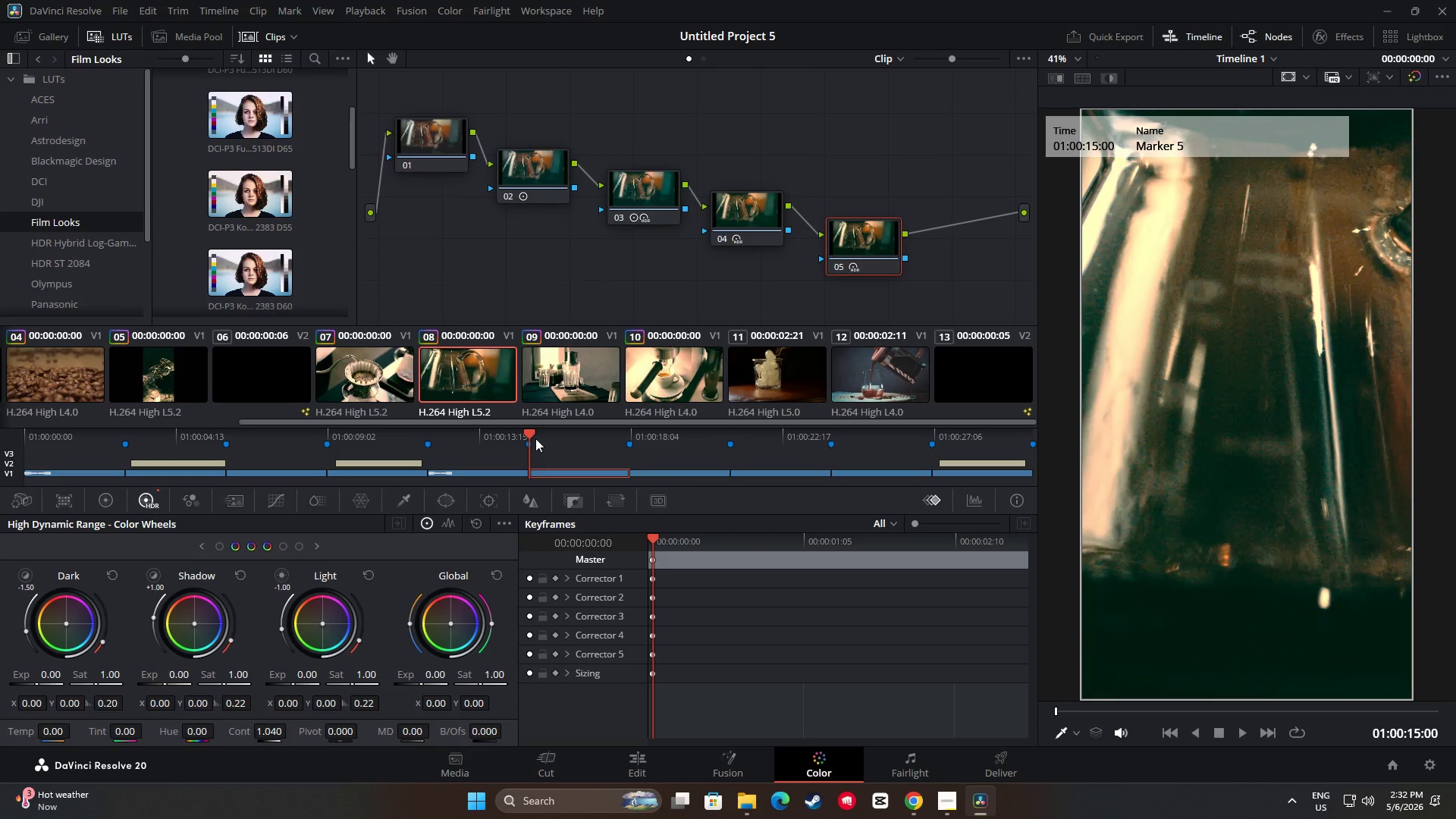 
key(Space)
 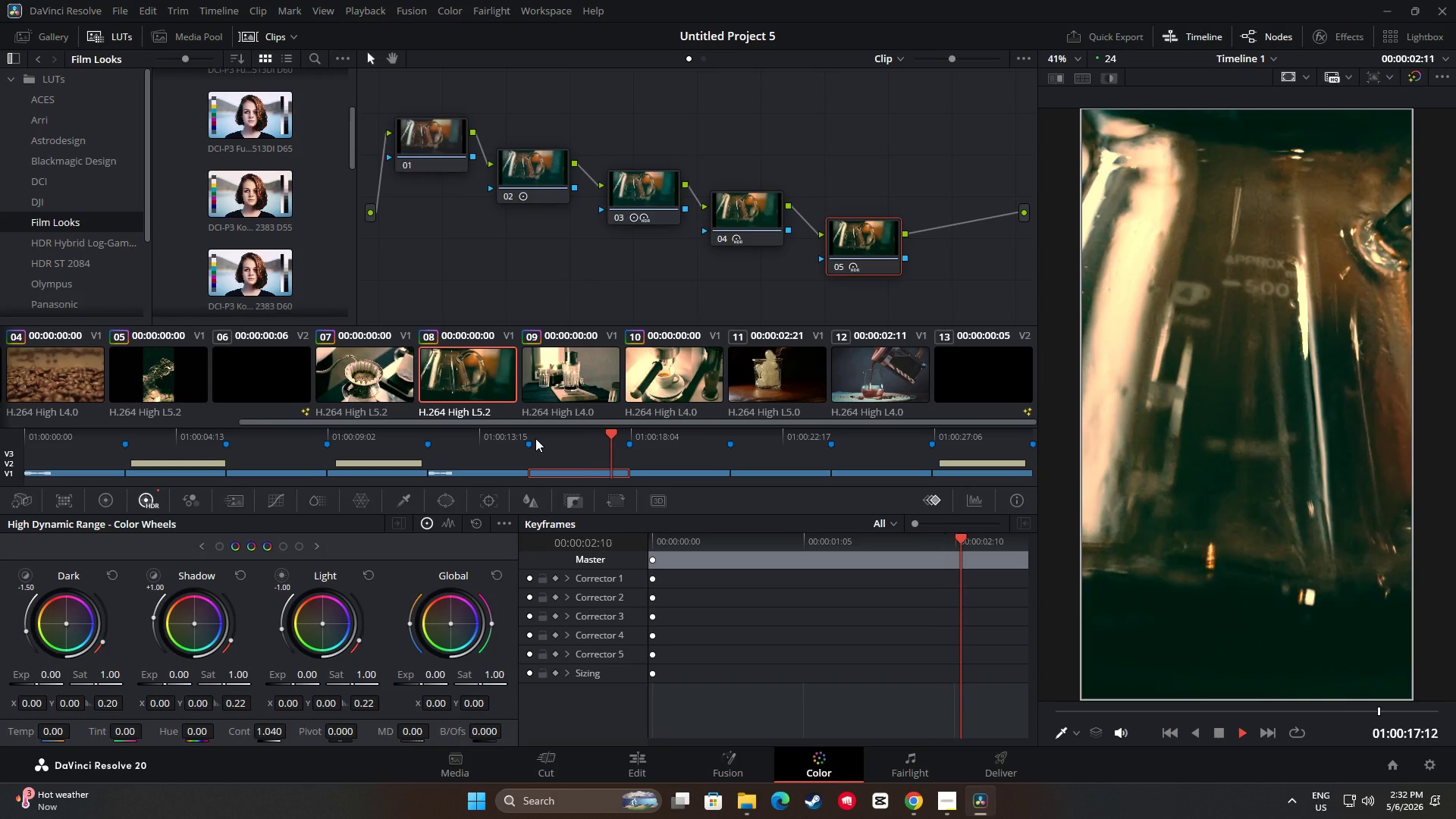 
key(Space)
 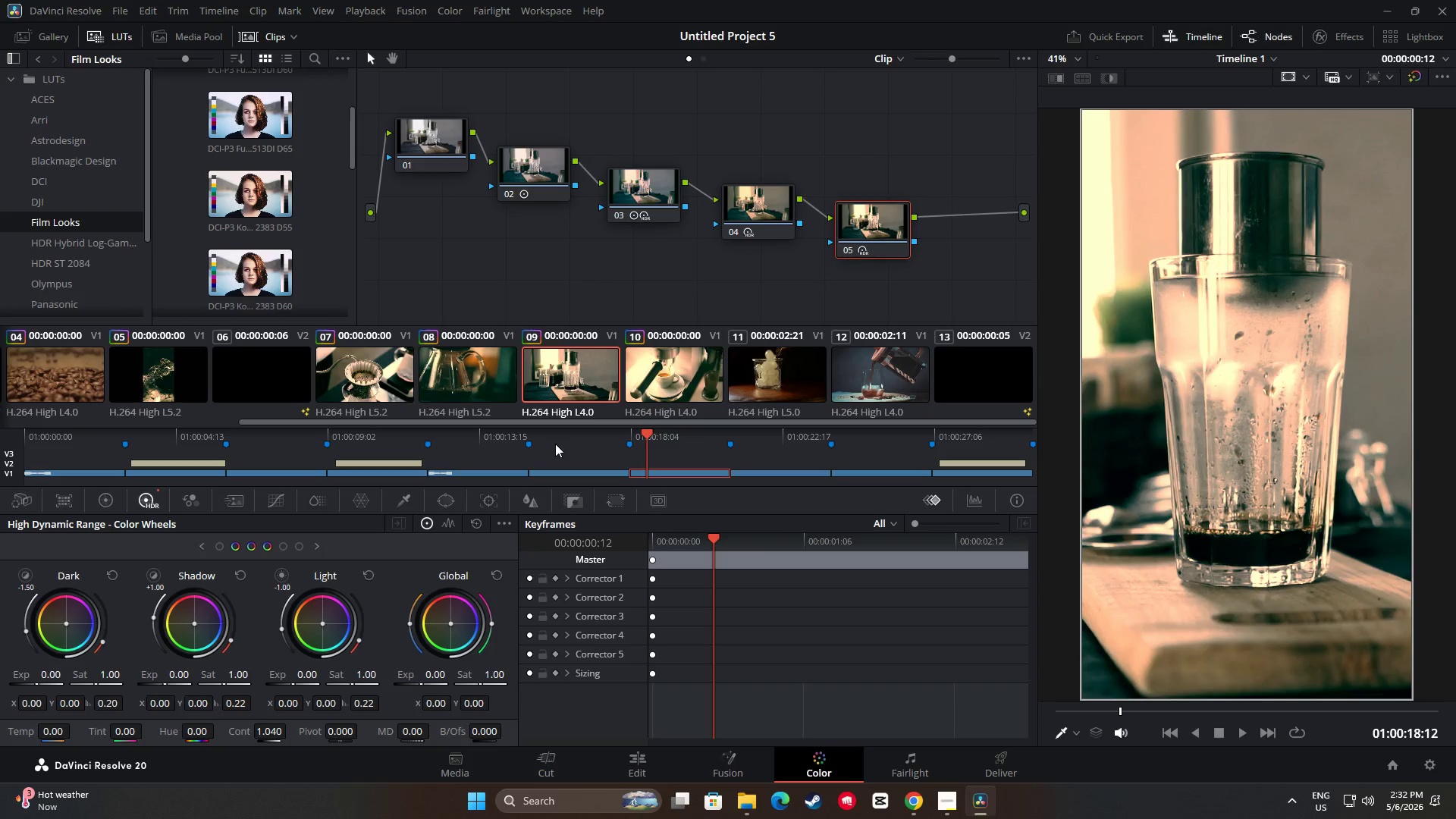 
key(Space)
 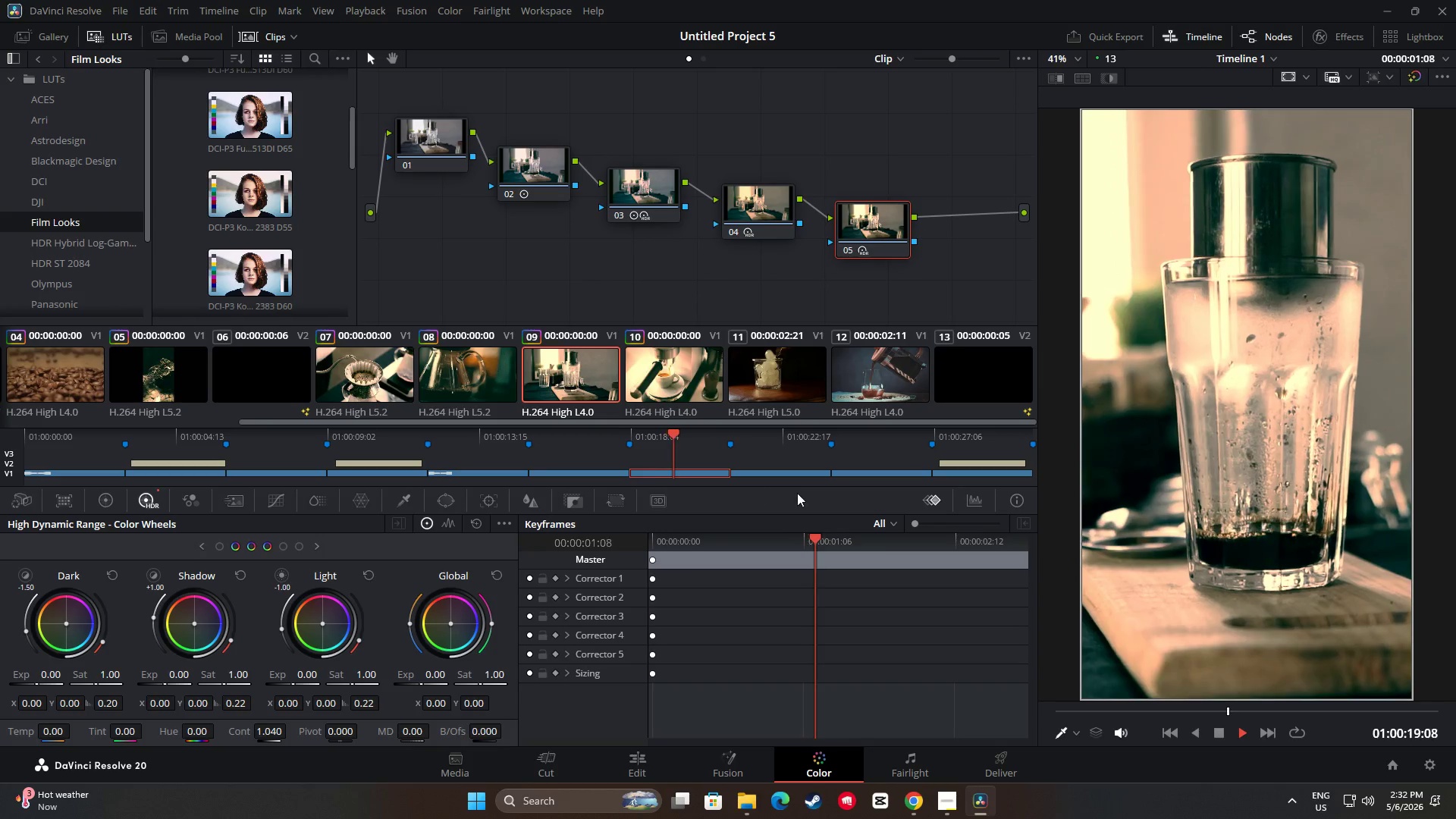 
key(Space)
 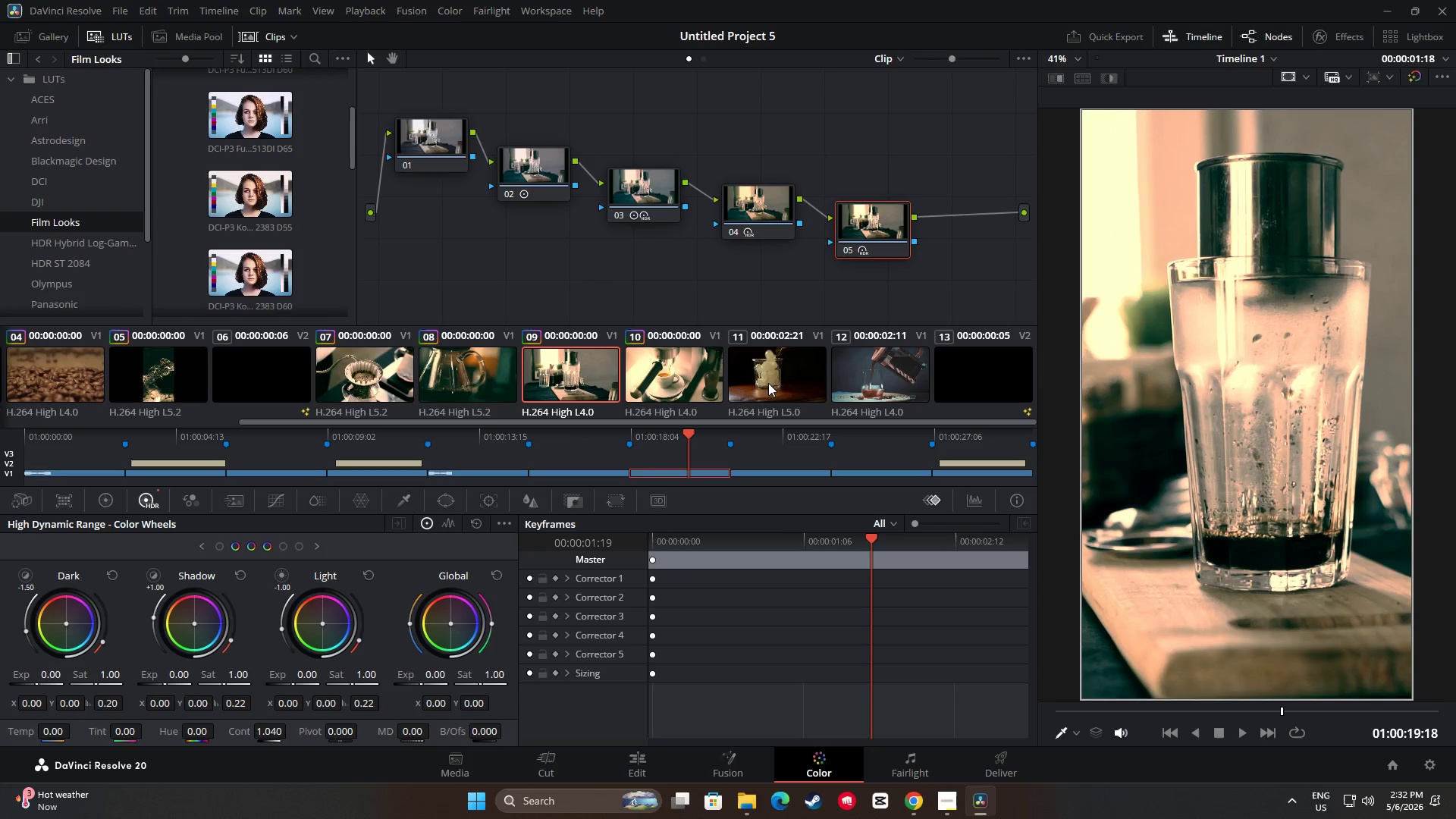 
double_click([743, 230])
 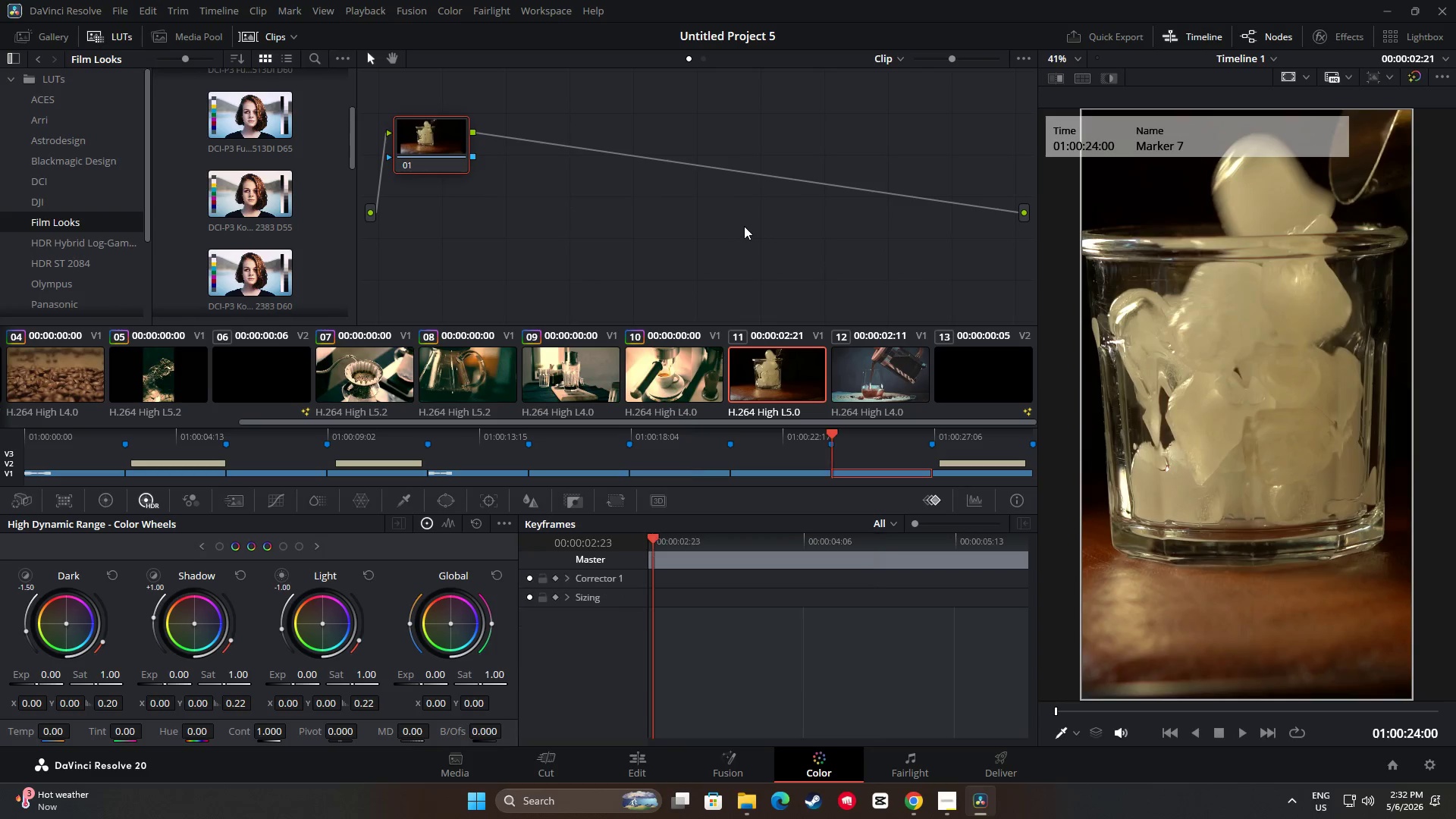 
key(Alt+S)
 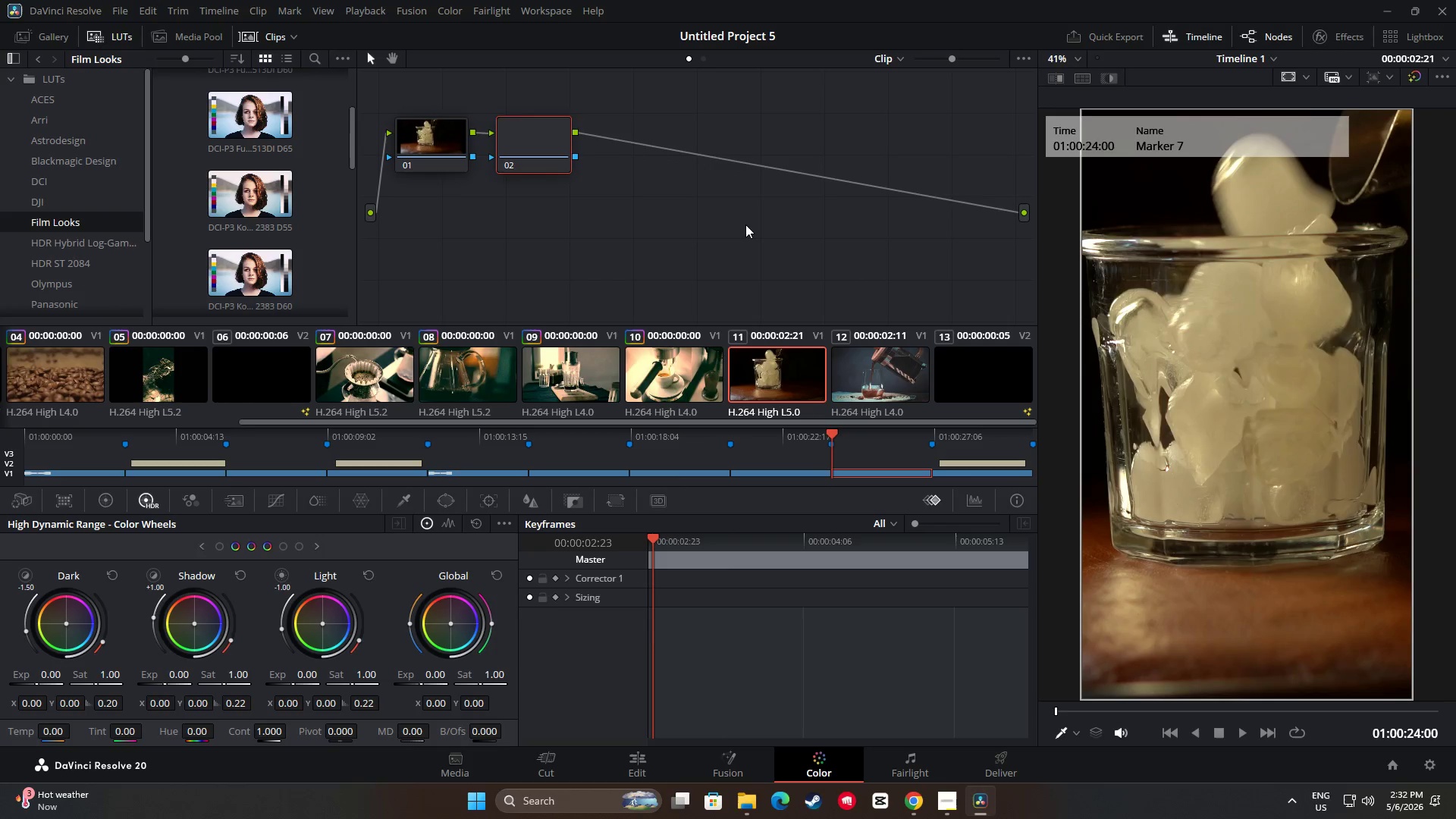 
key(Alt+S)
 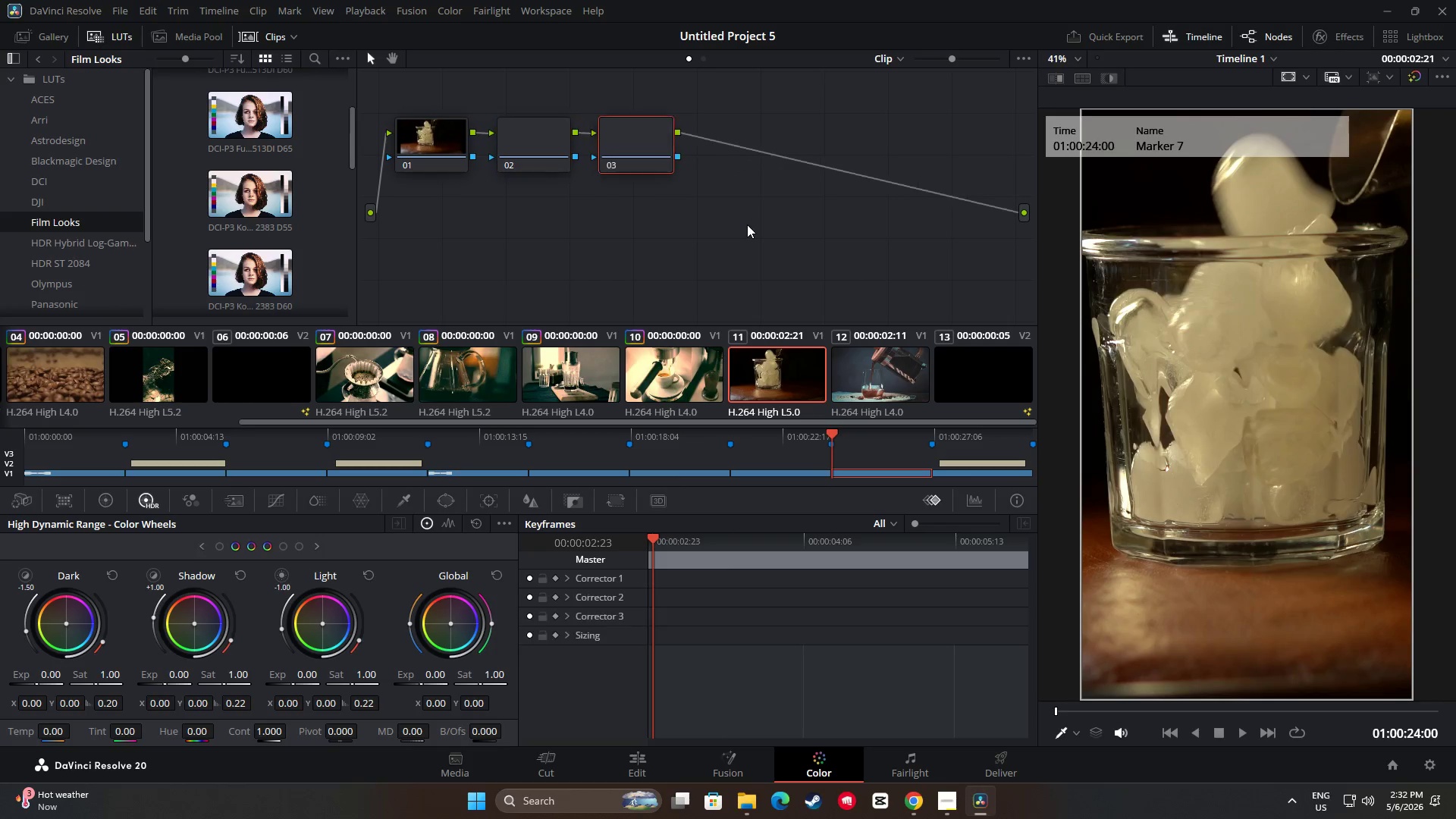 
key(Alt+S)
 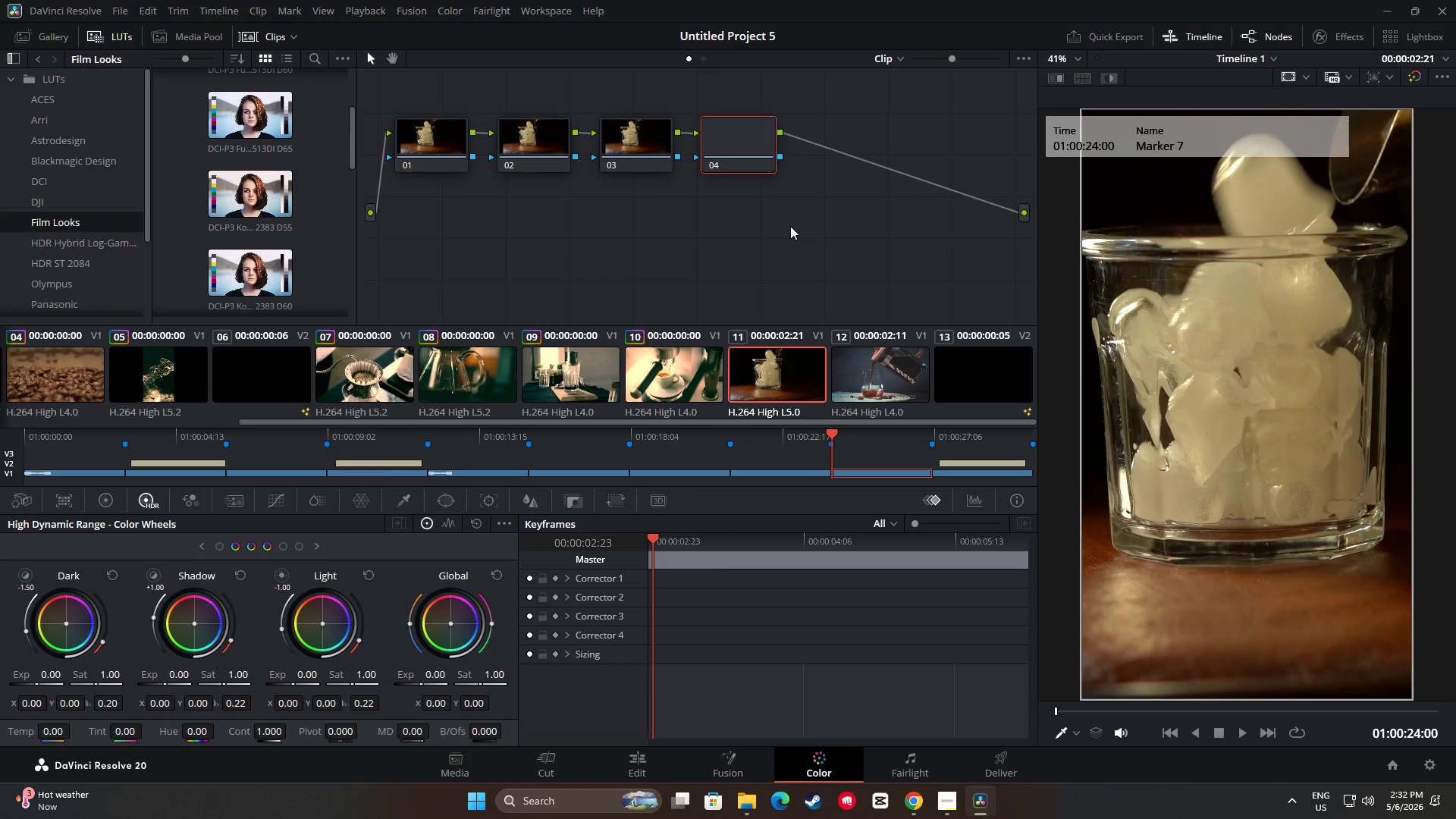 
key(Alt+S)
 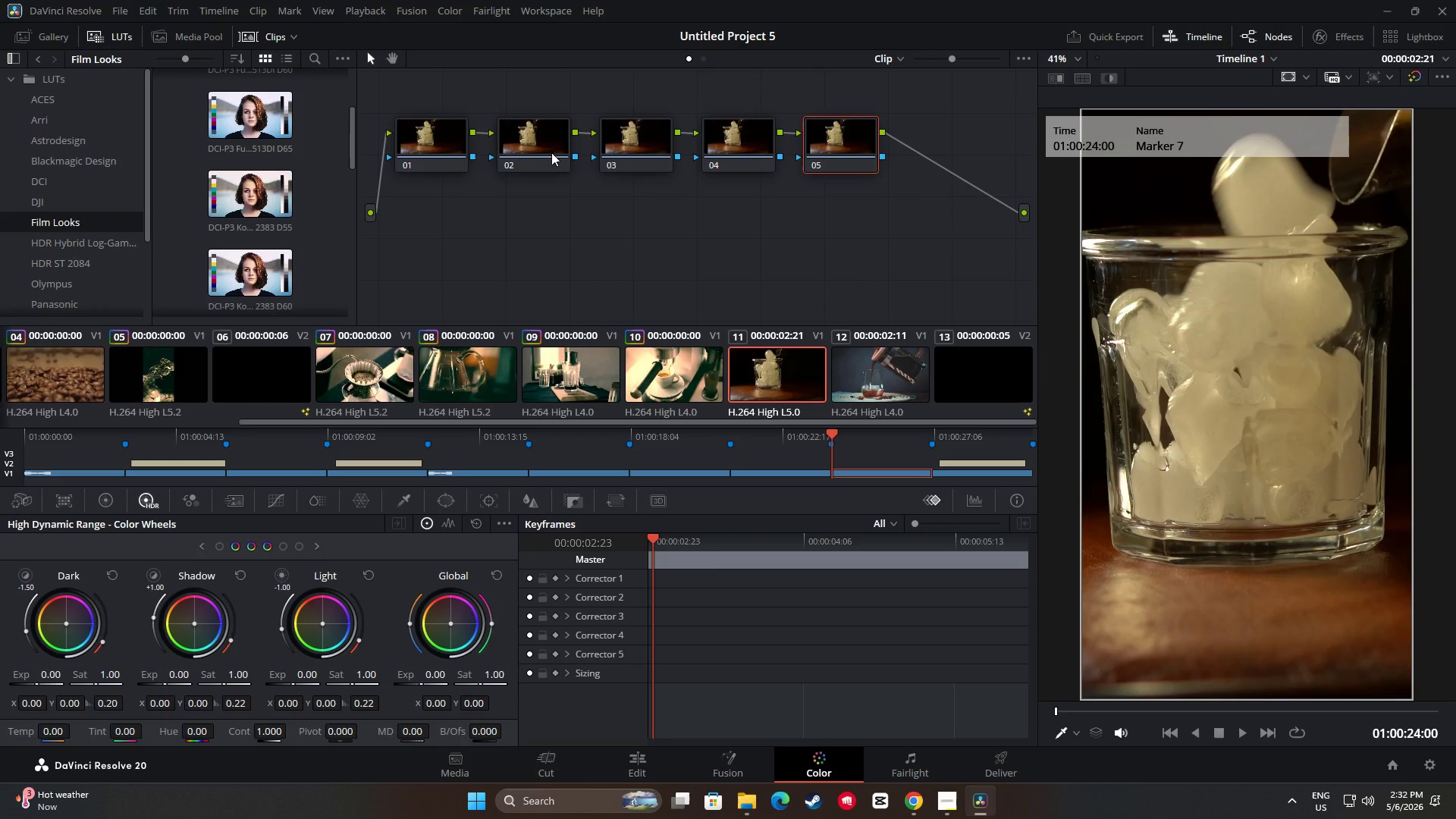 
left_click_drag(start_coordinate=[543, 152], to_coordinate=[538, 178])
 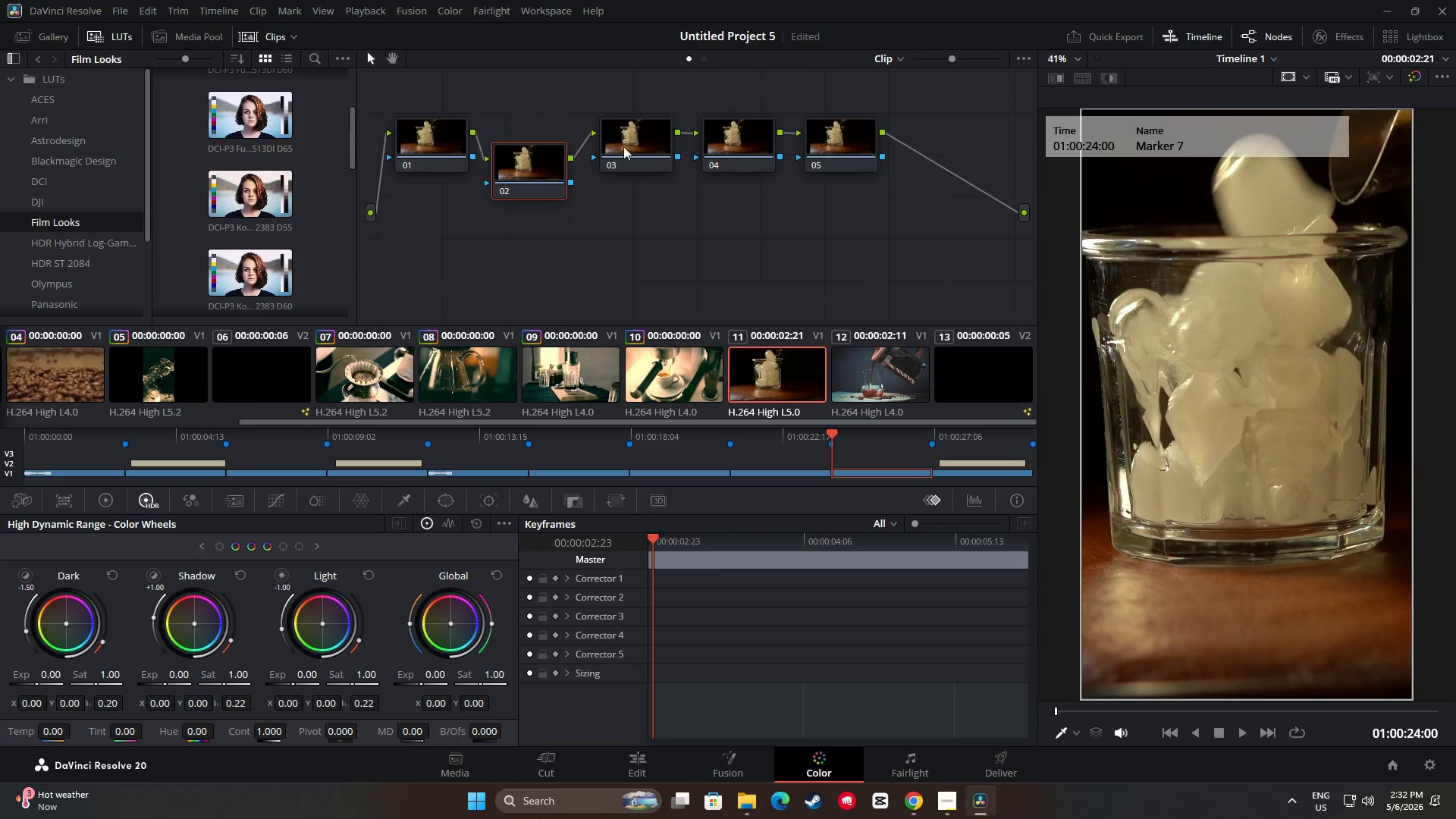 
left_click_drag(start_coordinate=[626, 146], to_coordinate=[626, 202])
 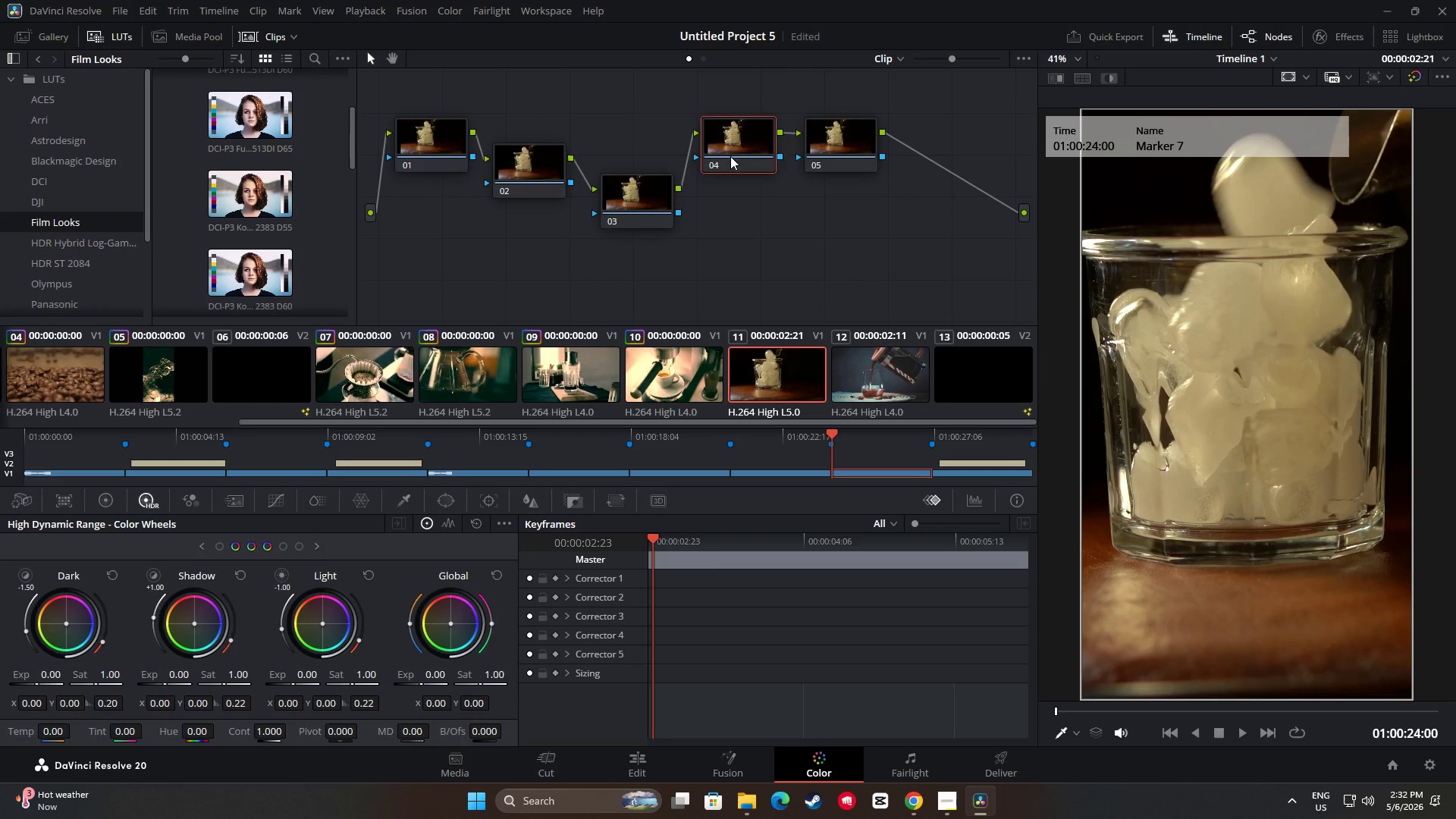 
left_click_drag(start_coordinate=[730, 156], to_coordinate=[735, 237])
 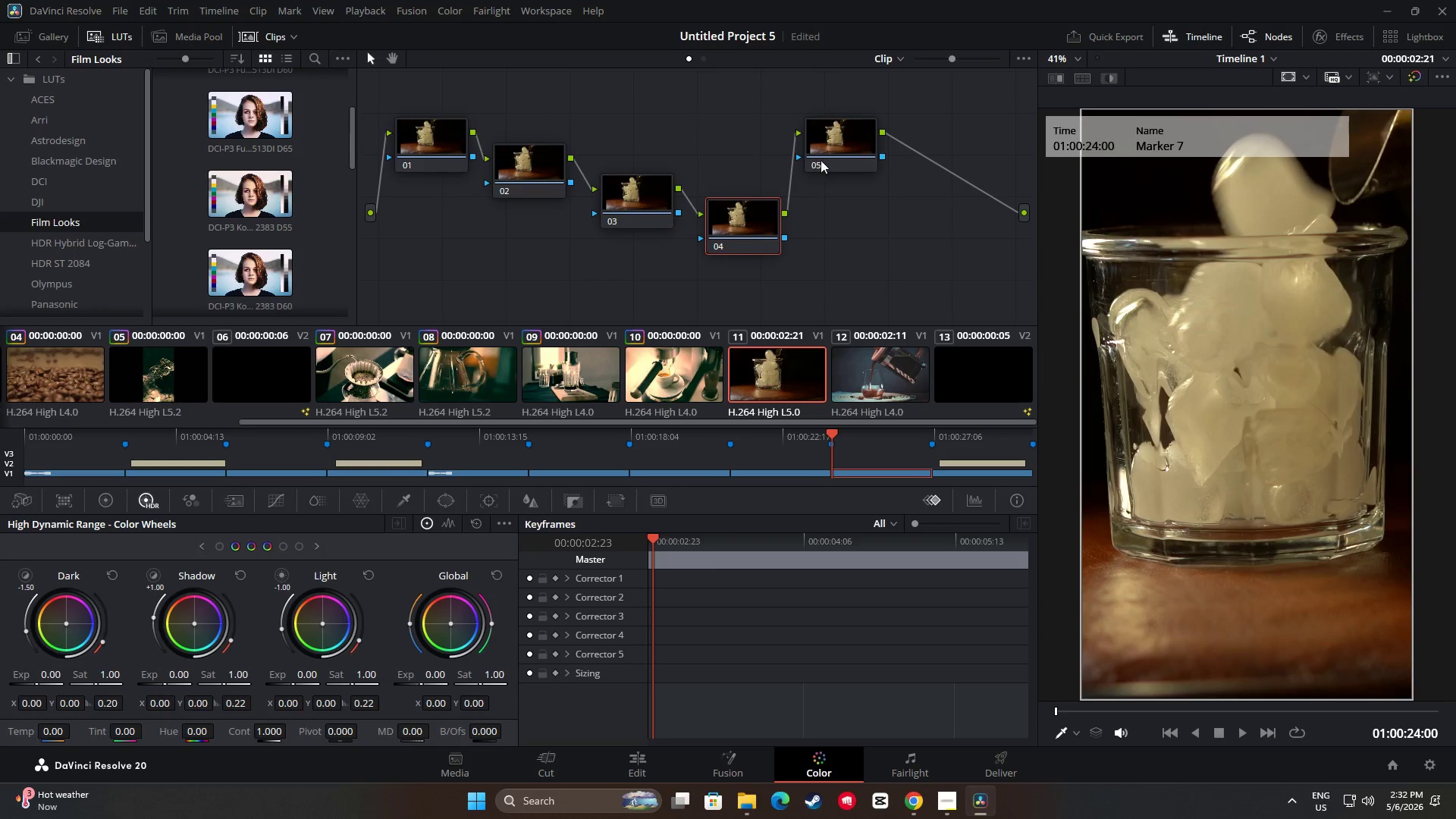 
left_click_drag(start_coordinate=[823, 152], to_coordinate=[839, 249])
 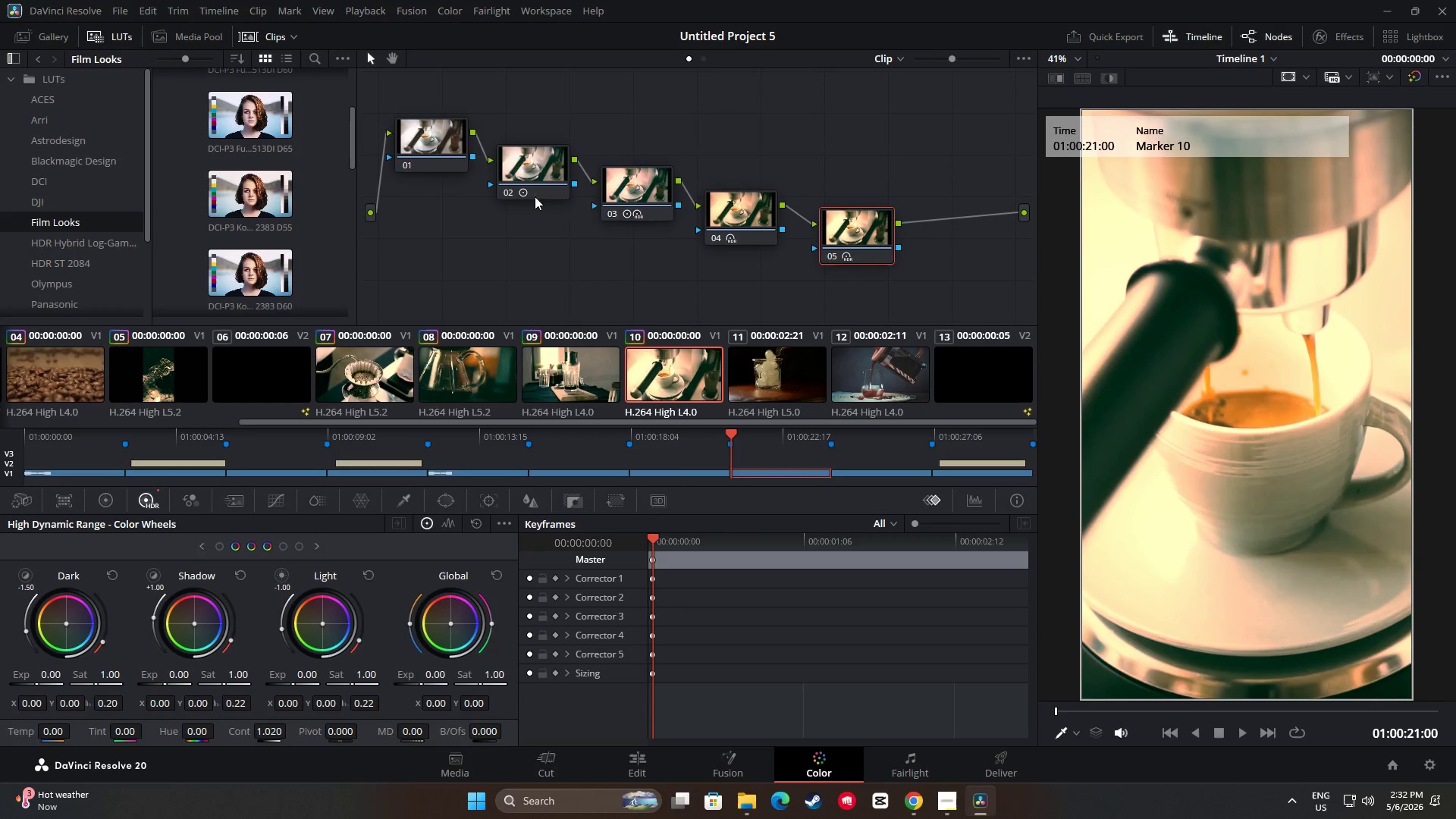 
double_click([536, 165])
 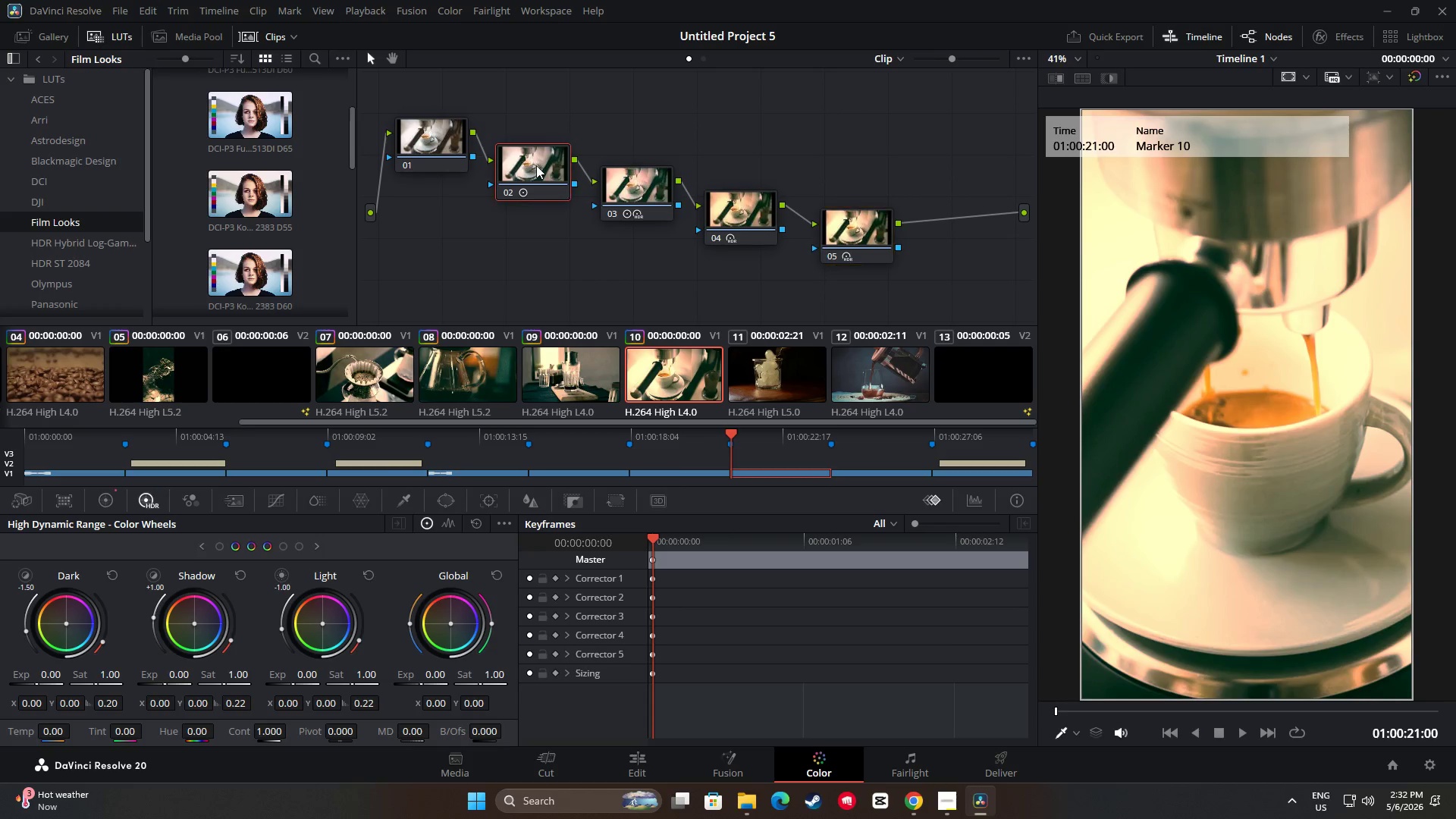 
key(Control+C)
 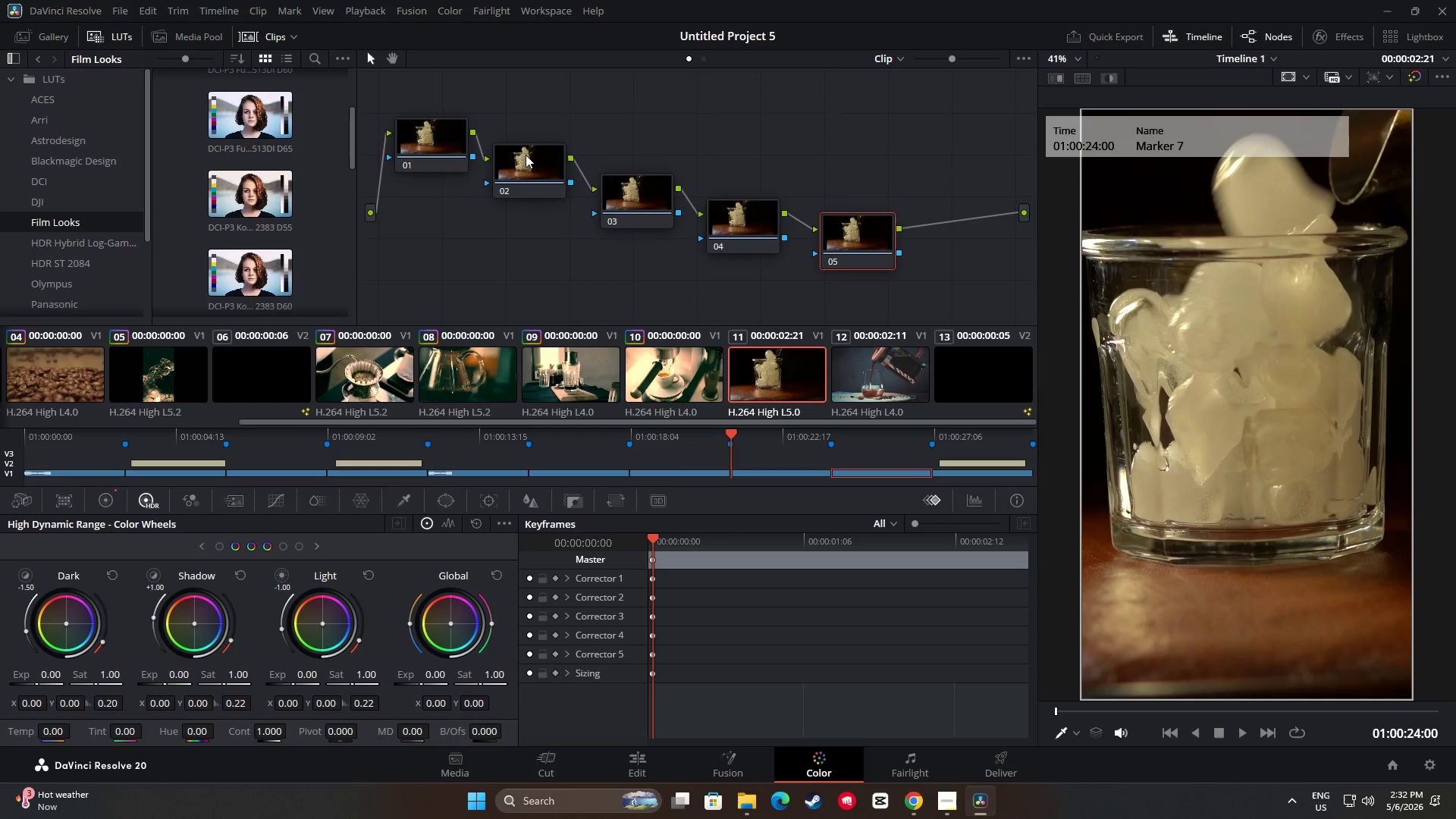 
double_click([514, 145])
 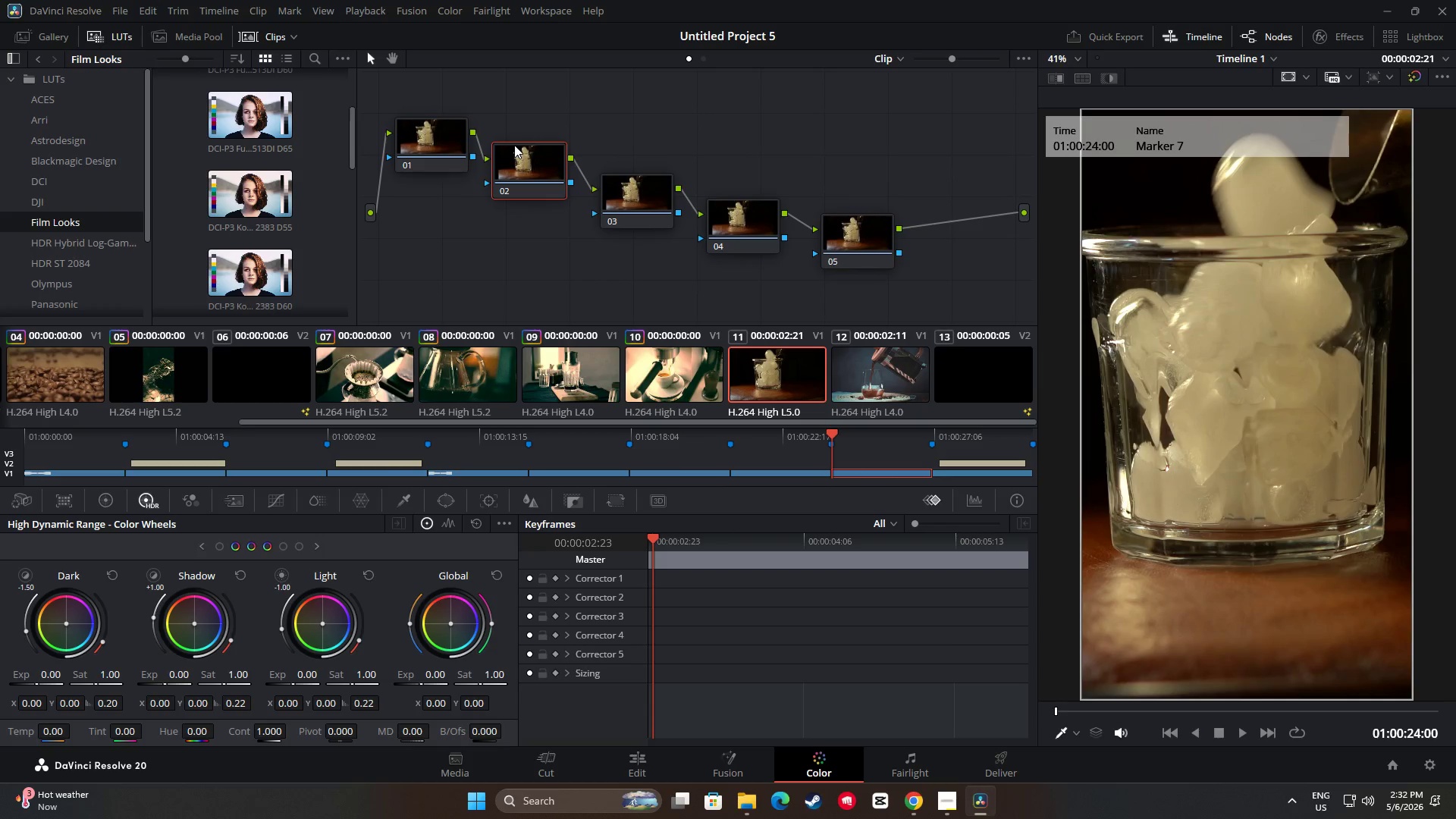 
key(Control+ControlLeft)
 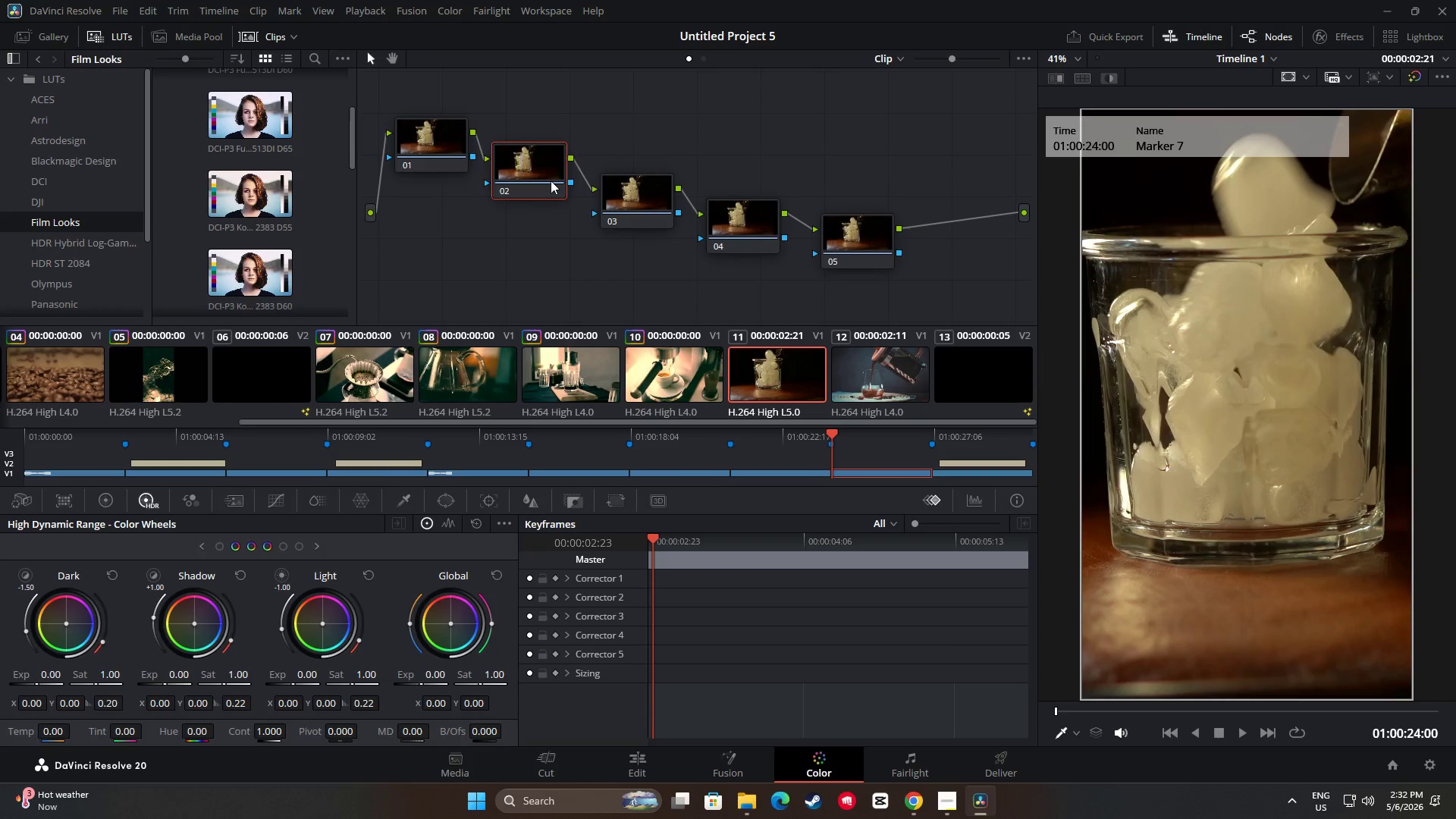 
key(Control+V)
 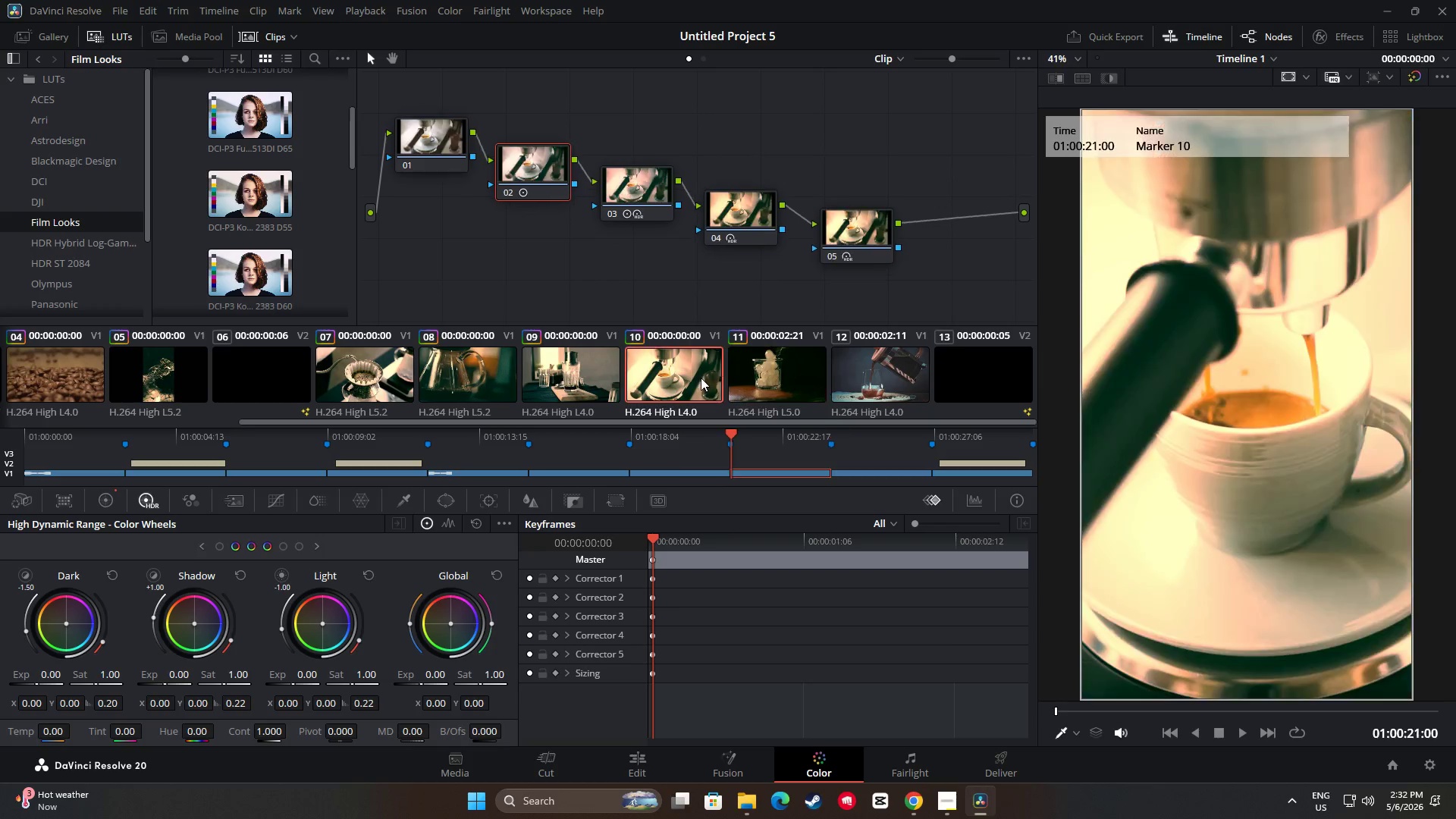 
double_click([646, 183])
 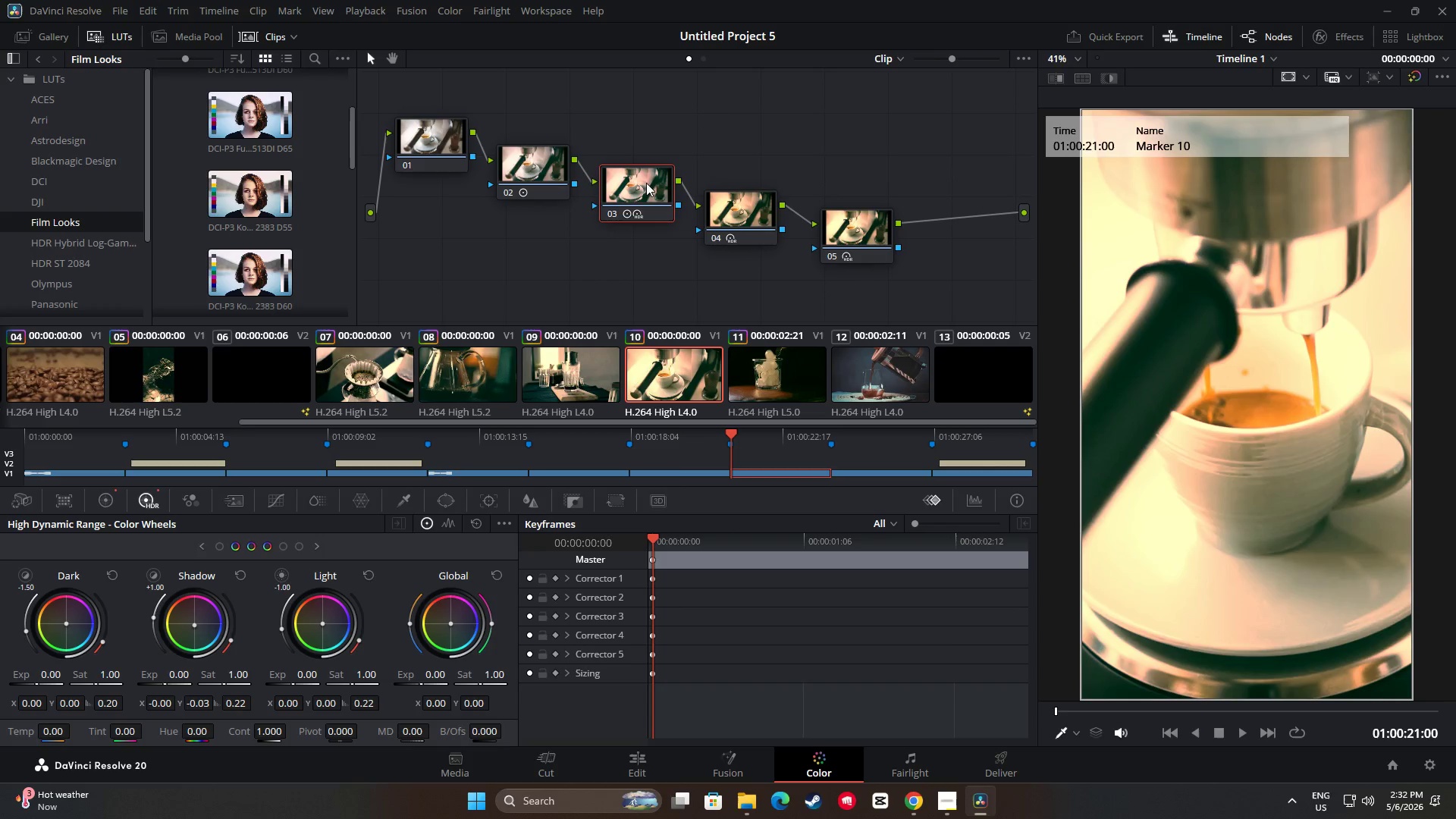 
key(Control+ControlLeft)
 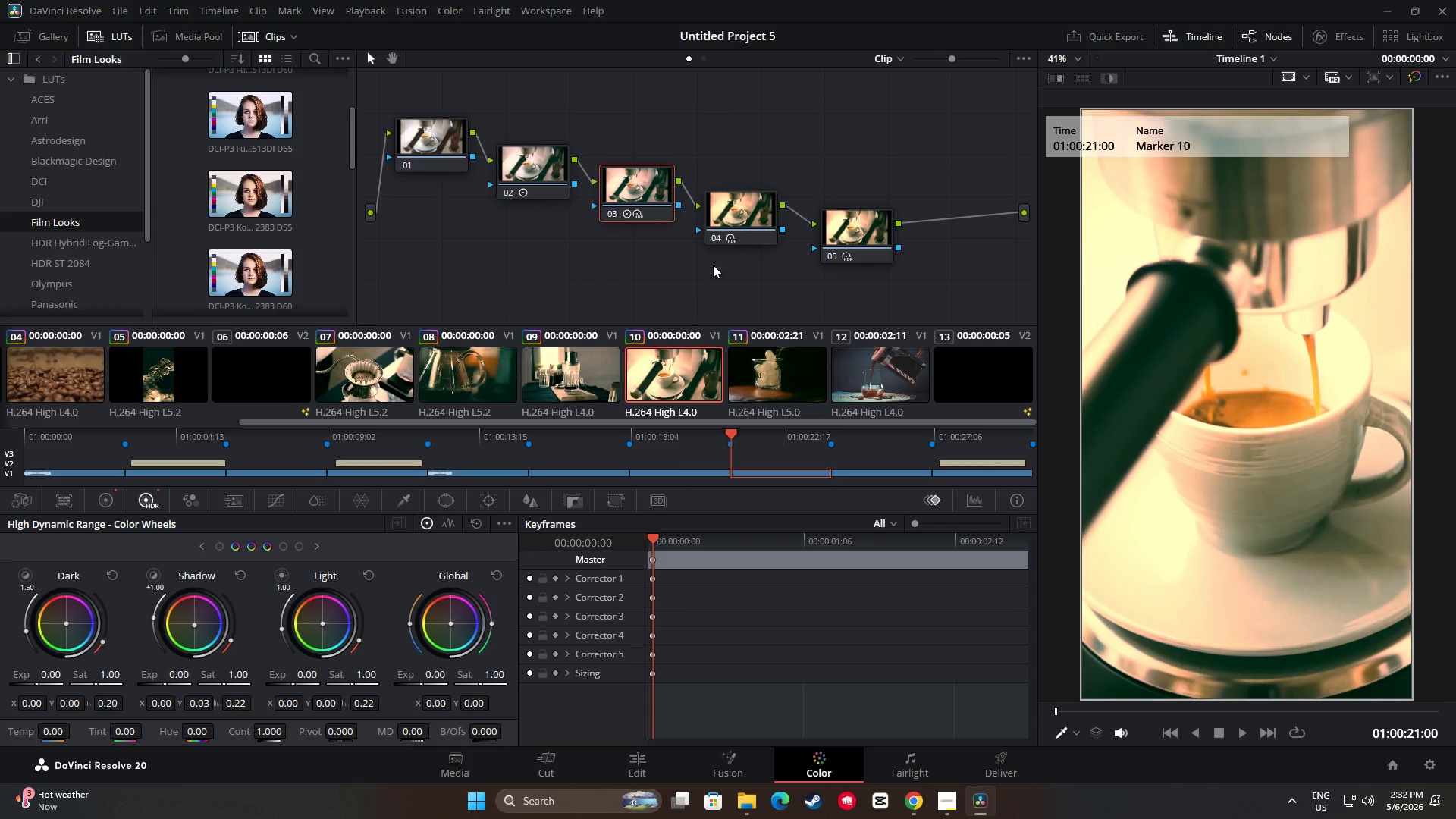 
key(Control+C)
 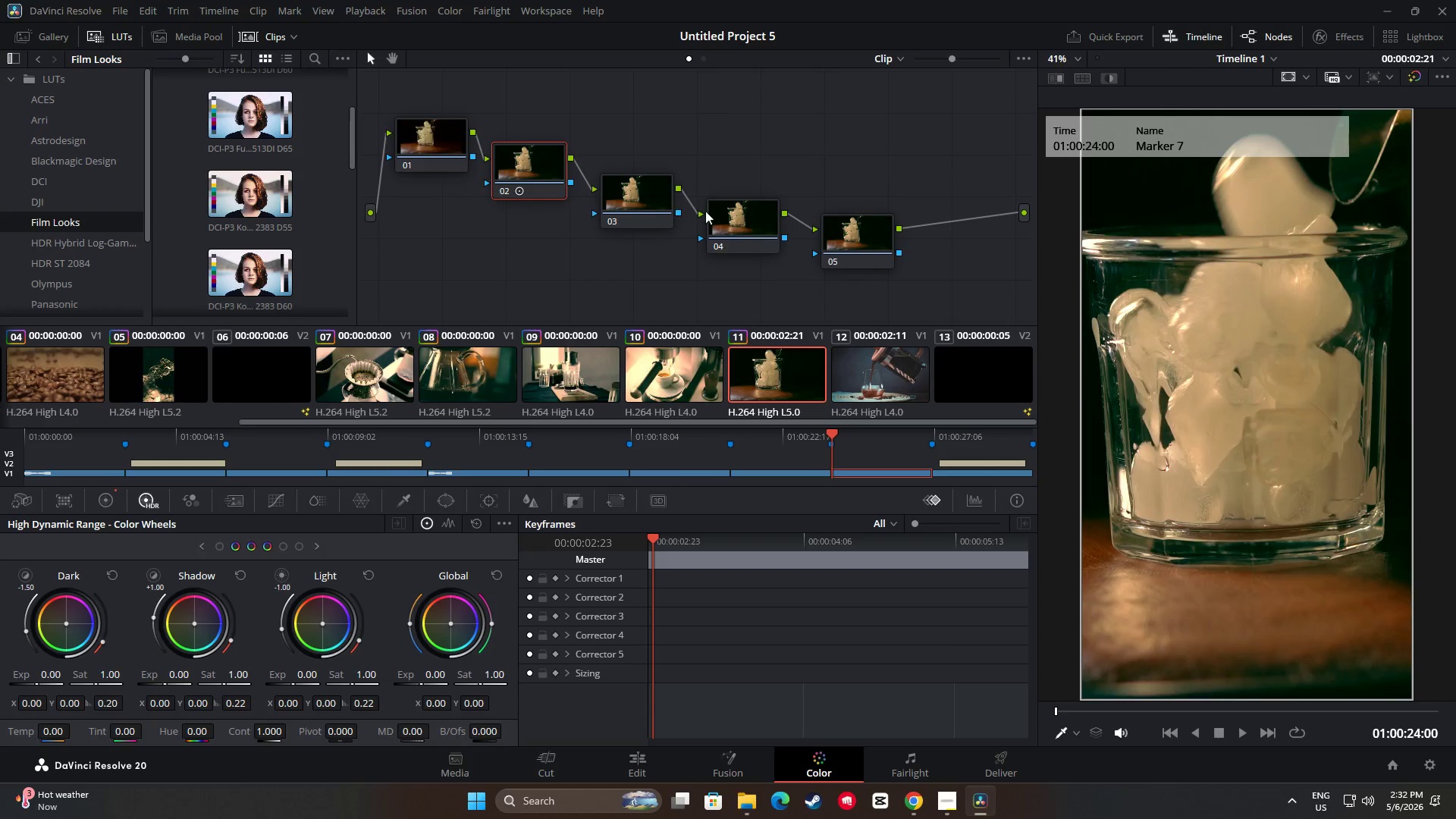 
double_click([651, 194])
 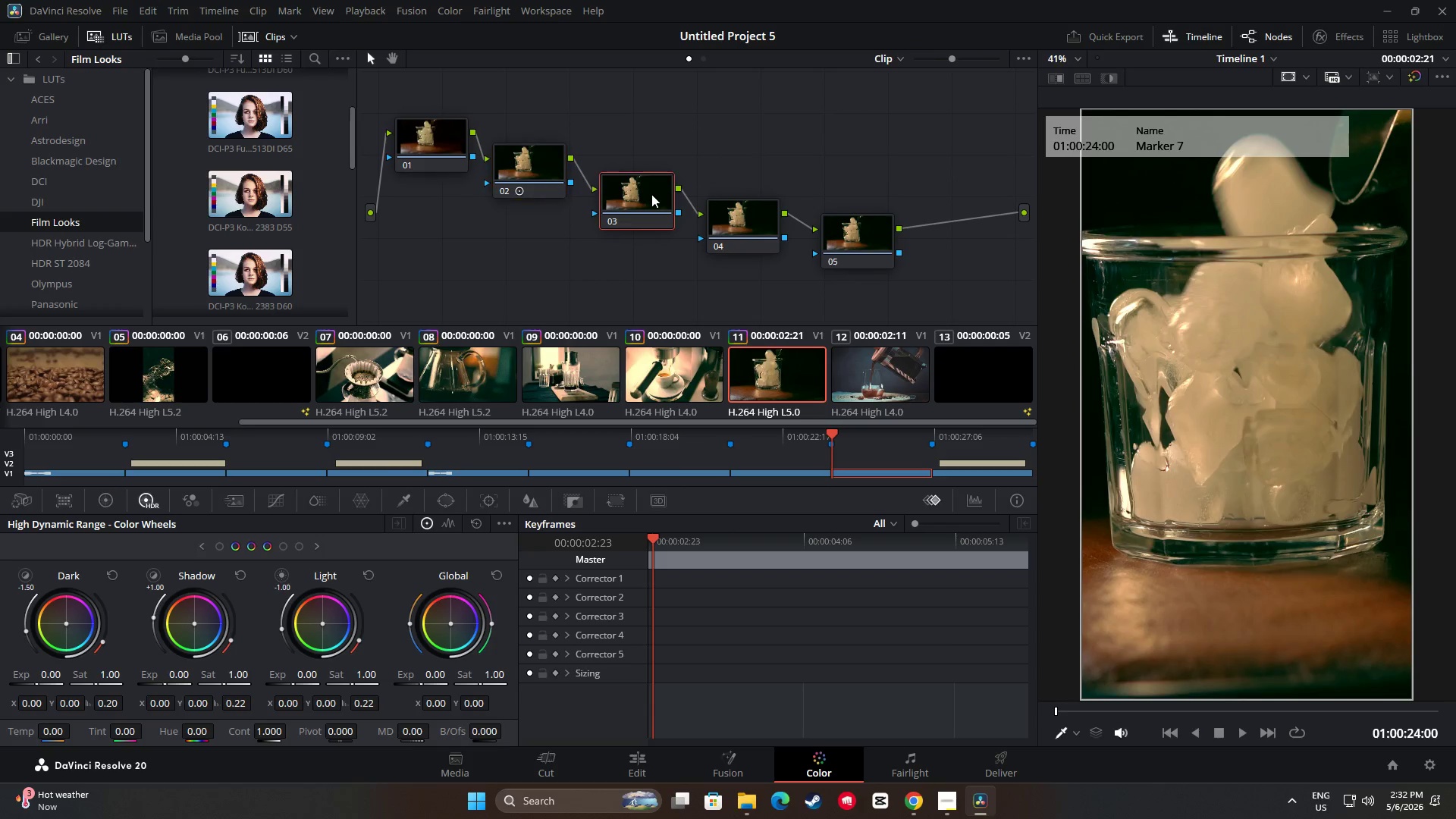 
key(Control+ControlLeft)
 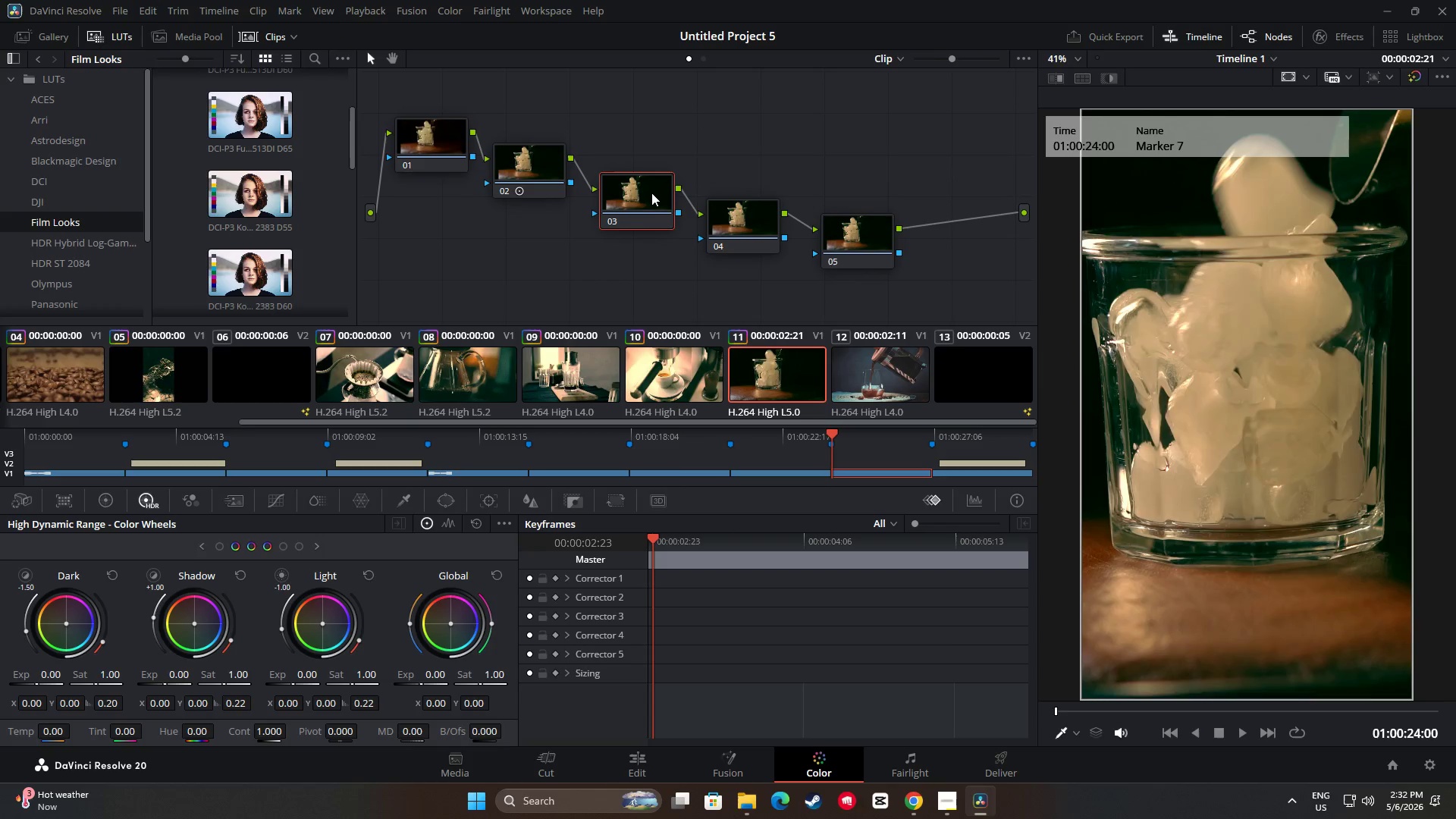 
key(Control+V)
 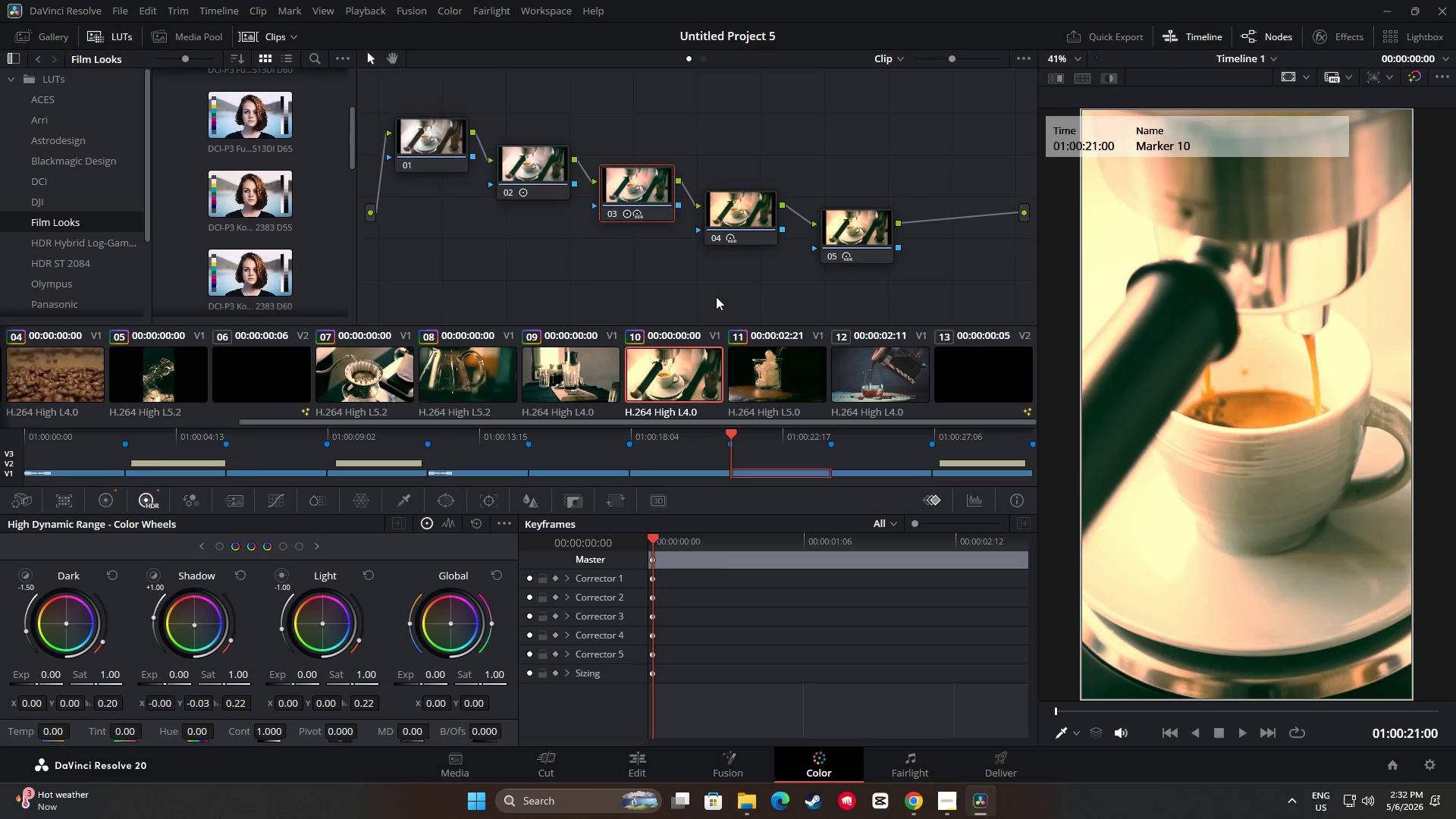 
double_click([753, 212])
 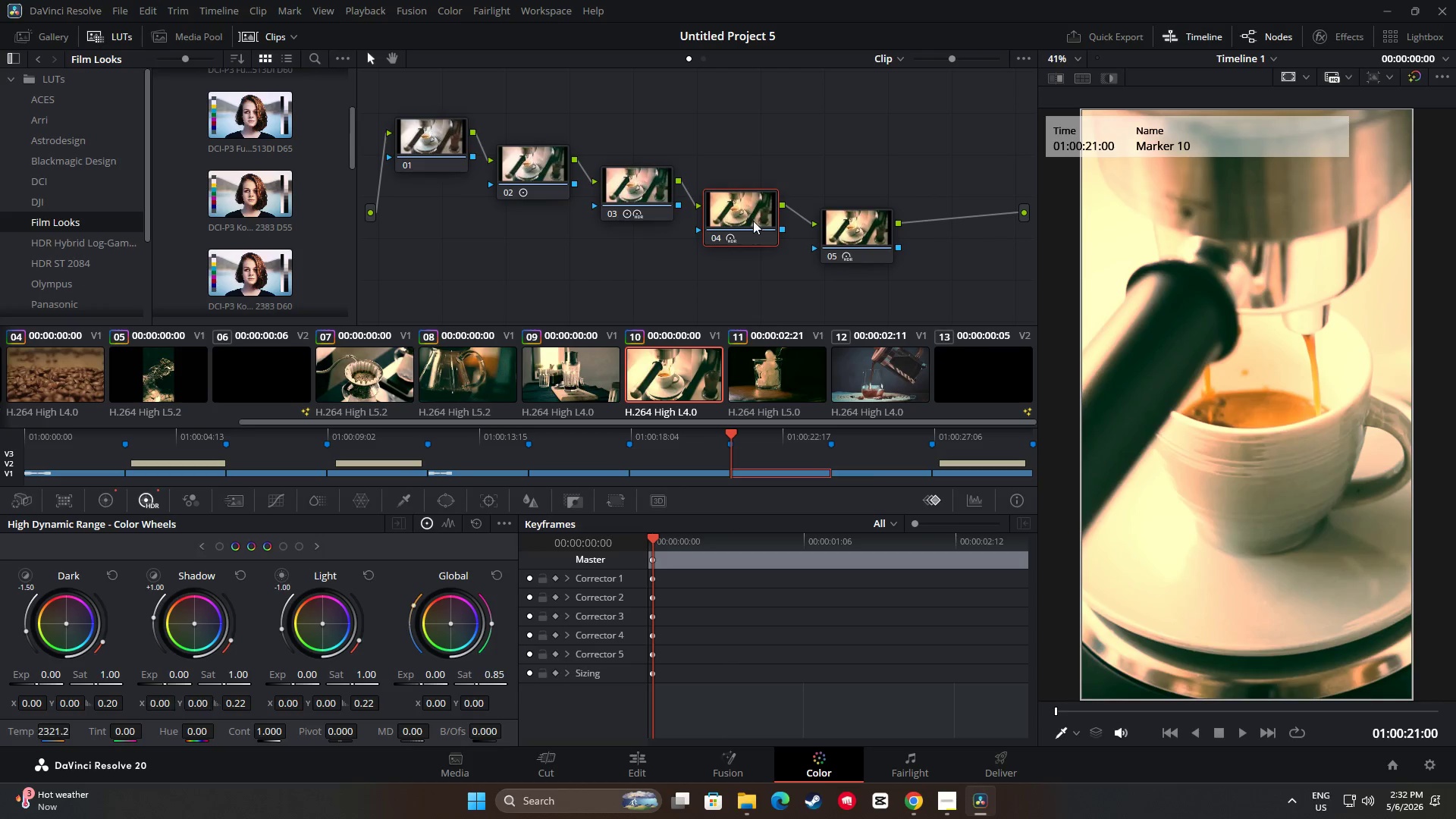 
key(Control+ControlLeft)
 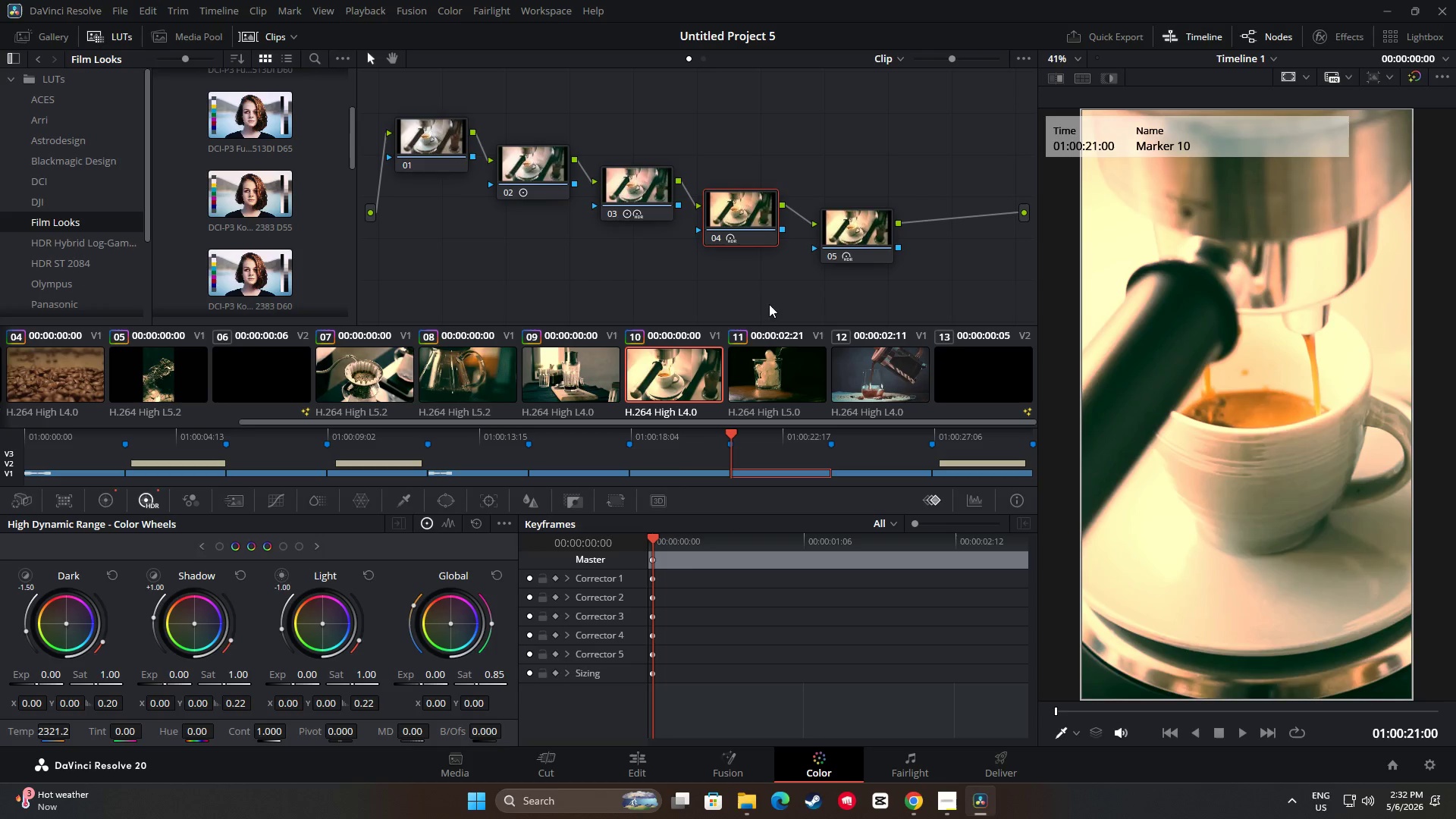 
key(Control+C)
 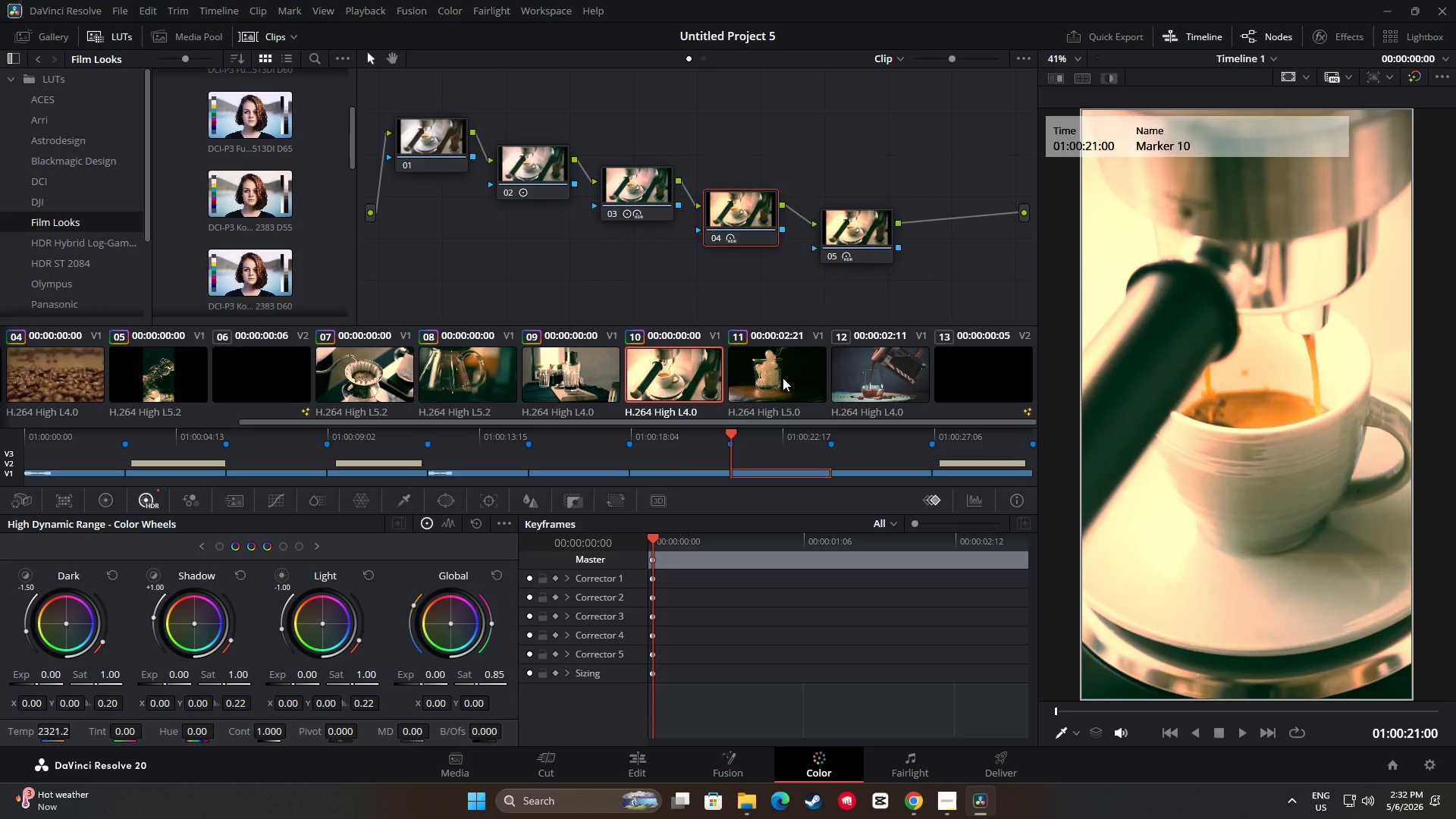 
triple_click([783, 380])
 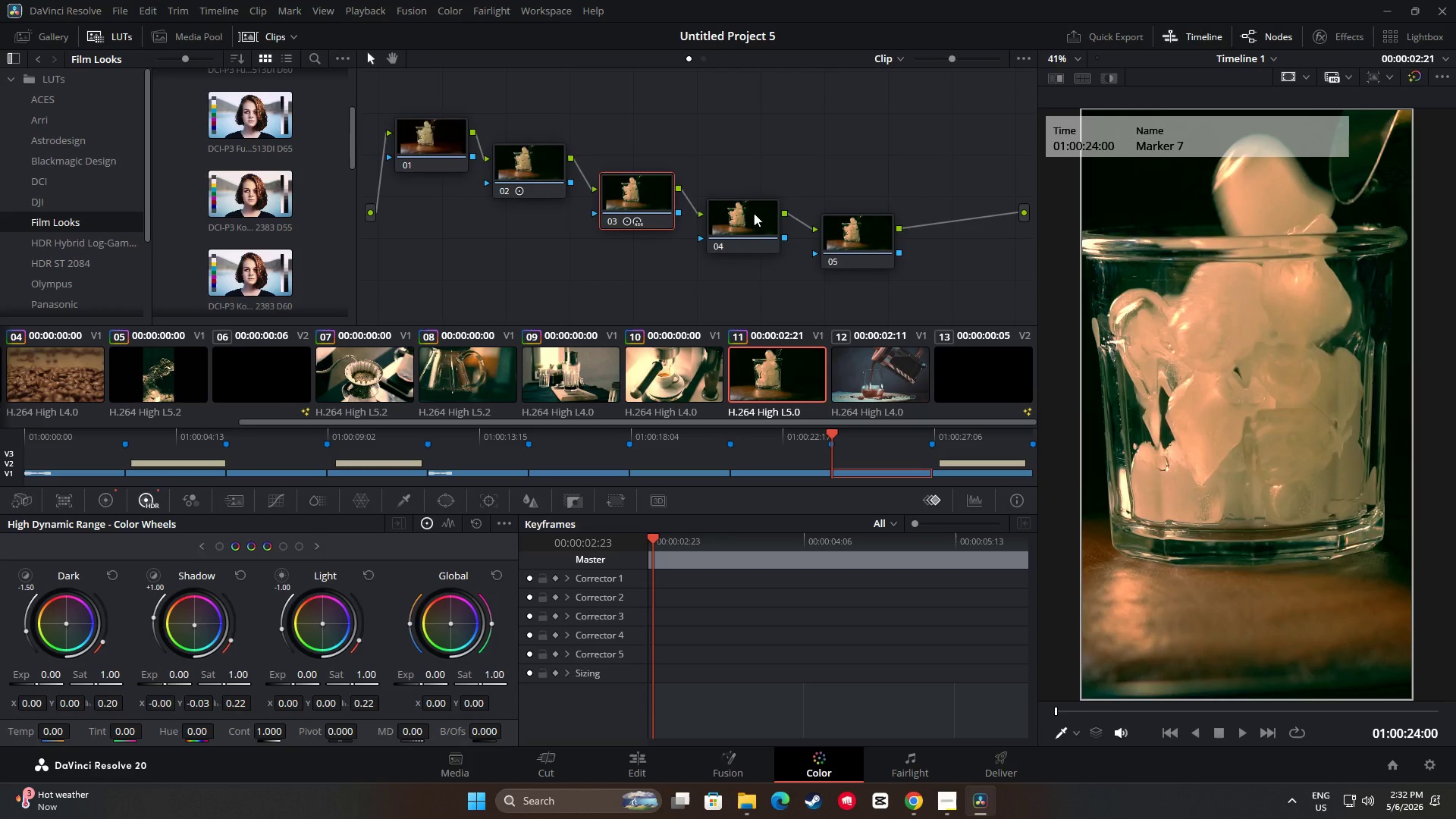 
key(Control+ControlLeft)
 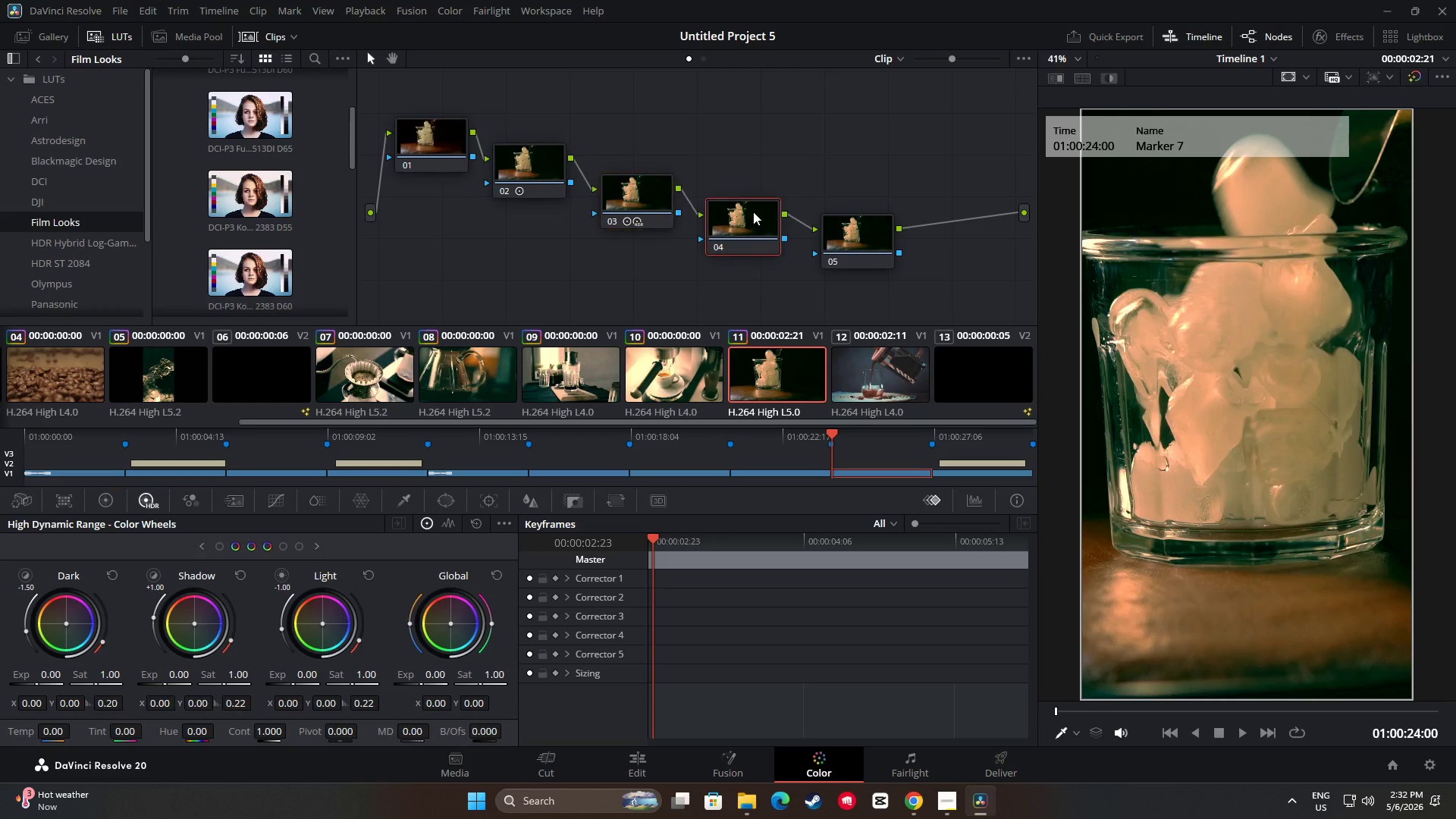 
key(Control+V)
 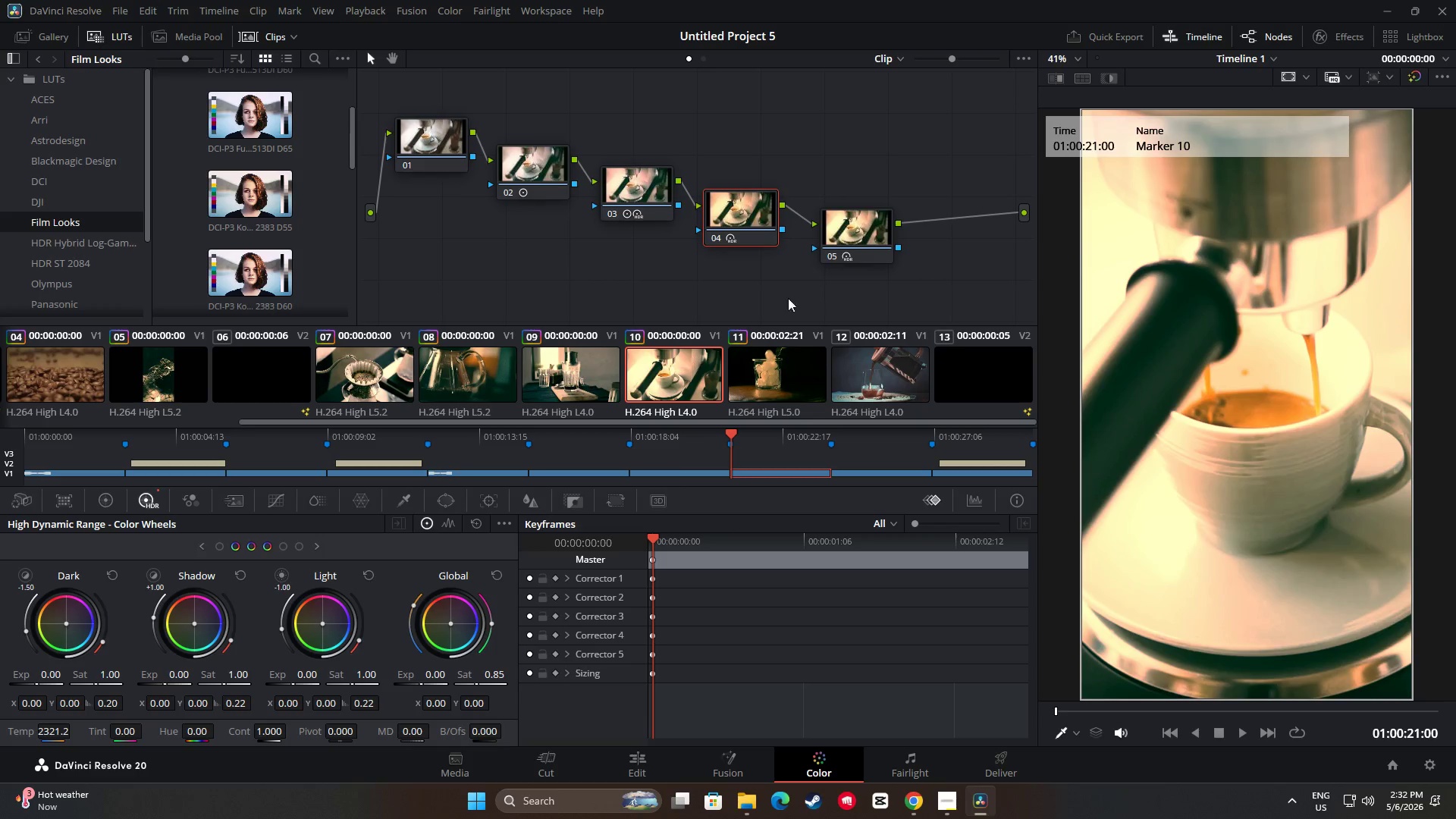 
triple_click([853, 235])
 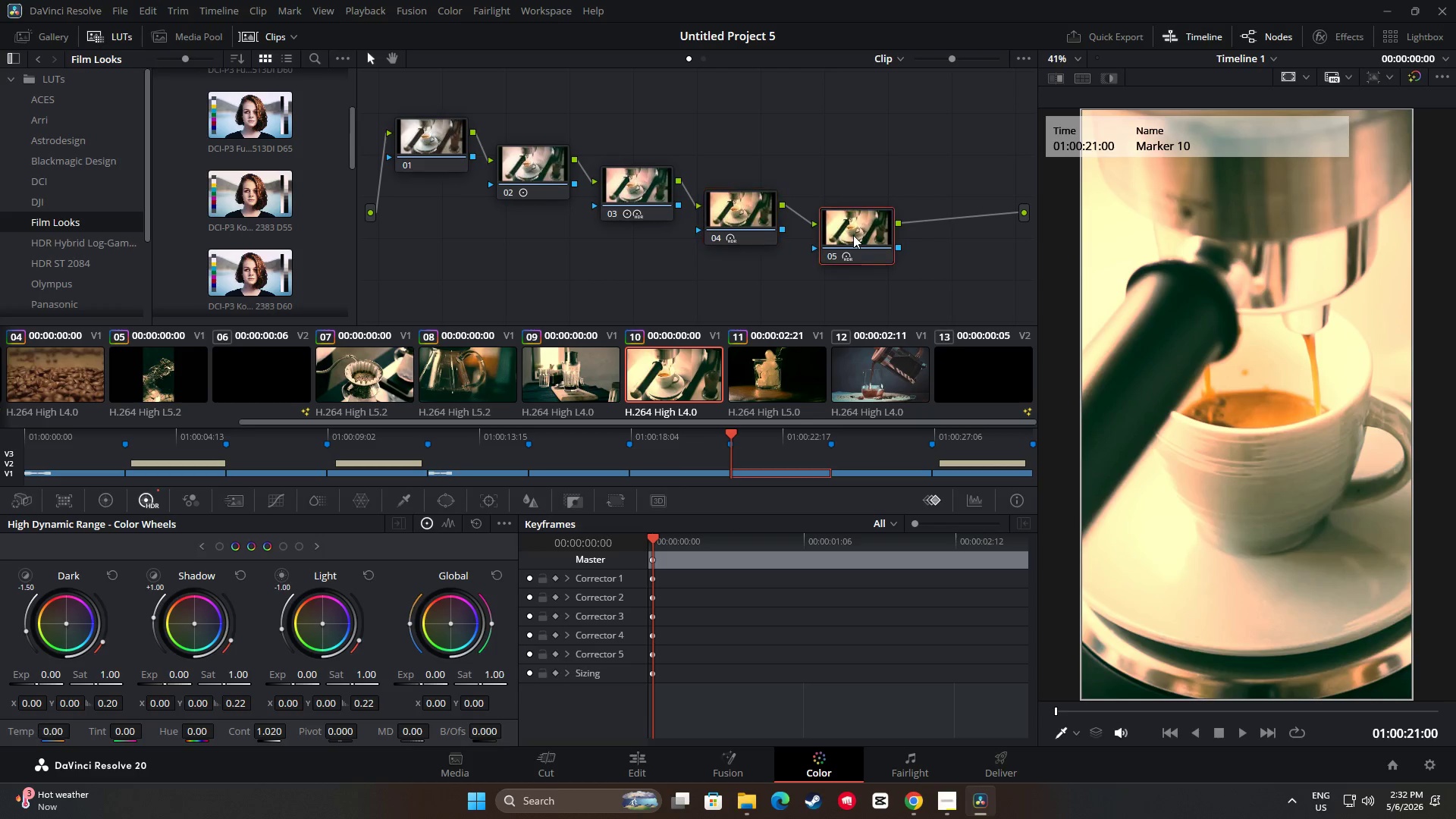 
key(Control+ControlLeft)
 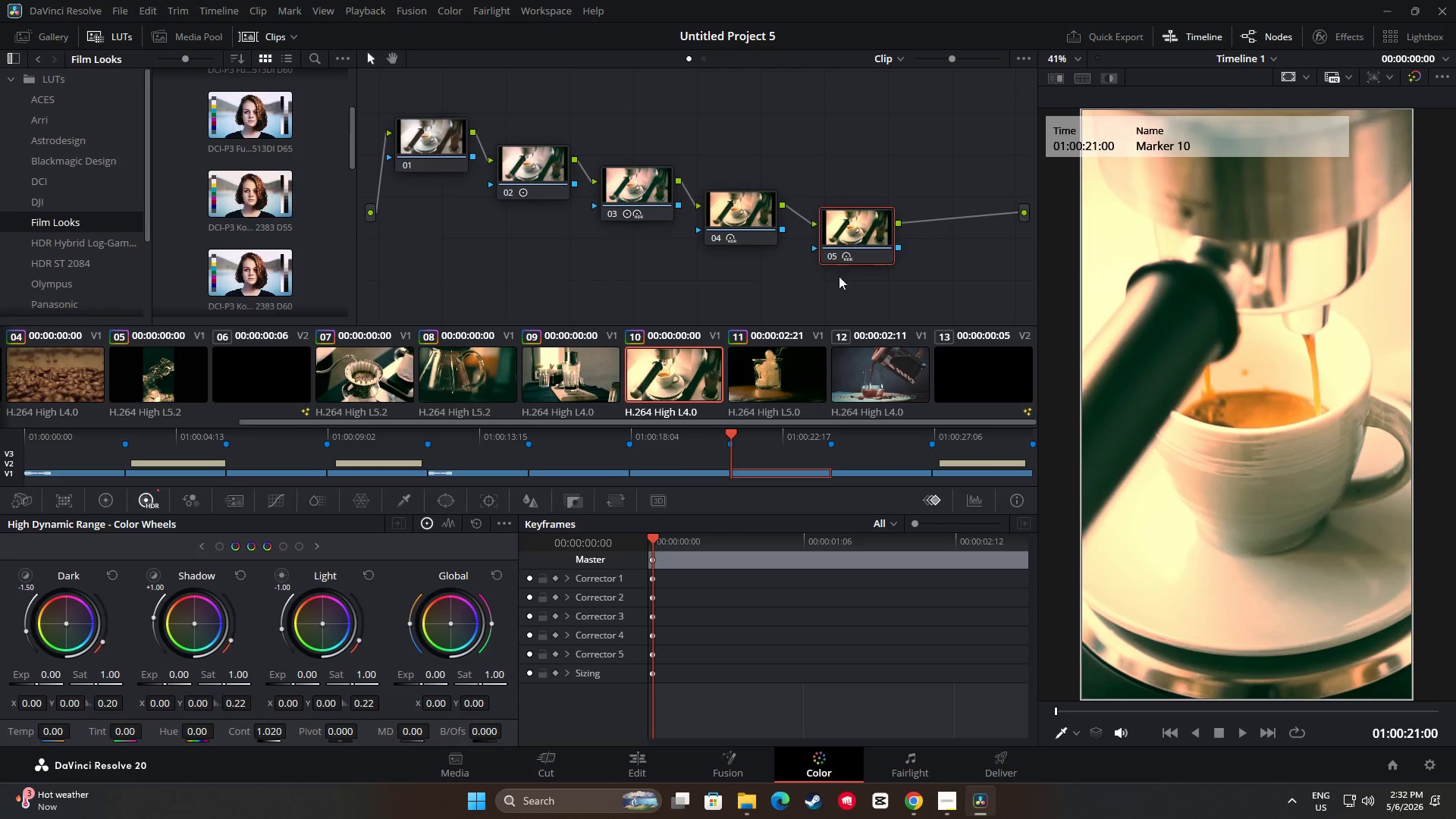 
key(Control+C)
 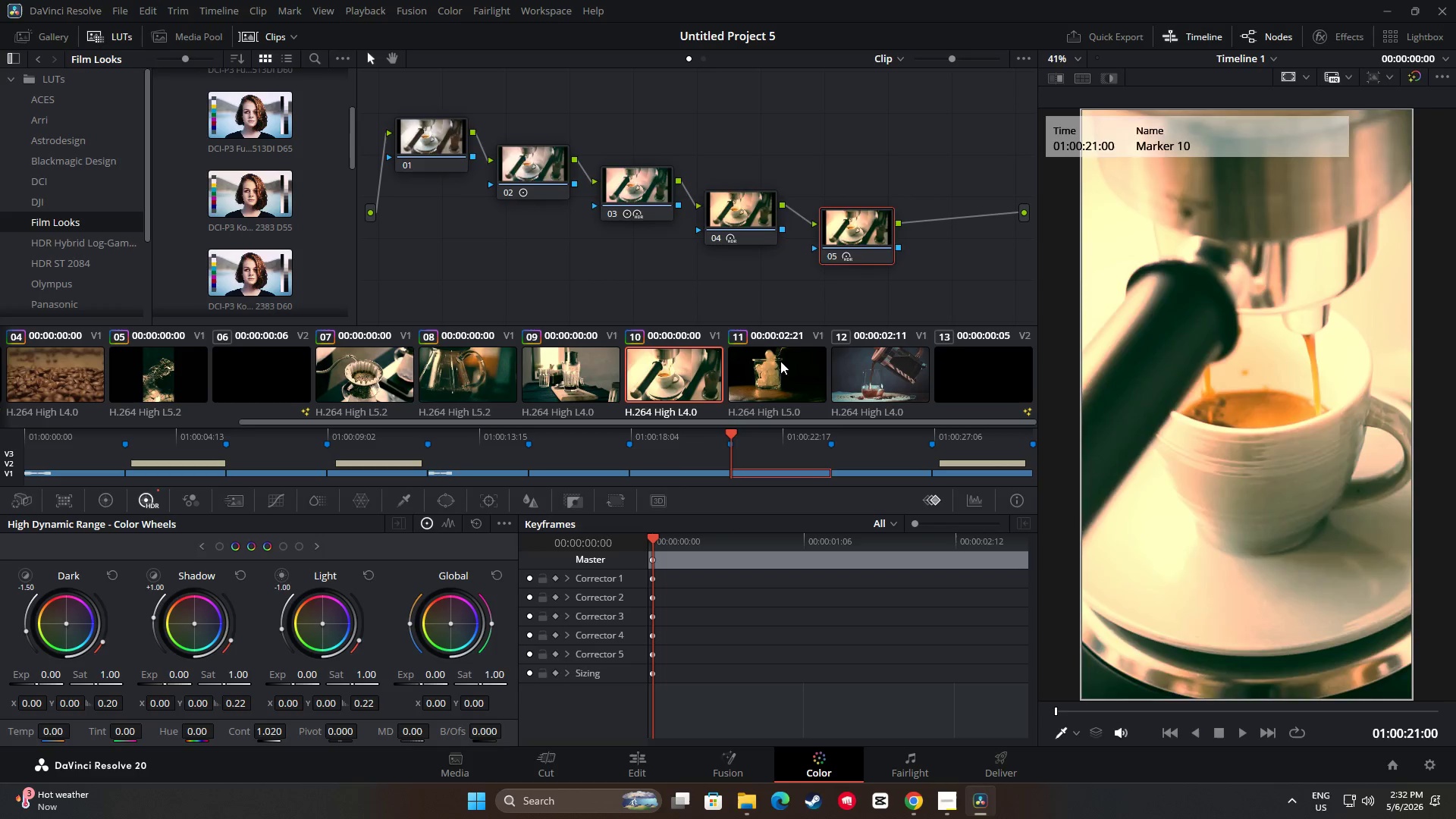 
triple_click([780, 362])
 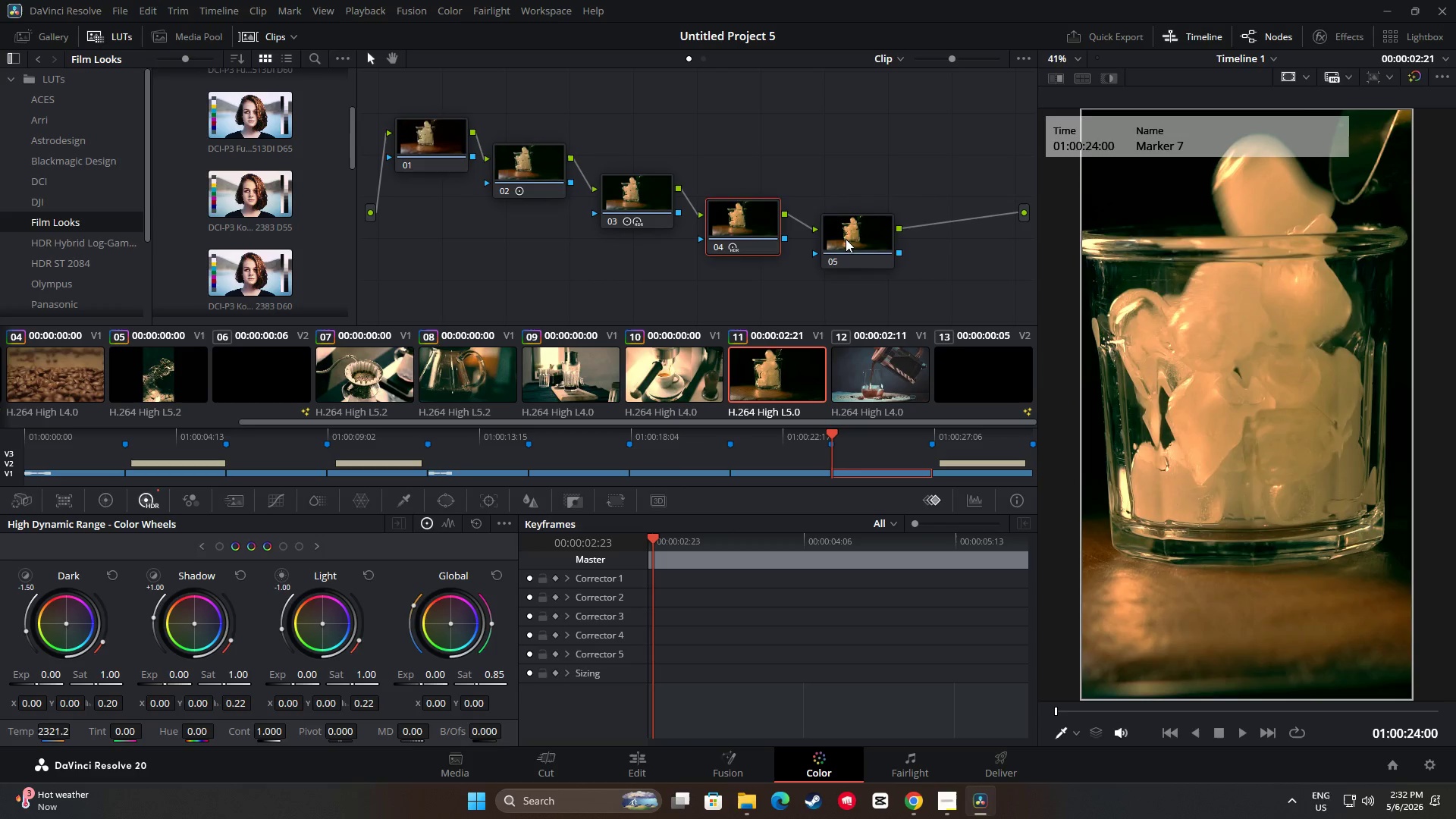 
key(Control+ControlLeft)
 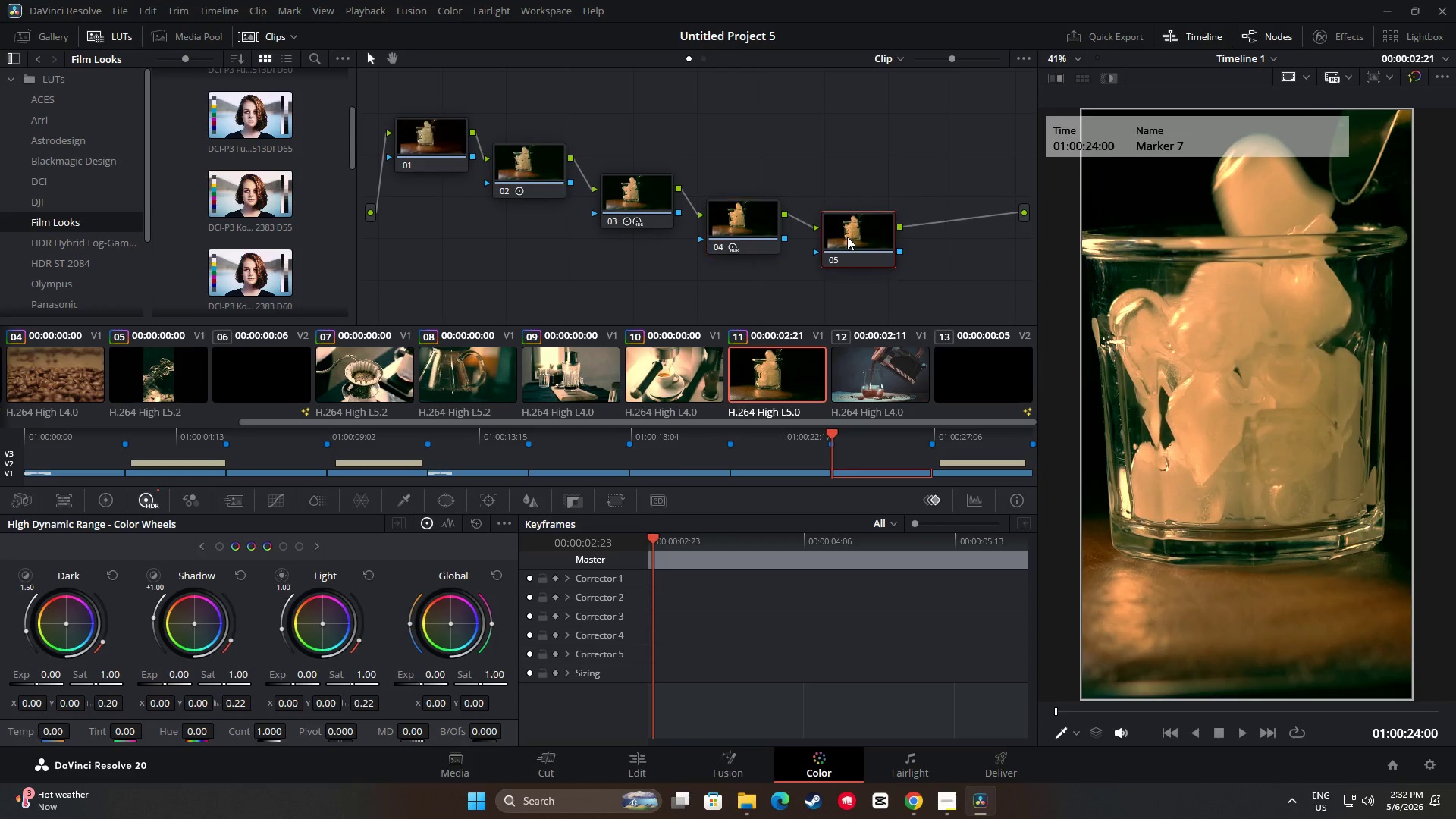 
key(Control+V)
 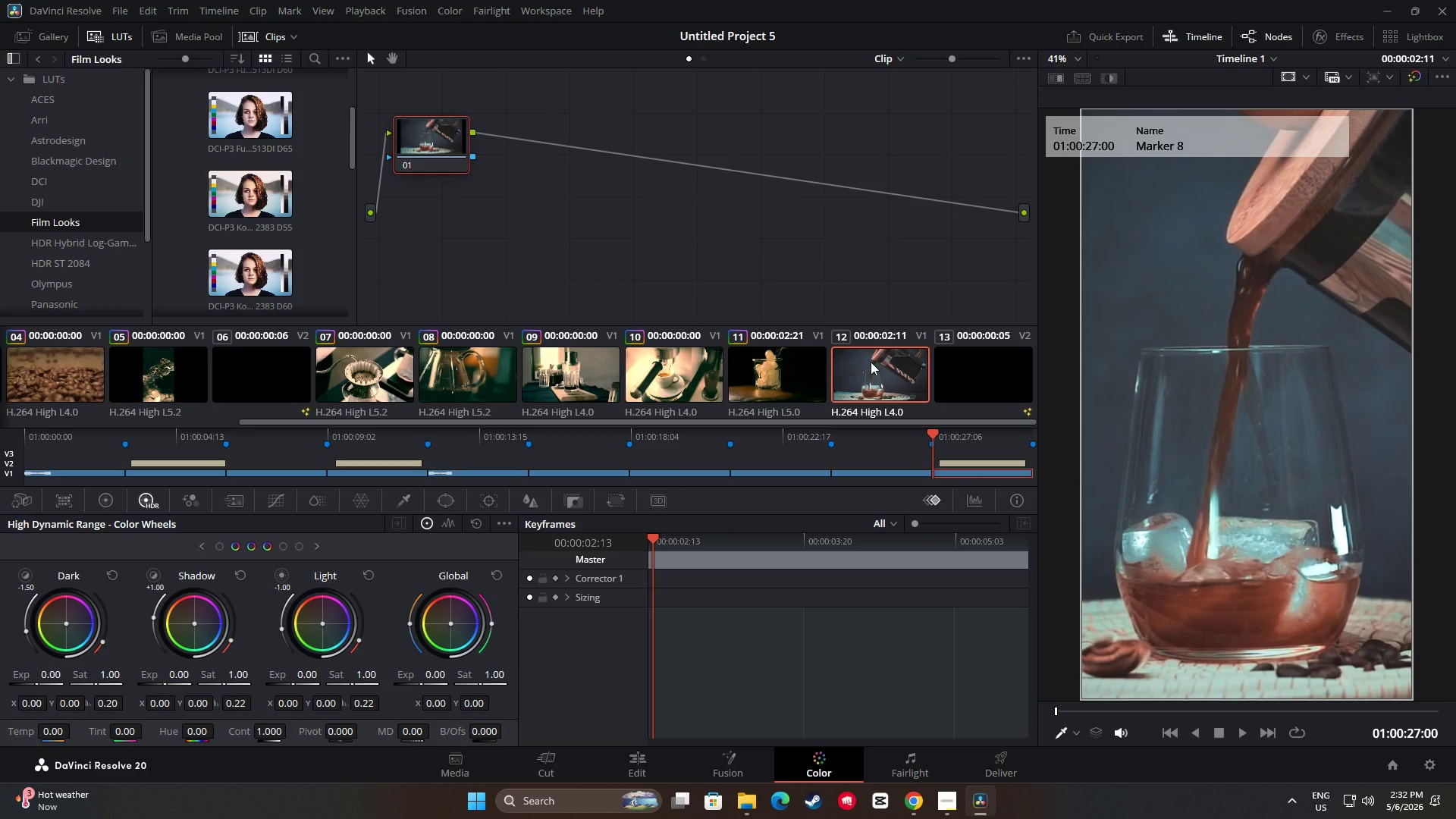 
wait(5.28)
 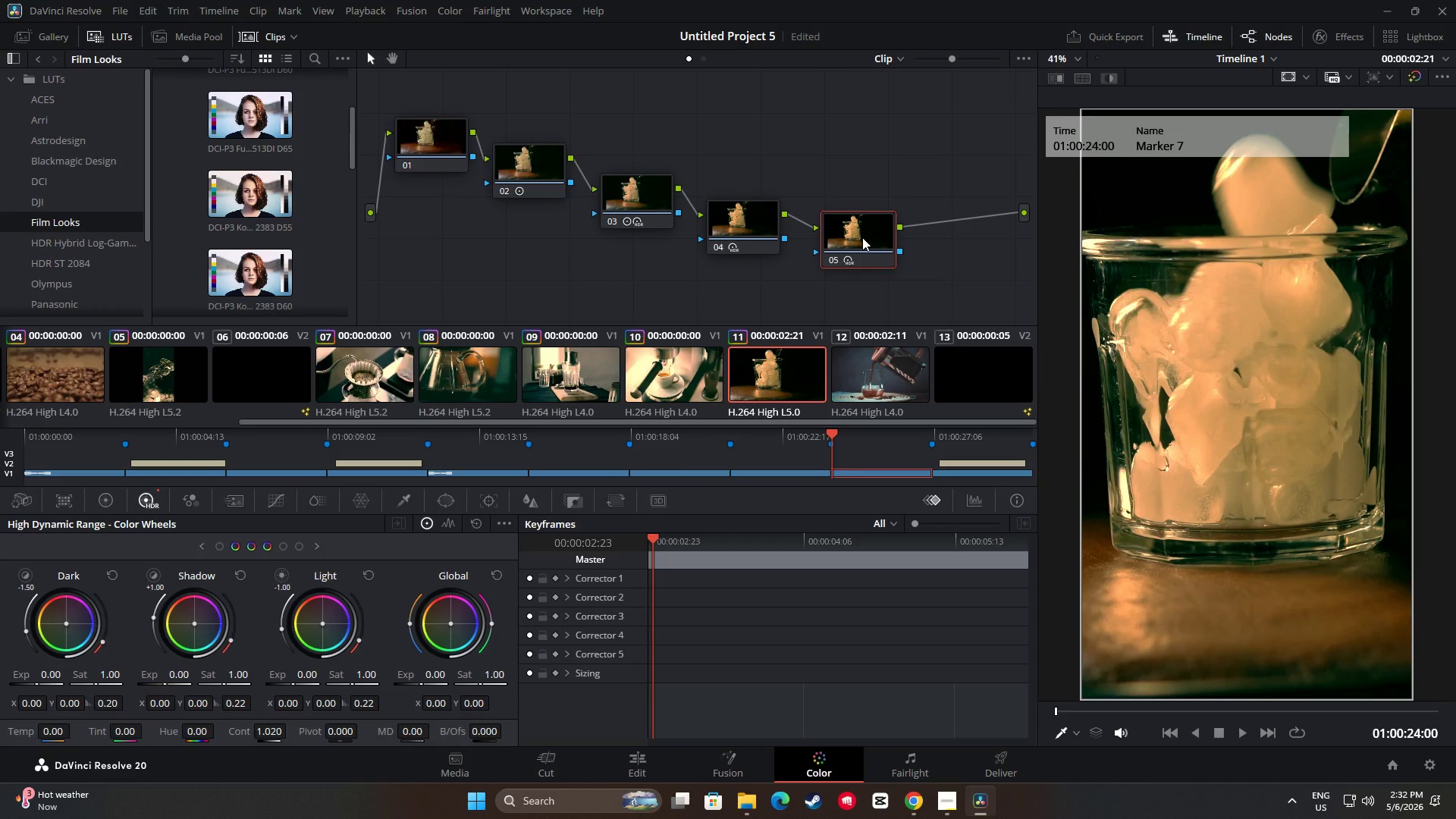 
left_click([687, 177])
 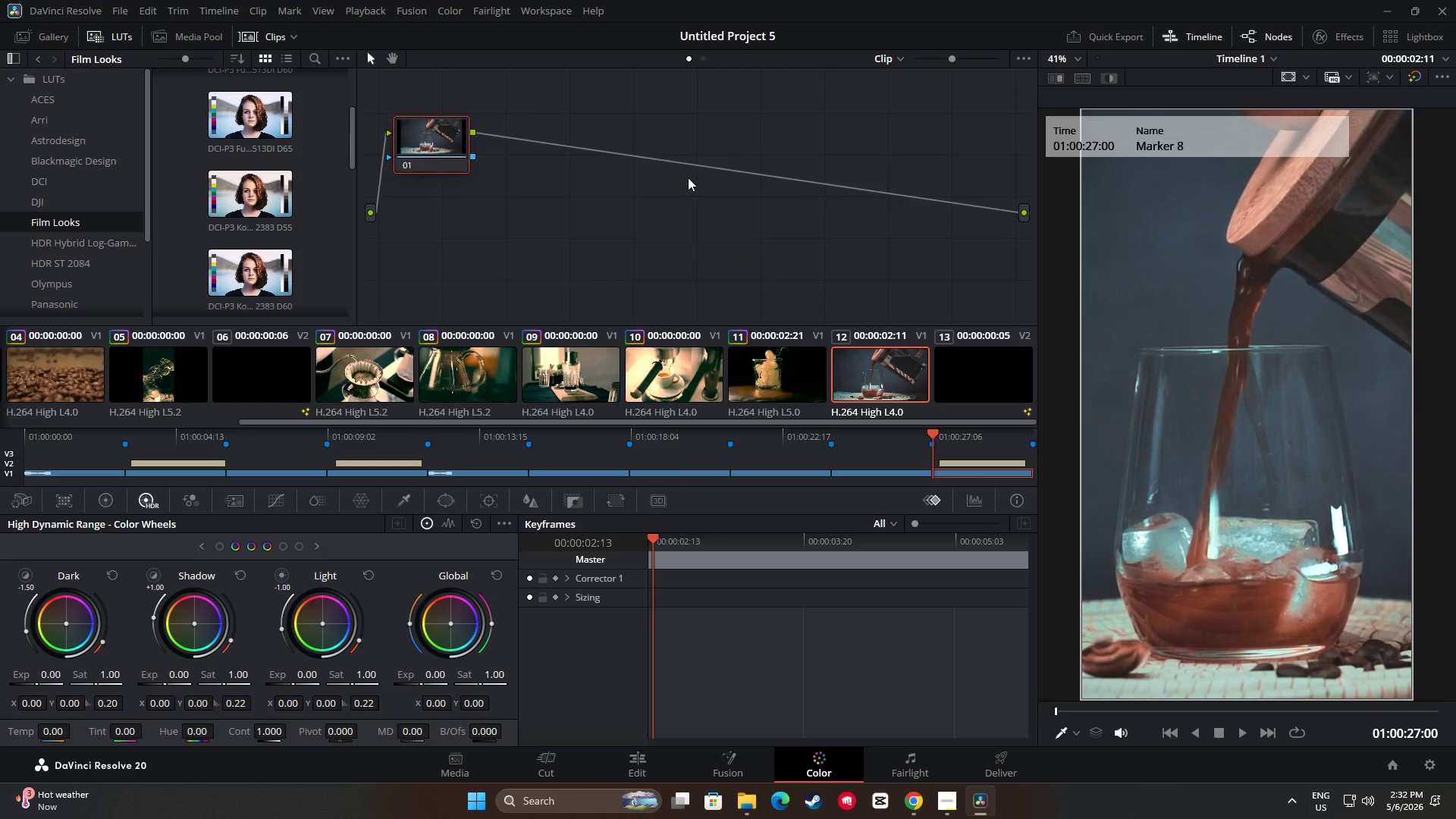 
key(Alt+S)
 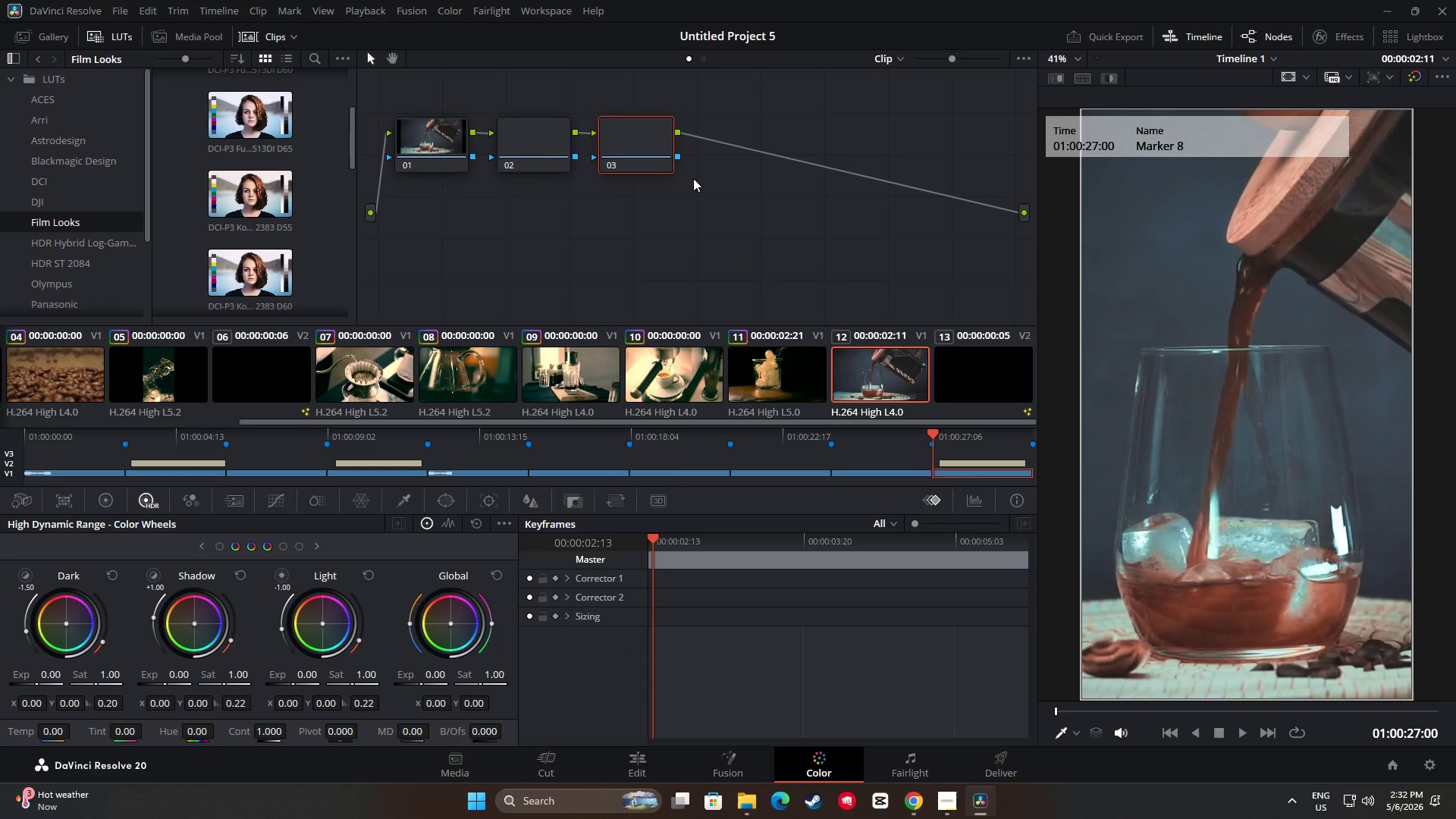 
key(Alt+S)
 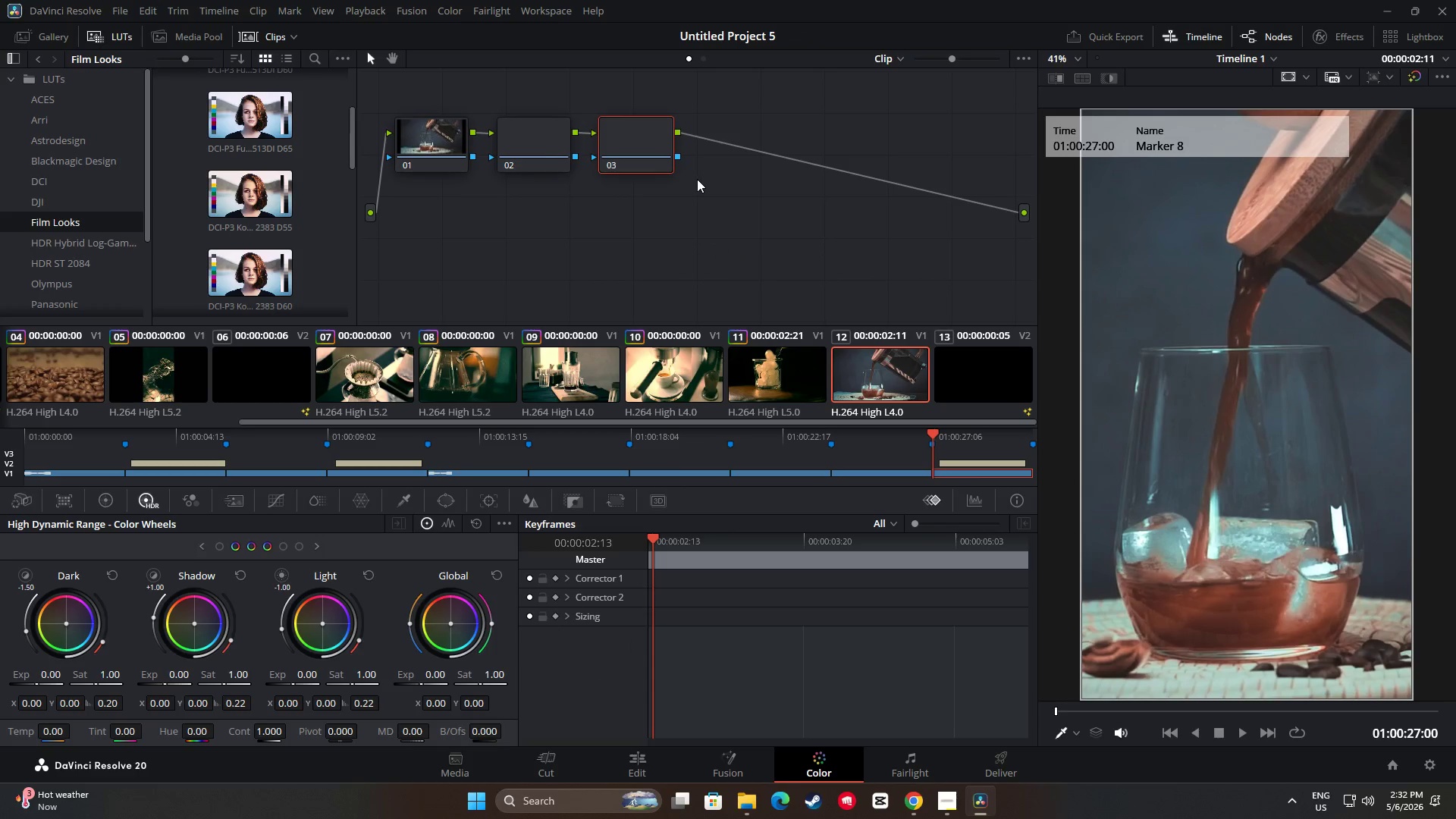 
key(Alt+S)
 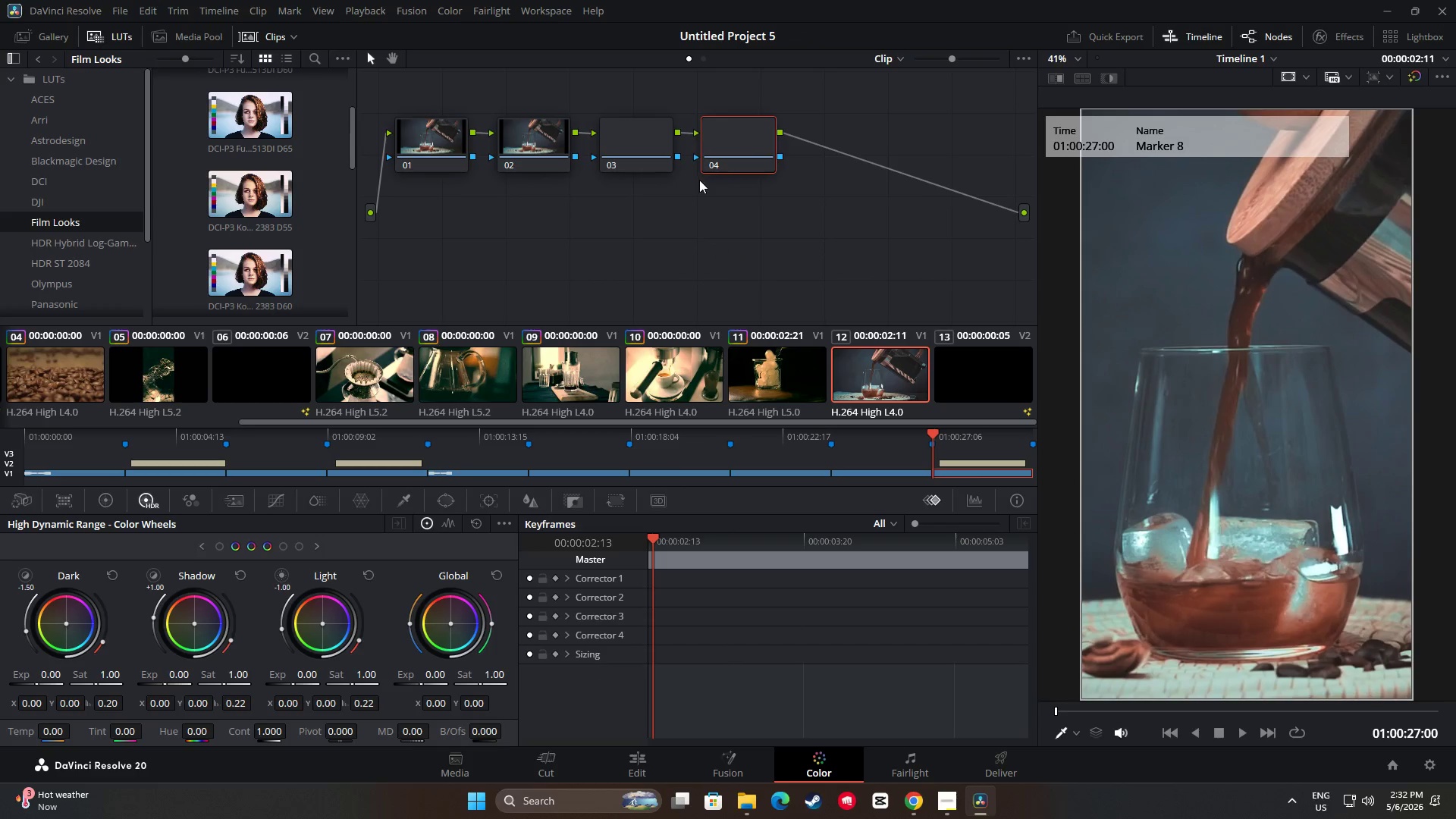 
key(Alt+S)
 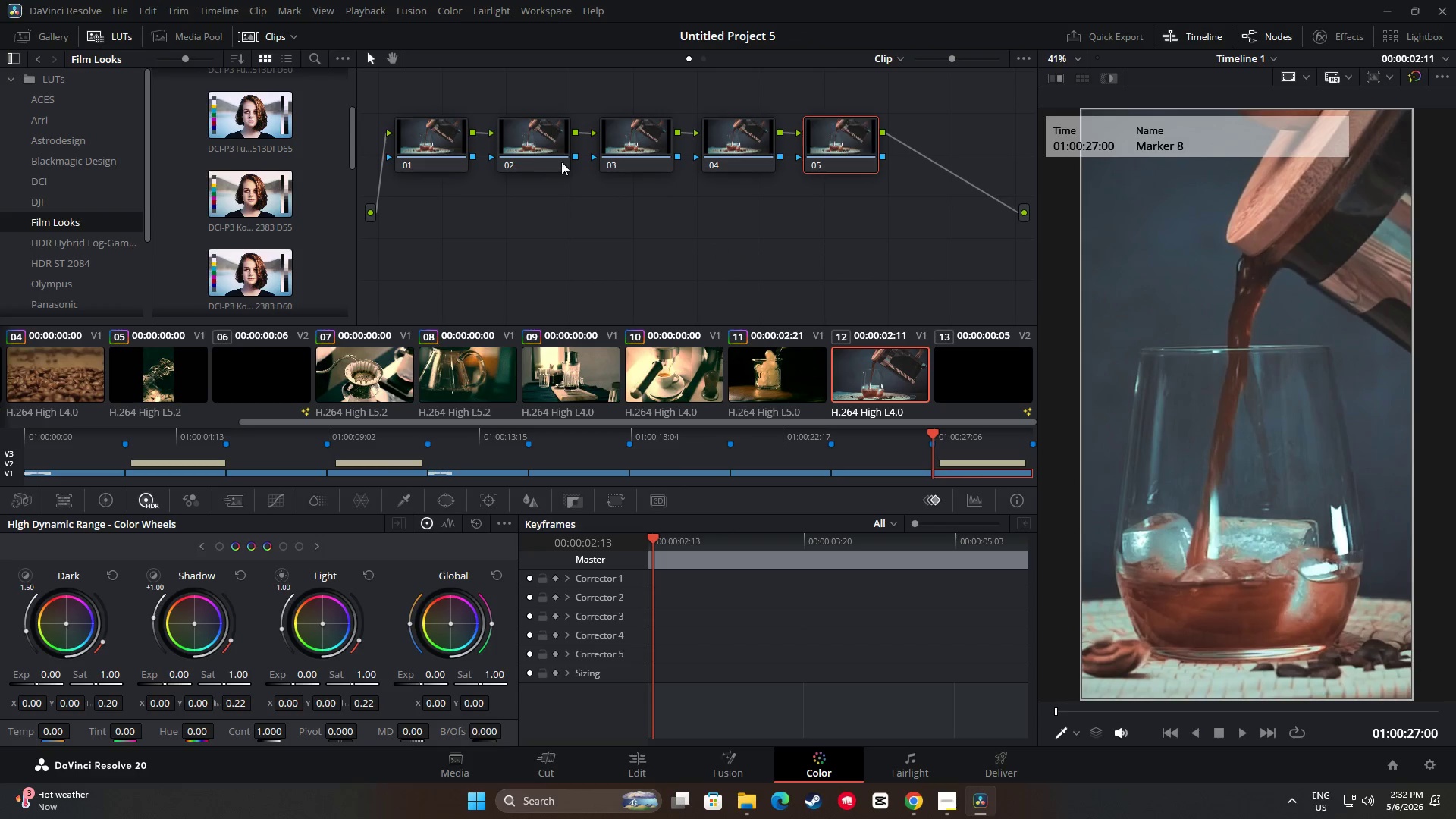 
left_click_drag(start_coordinate=[521, 143], to_coordinate=[522, 170])
 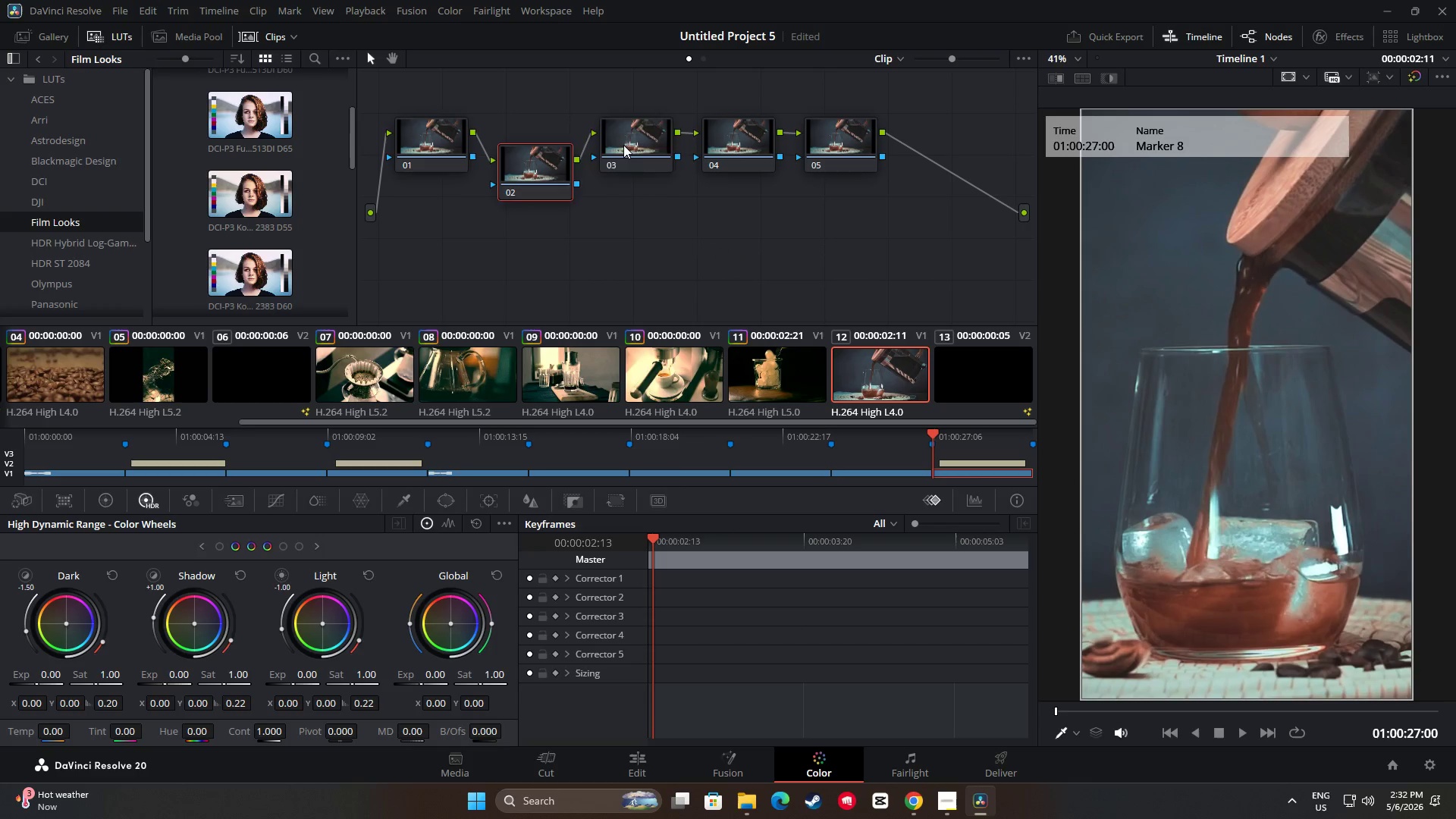 
left_click_drag(start_coordinate=[623, 145], to_coordinate=[629, 197])
 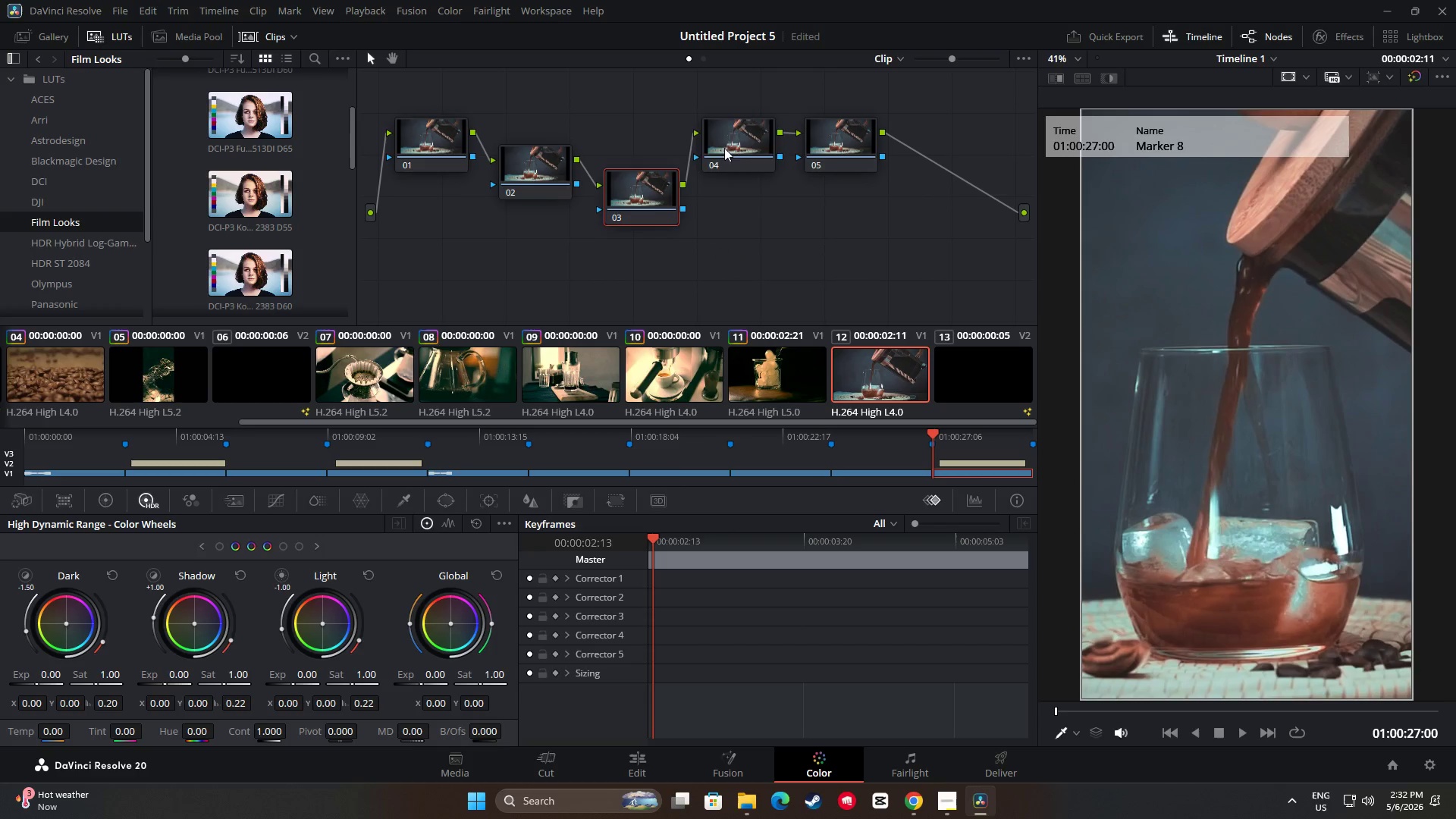 
left_click_drag(start_coordinate=[727, 147], to_coordinate=[736, 226])
 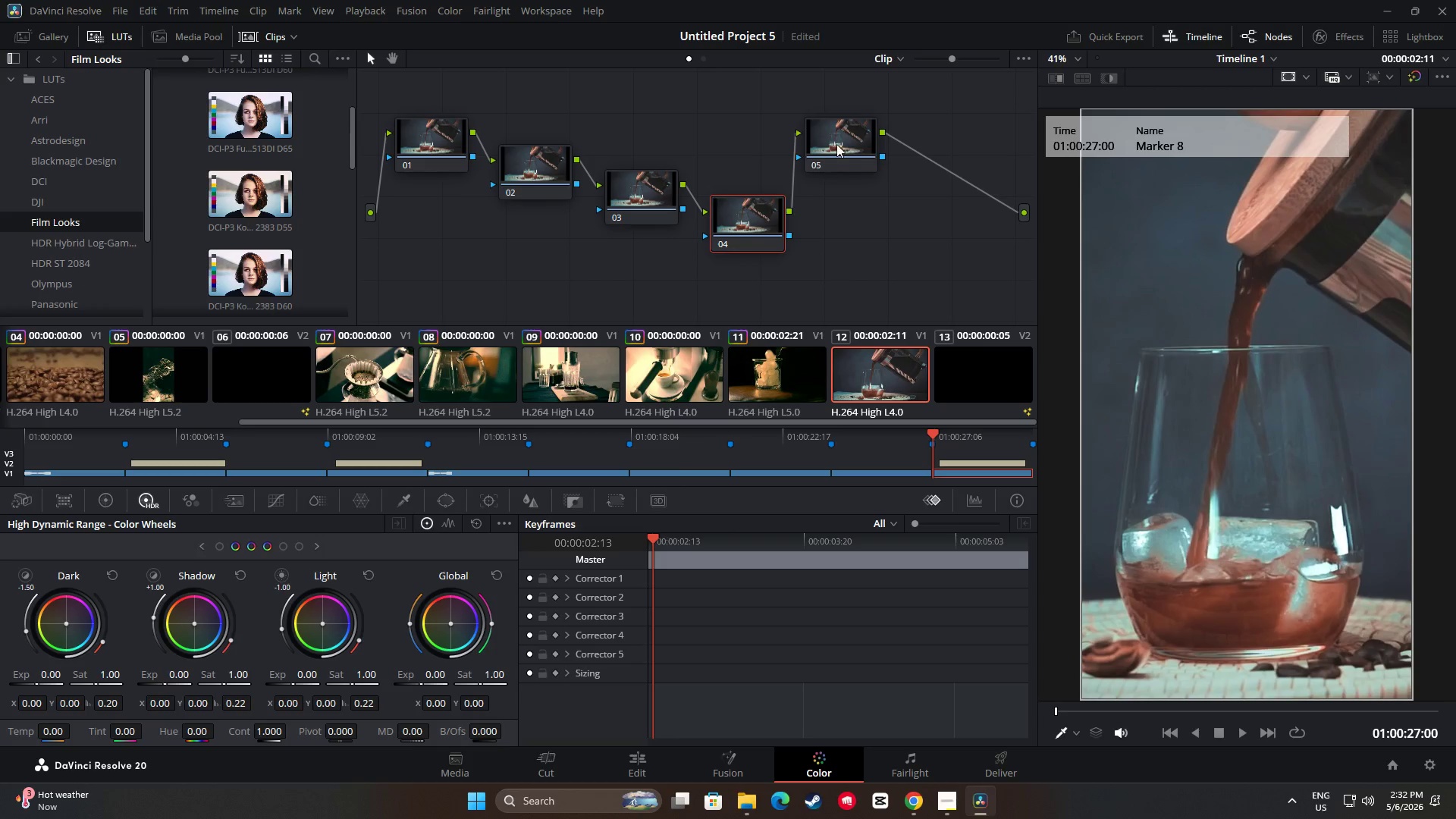 
left_click_drag(start_coordinate=[836, 143], to_coordinate=[857, 245])
 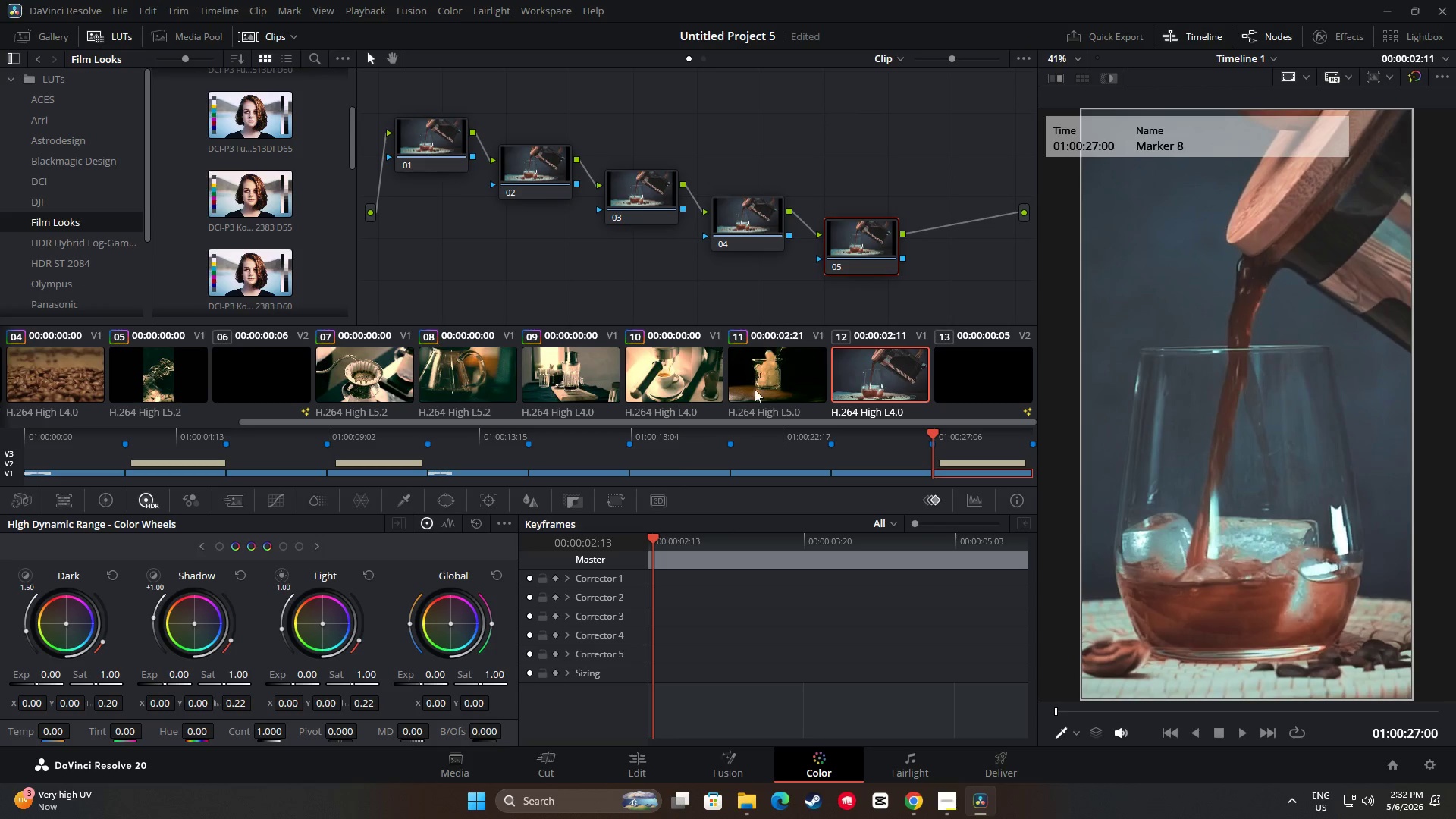 
double_click([536, 163])
 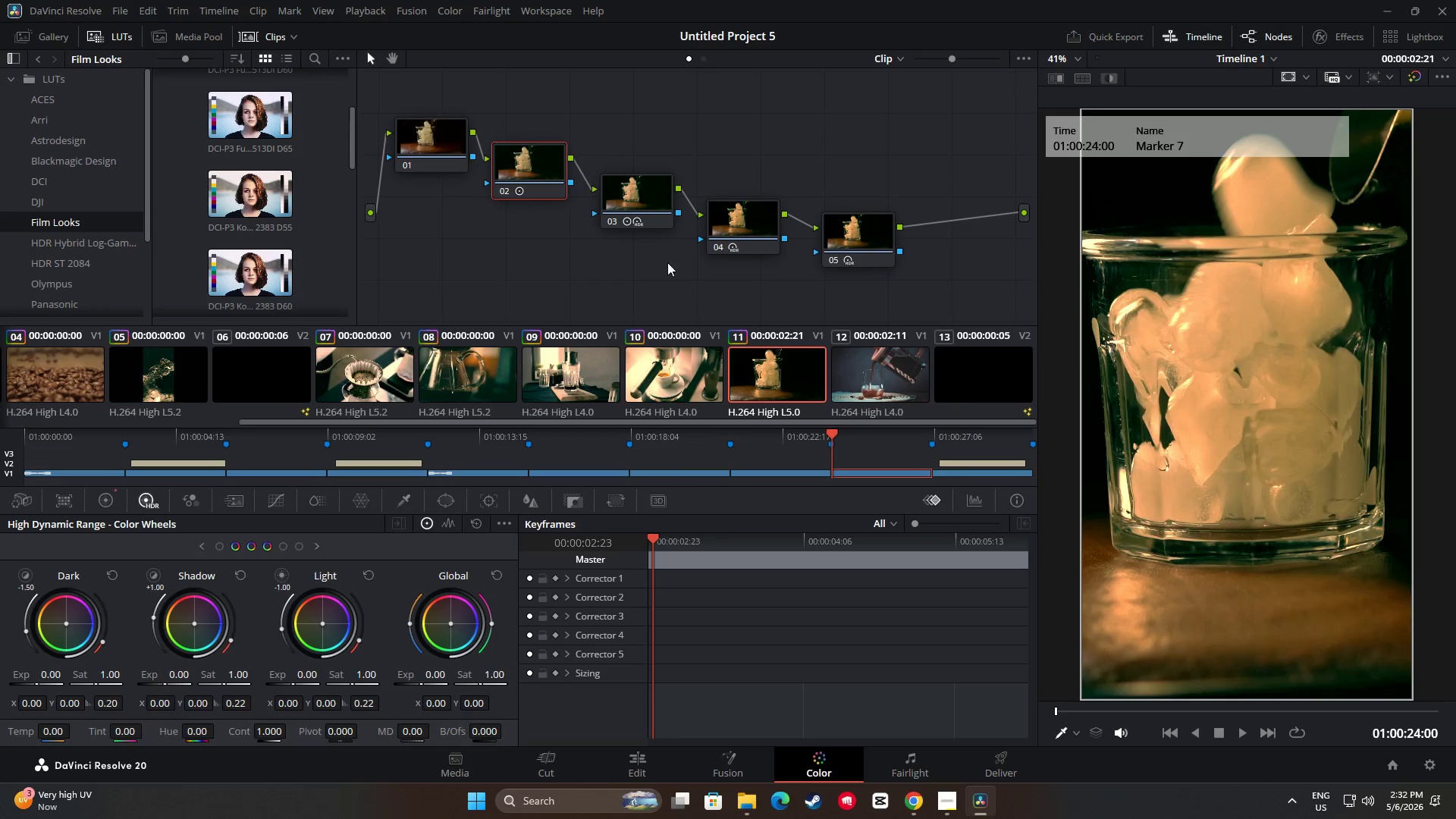 
key(Control+C)
 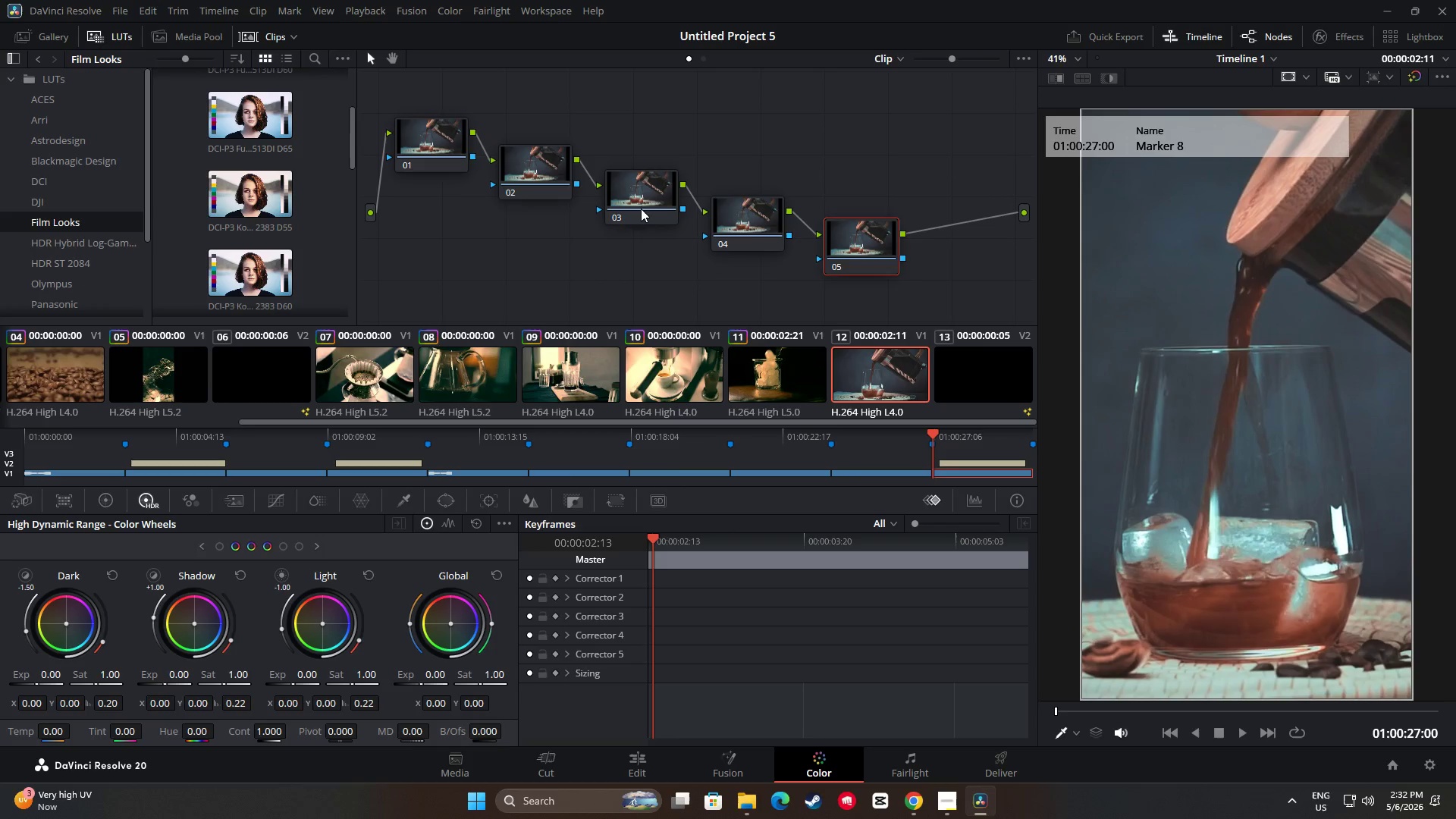 
double_click([550, 164])
 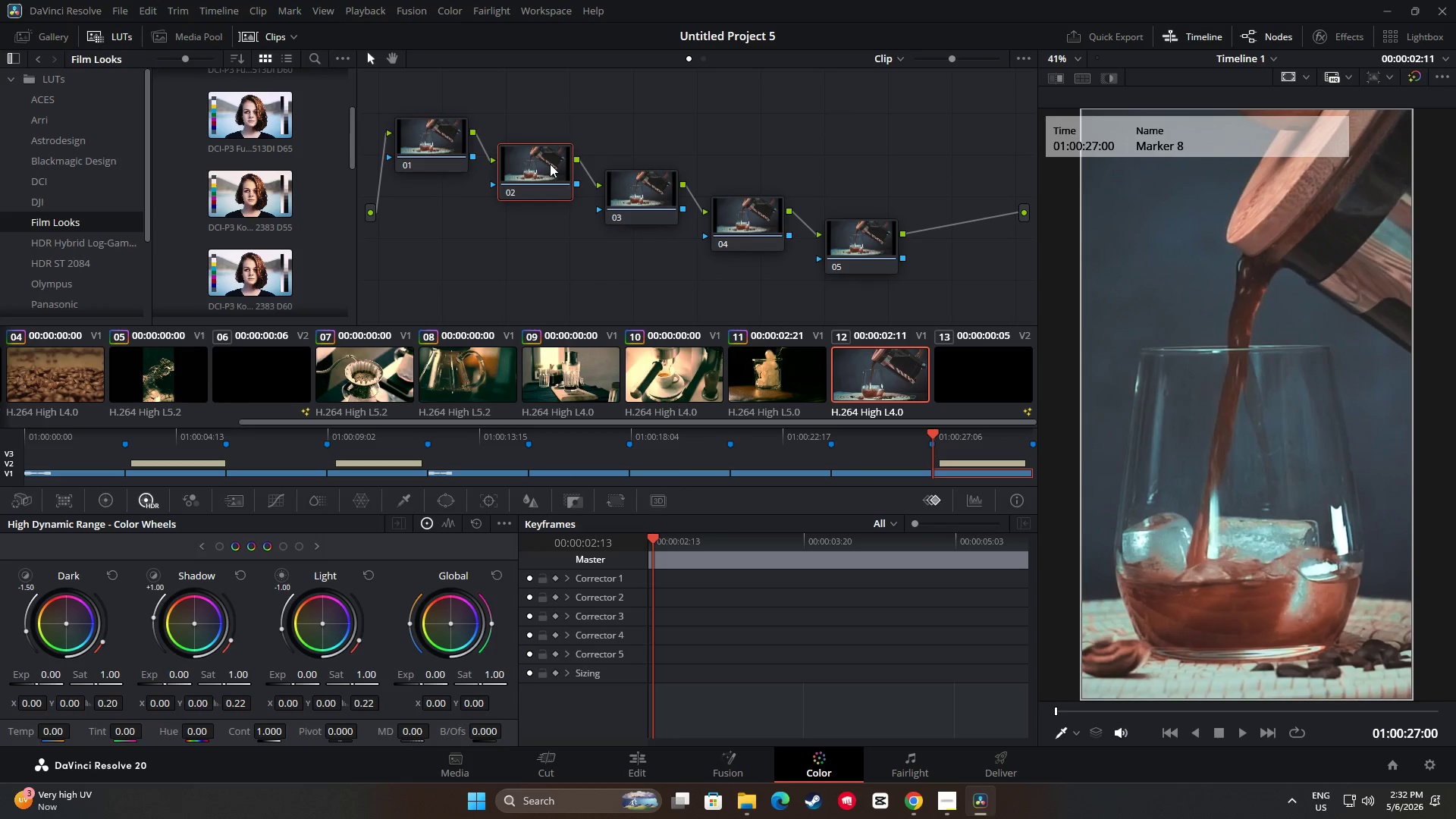 
key(Control+ControlLeft)
 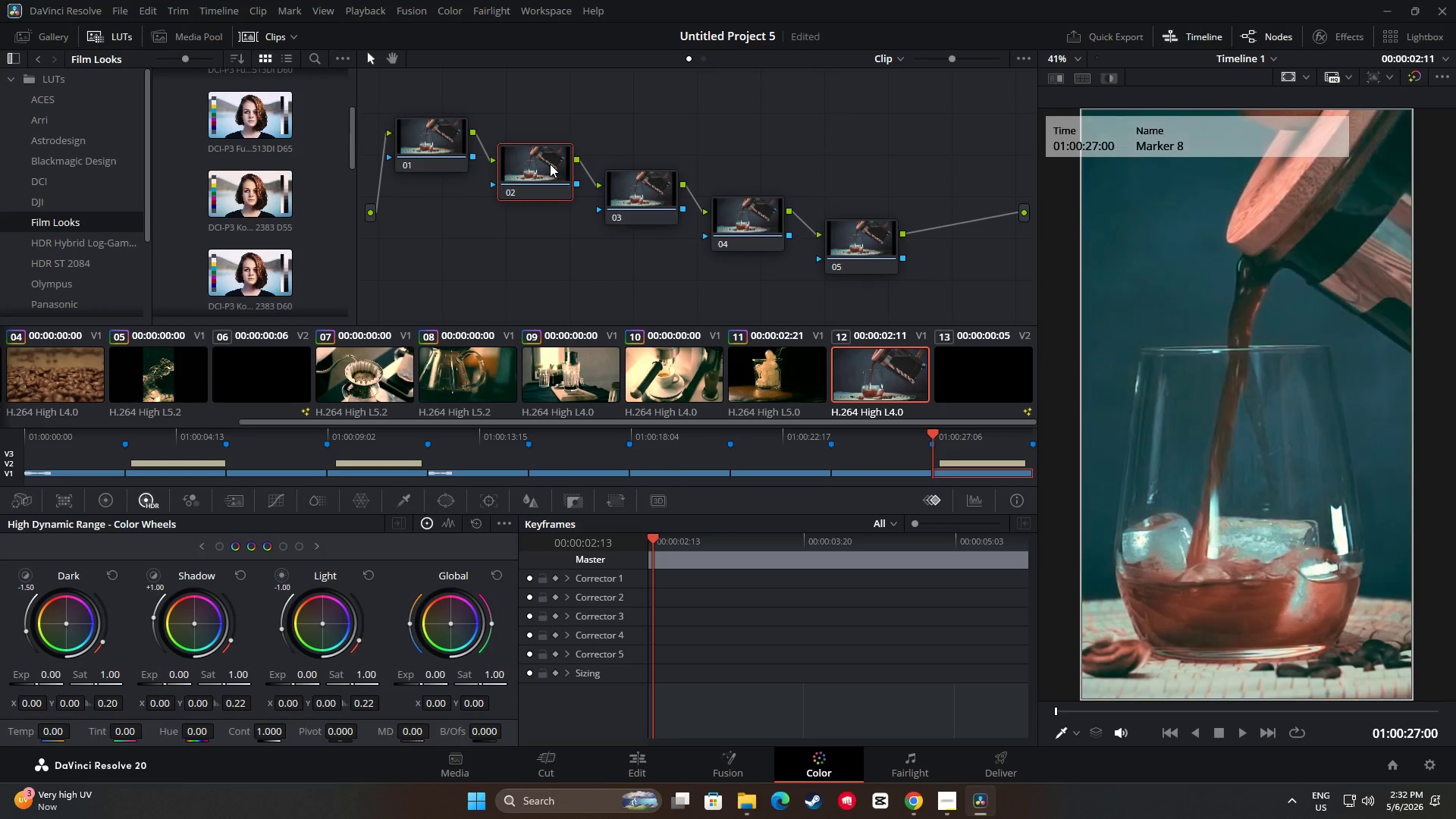 
key(Control+V)
 